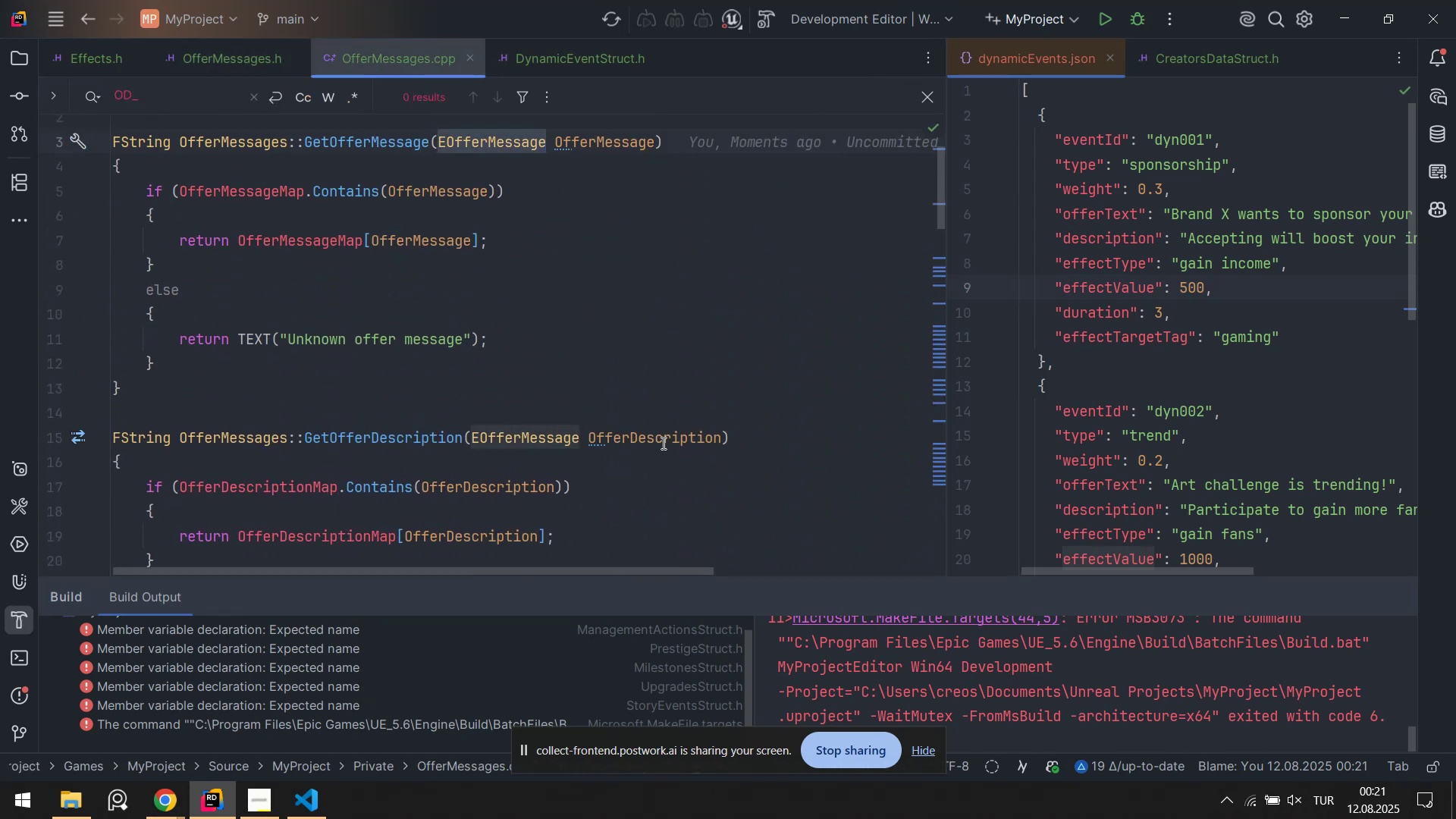 
left_click([558, 408])
 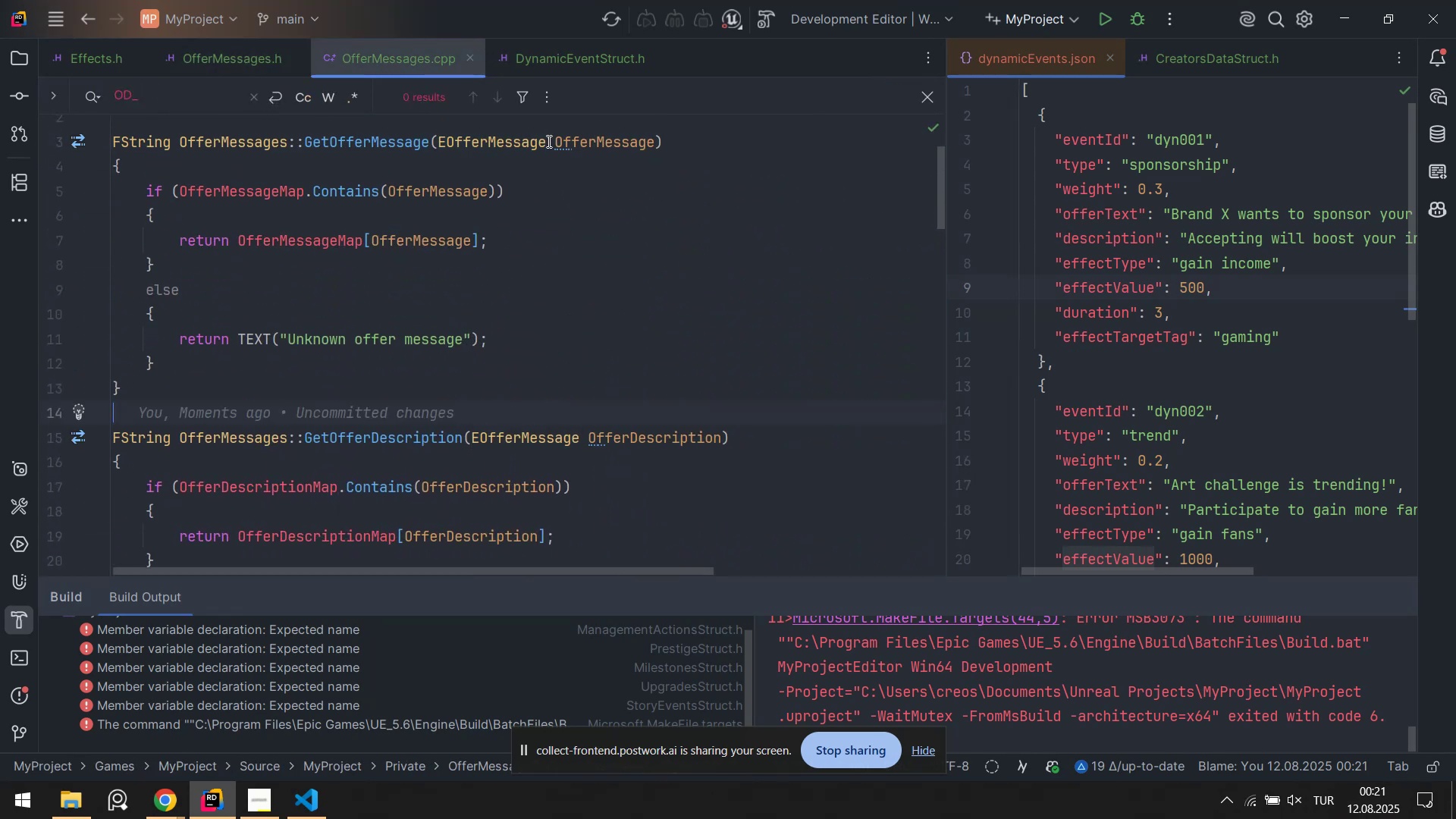 
left_click([584, 143])
 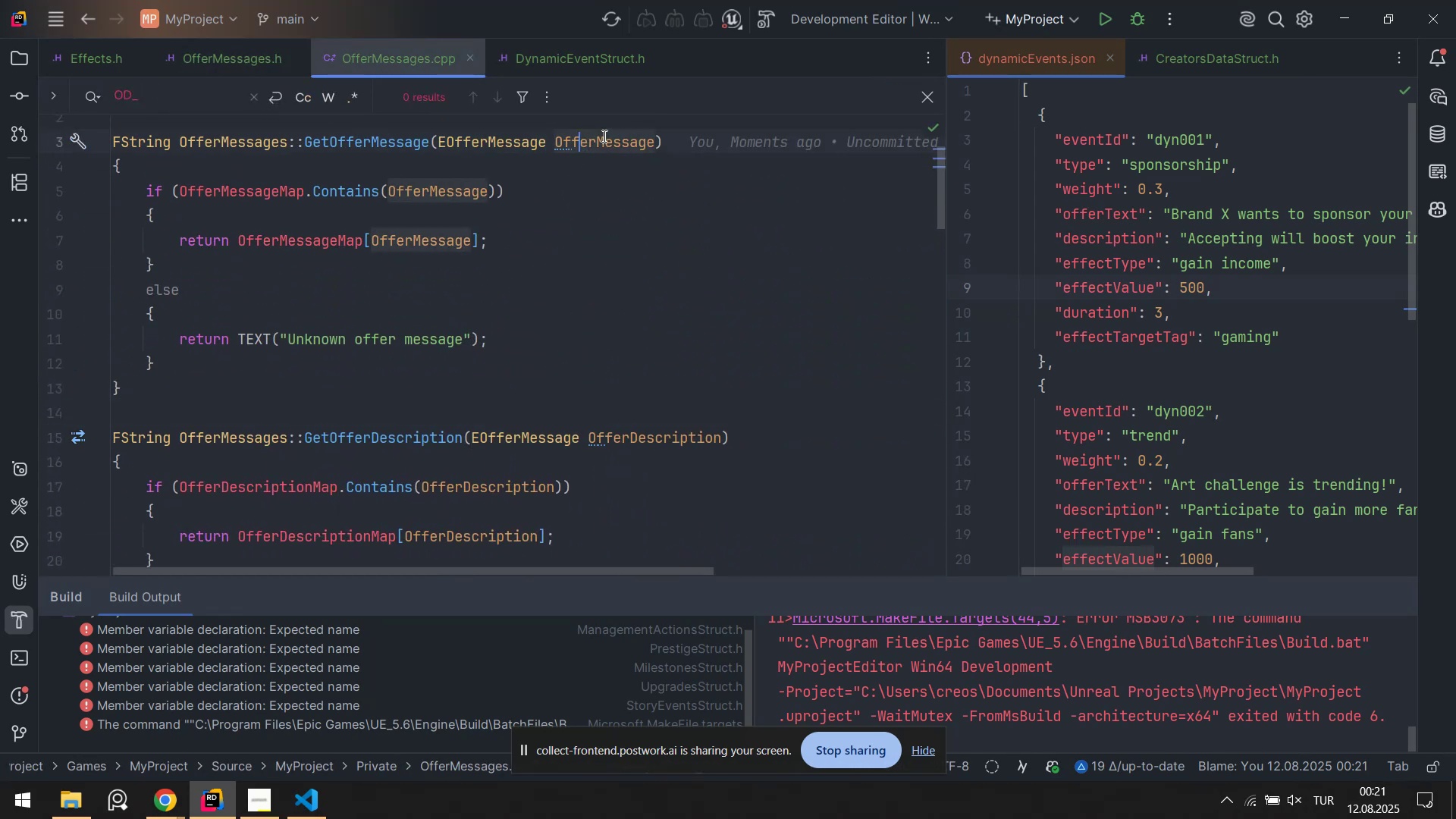 
double_click([603, 136])
 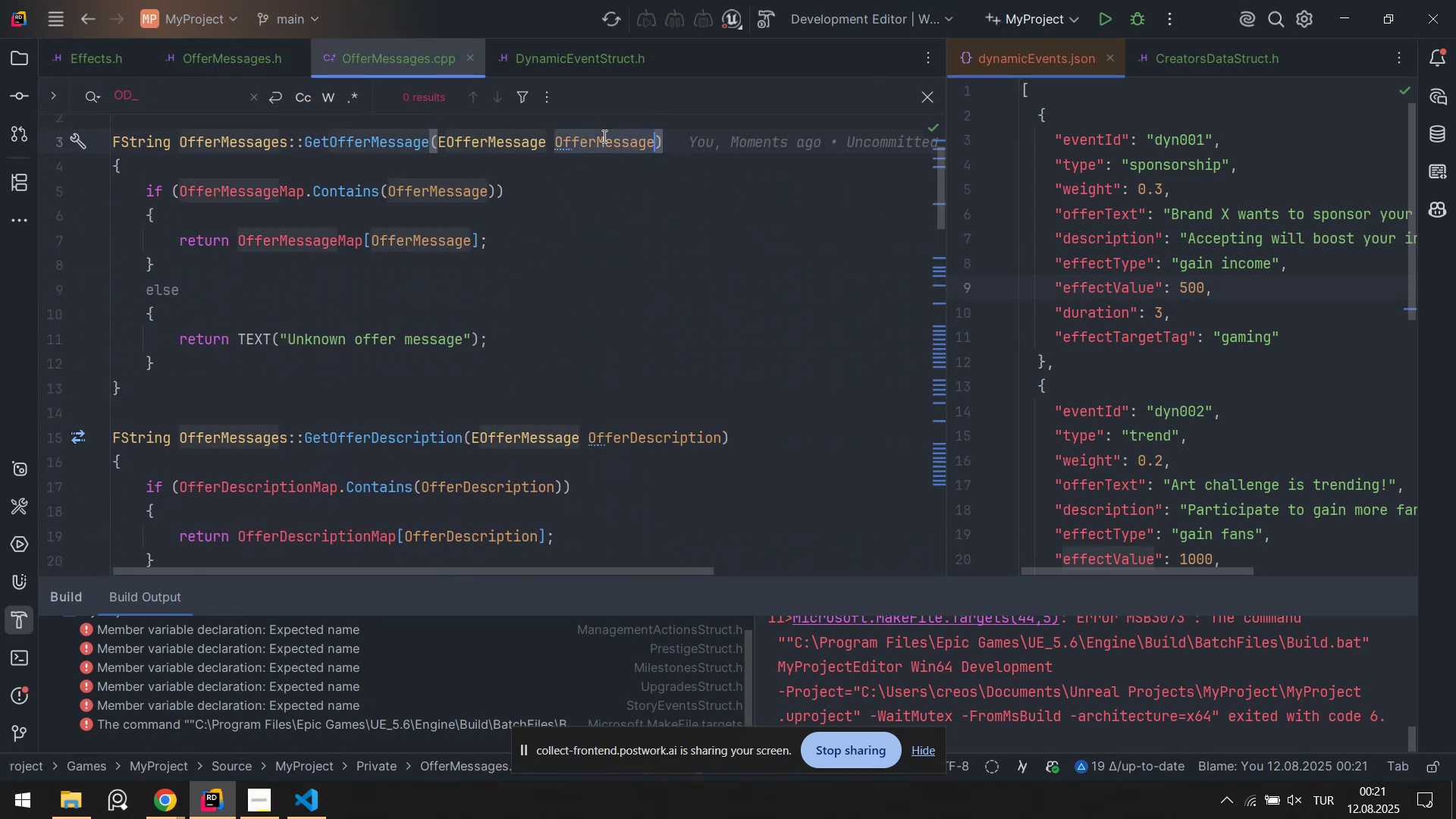 
key(Control+C)
 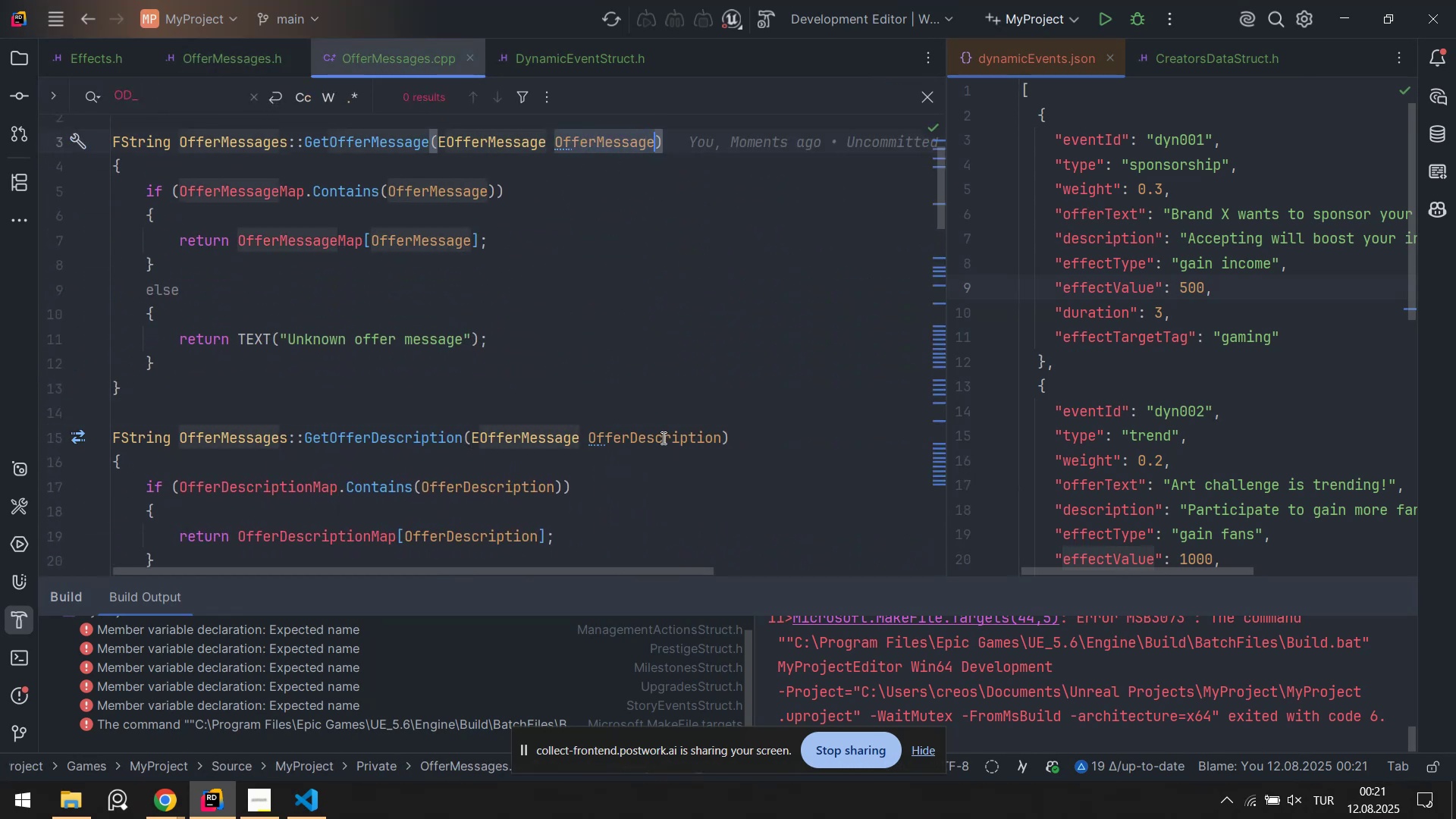 
left_click([662, 437])
 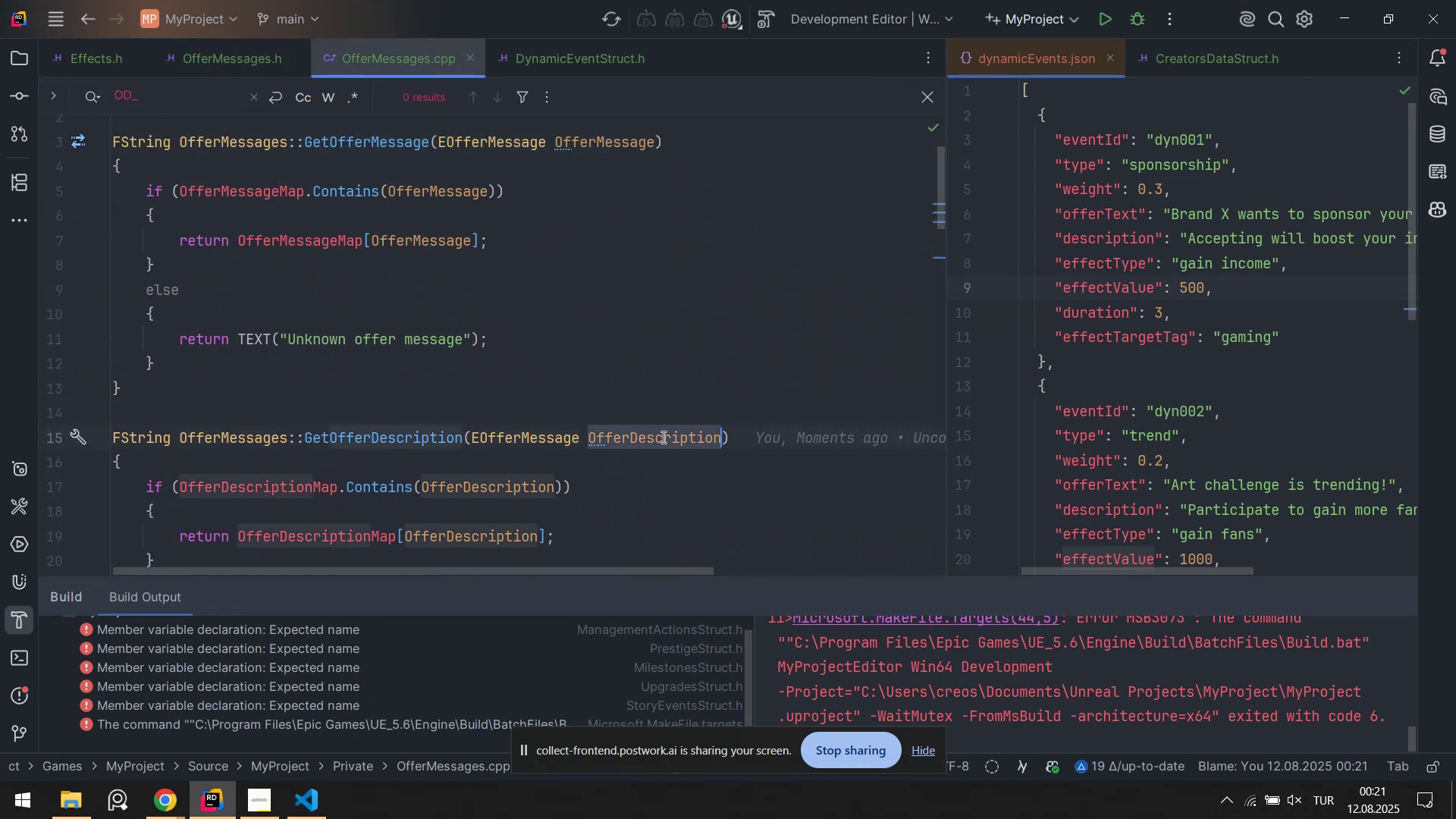 
double_click([662, 437])
 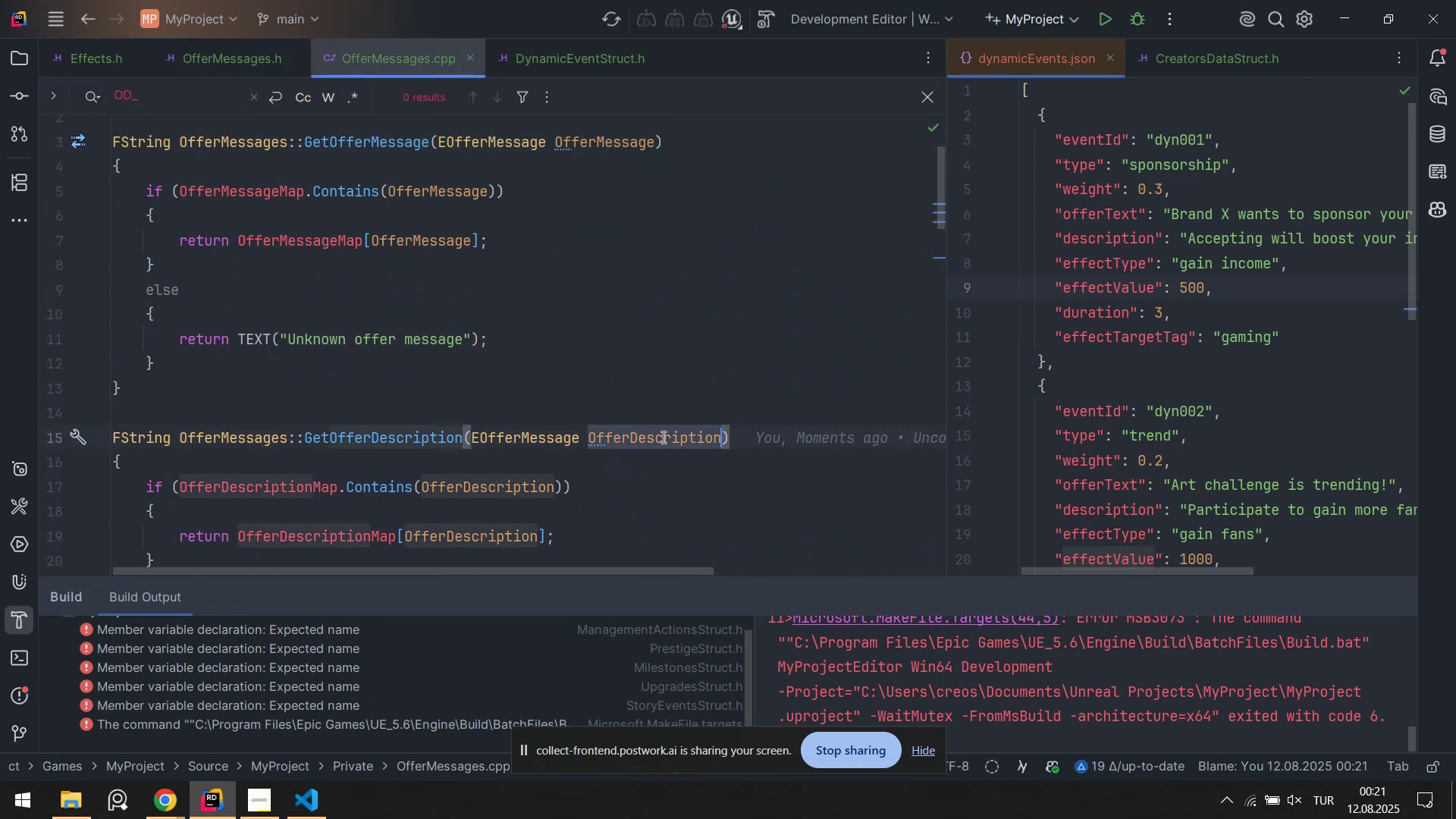 
key(Control+V)
 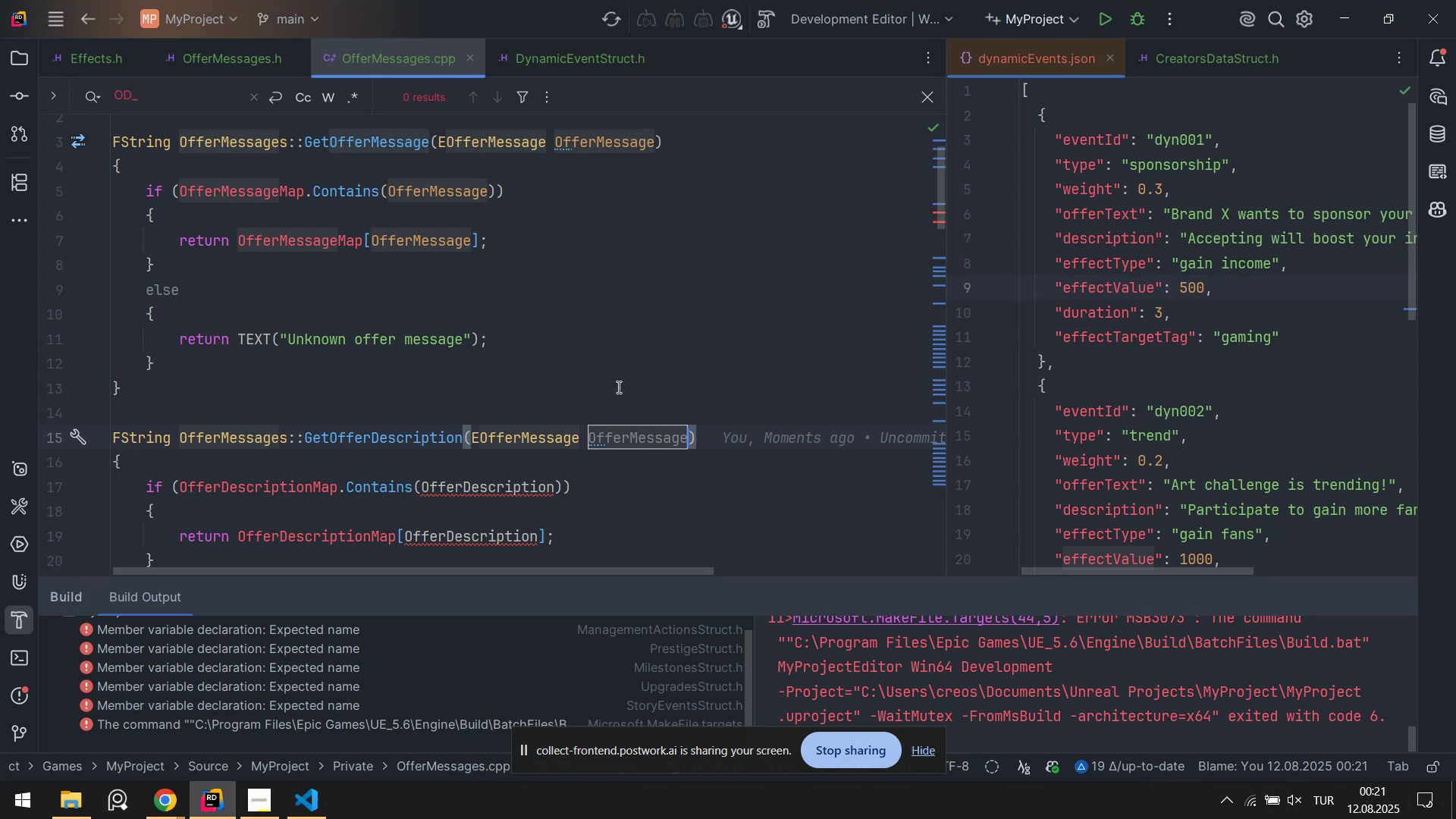 
left_click([617, 387])
 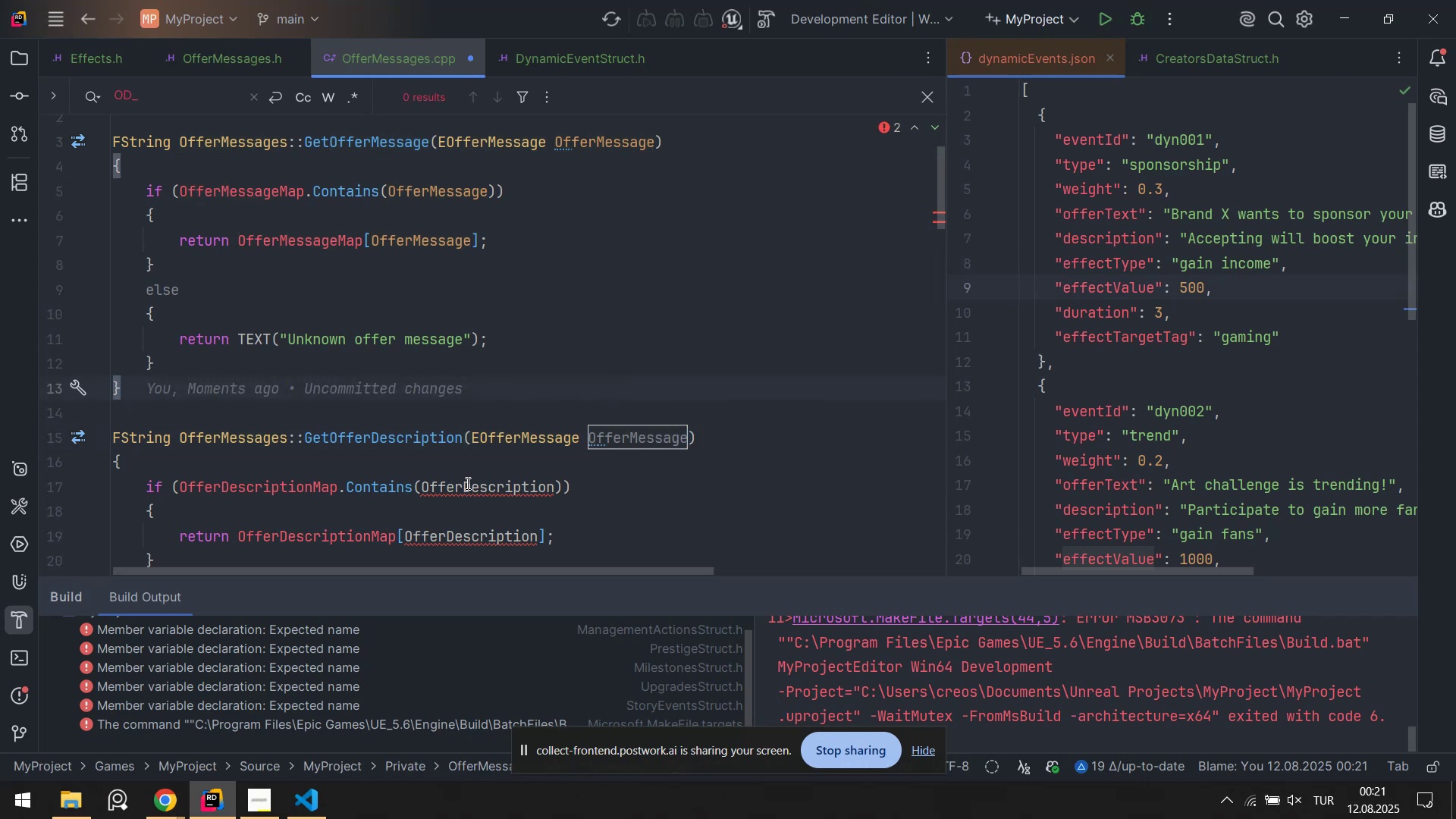 
double_click([466, 483])
 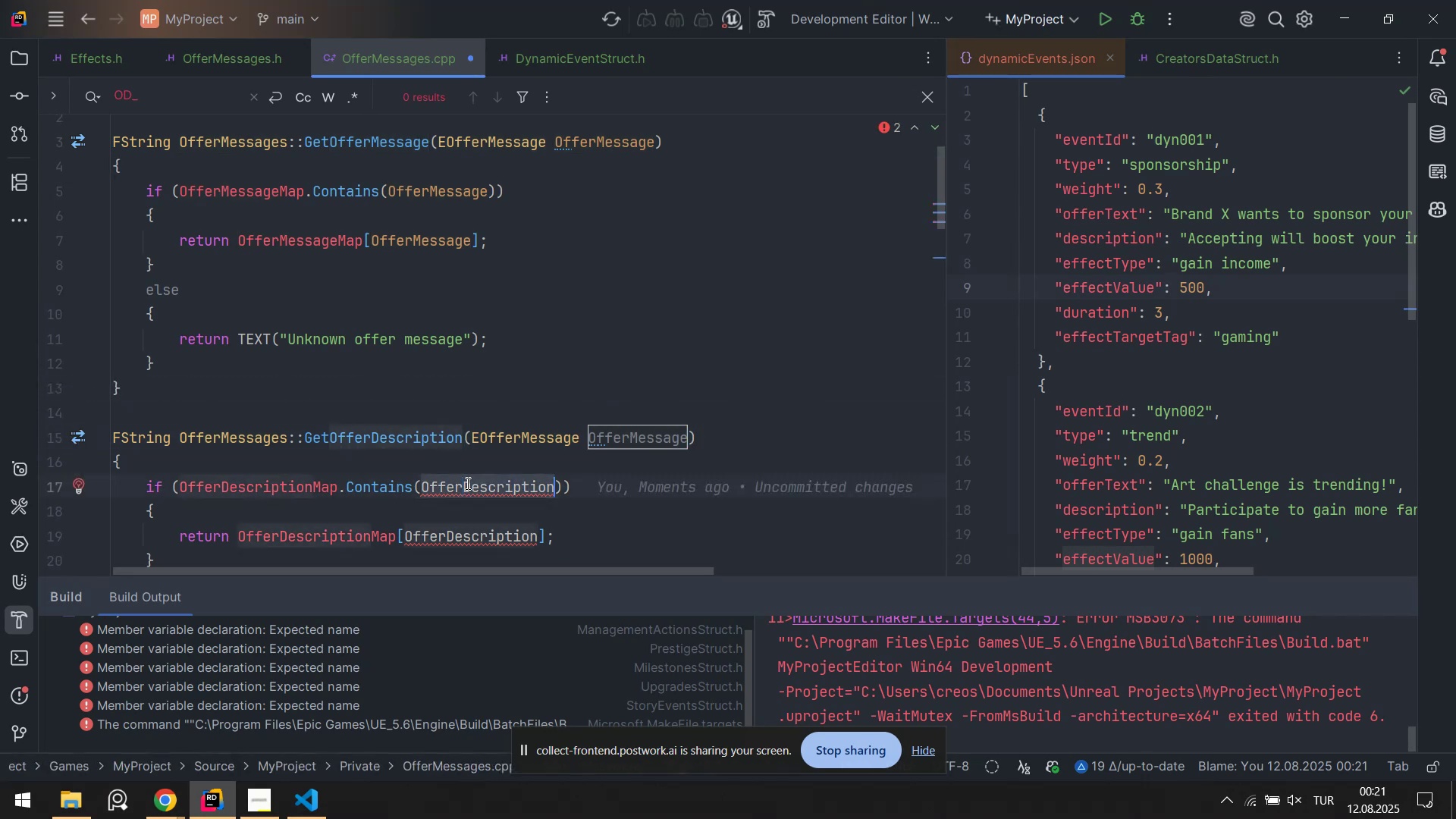 
key(Control+ControlLeft)
 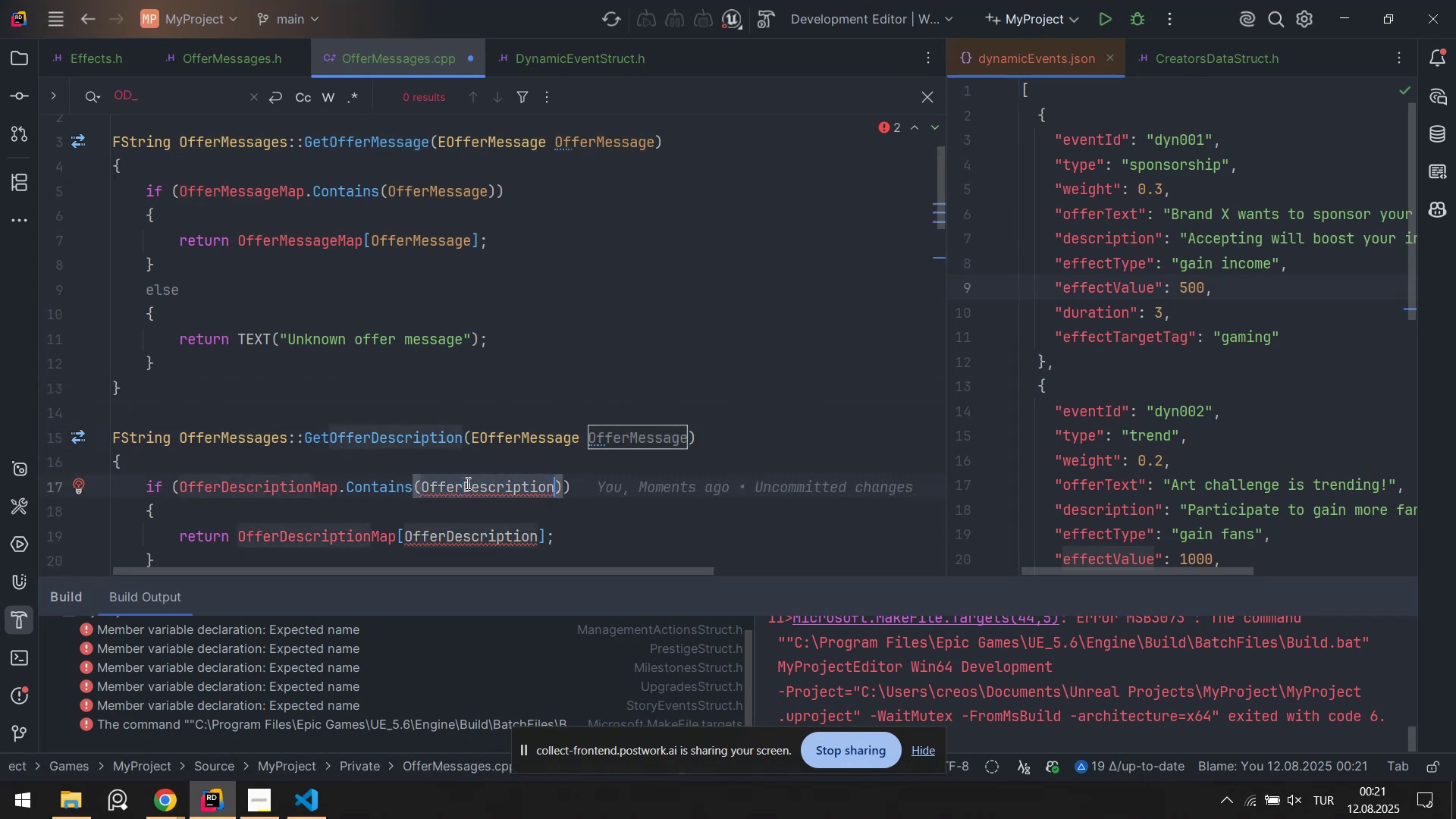 
key(Control+V)
 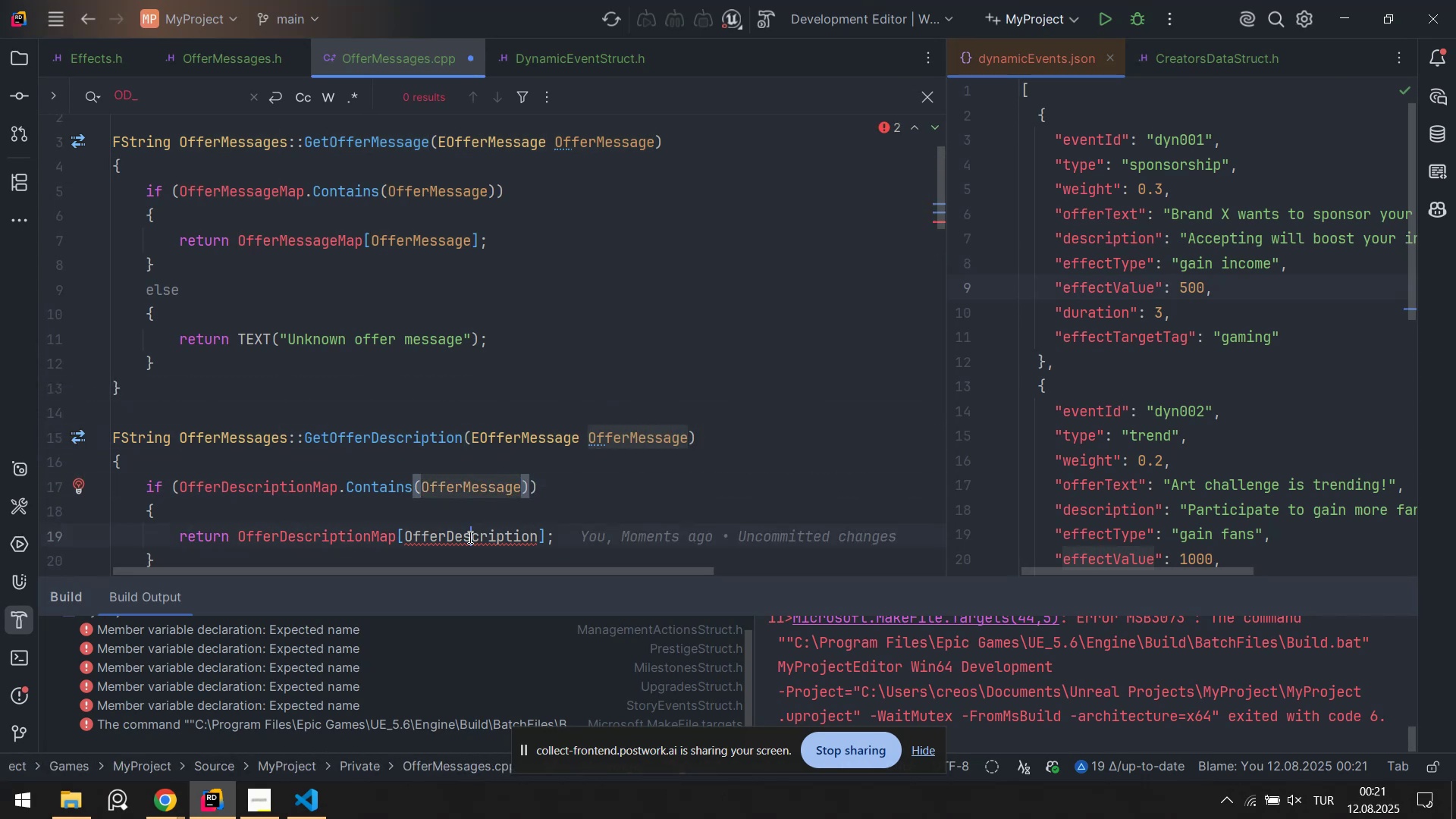 
double_click([469, 537])
 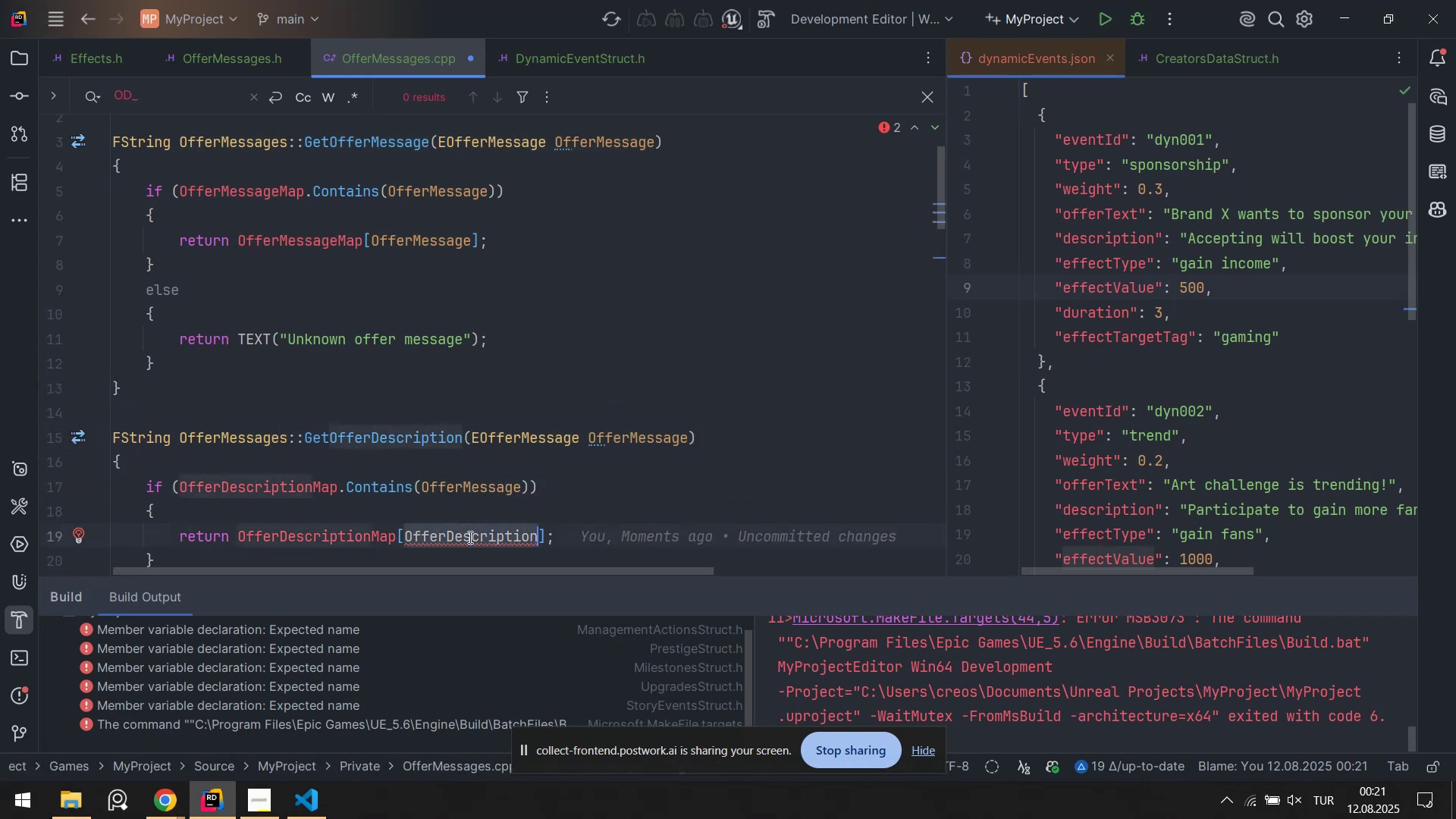 
key(Control+ControlLeft)
 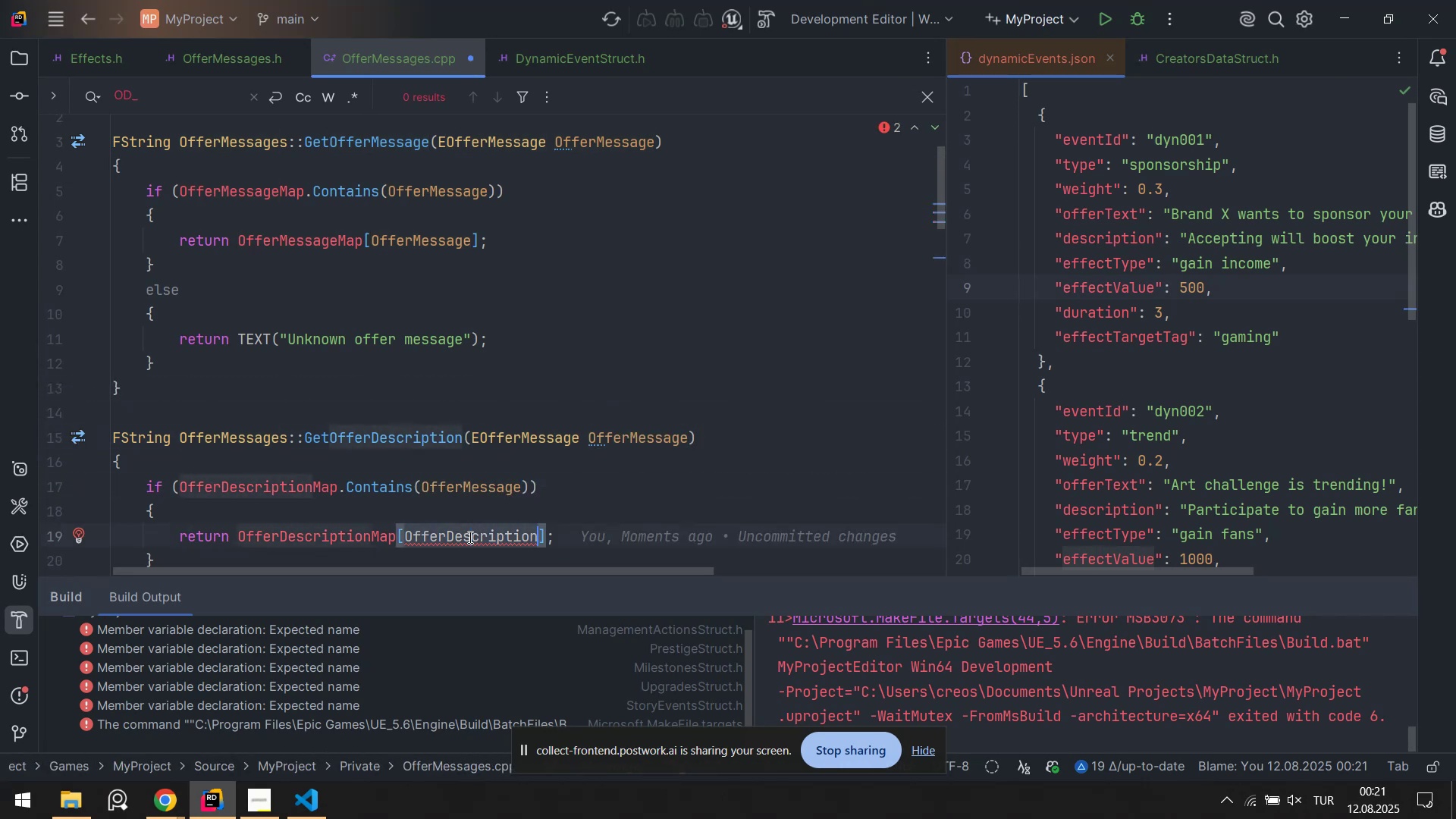 
key(Control+V)
 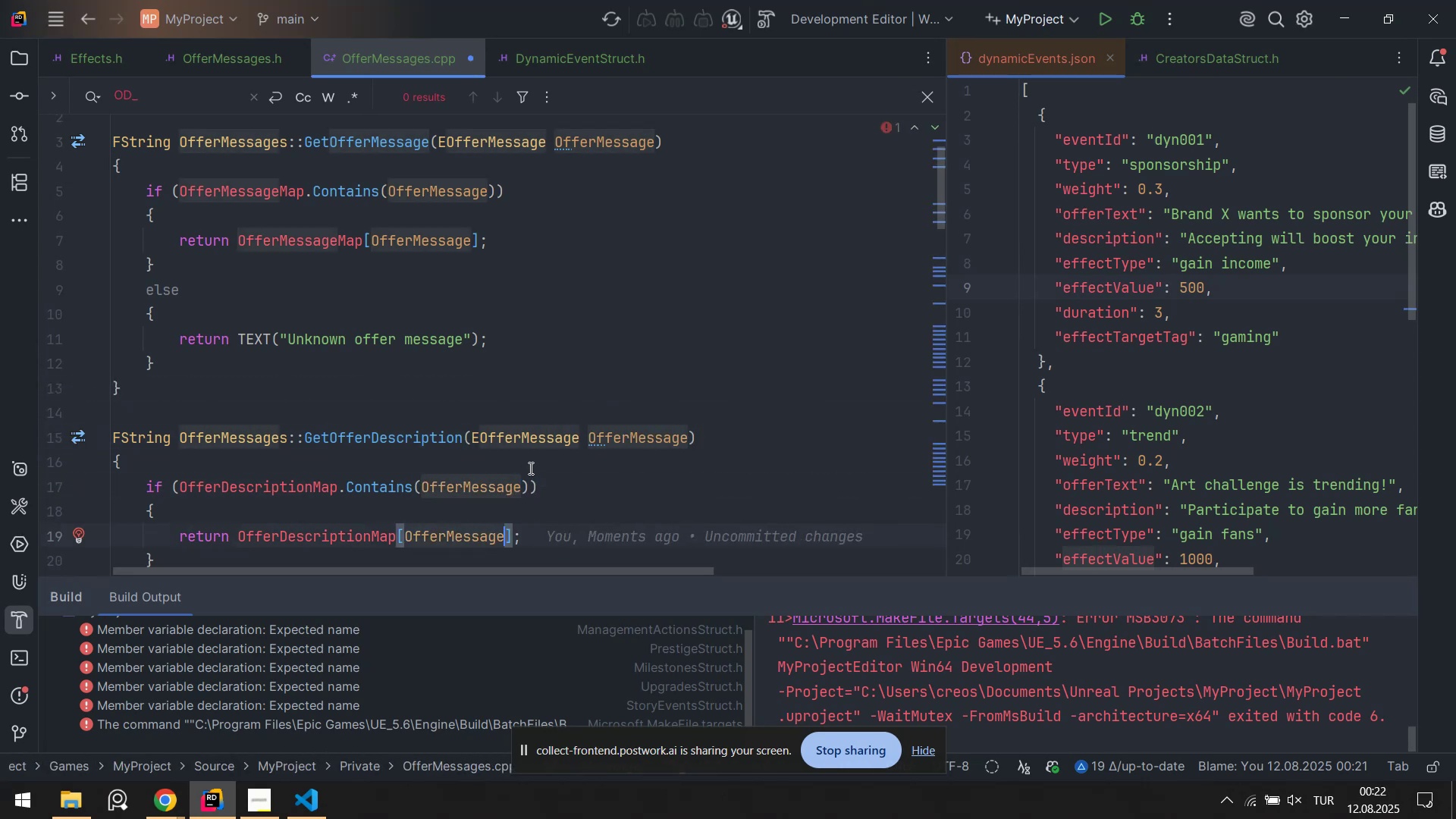 
scroll: coordinate [529, 468], scroll_direction: down, amount: 2.0
 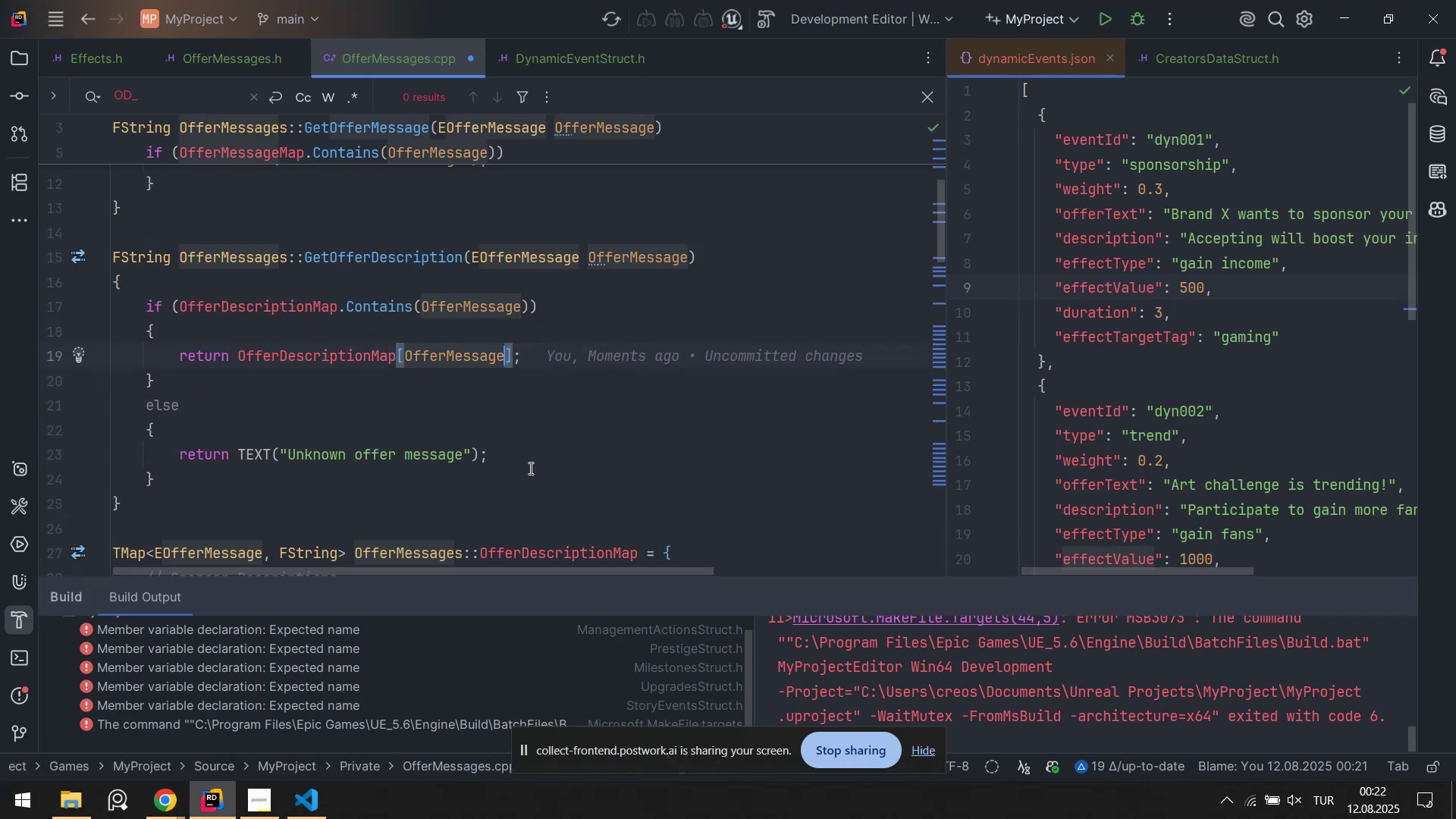 
key(Control+ControlLeft)
 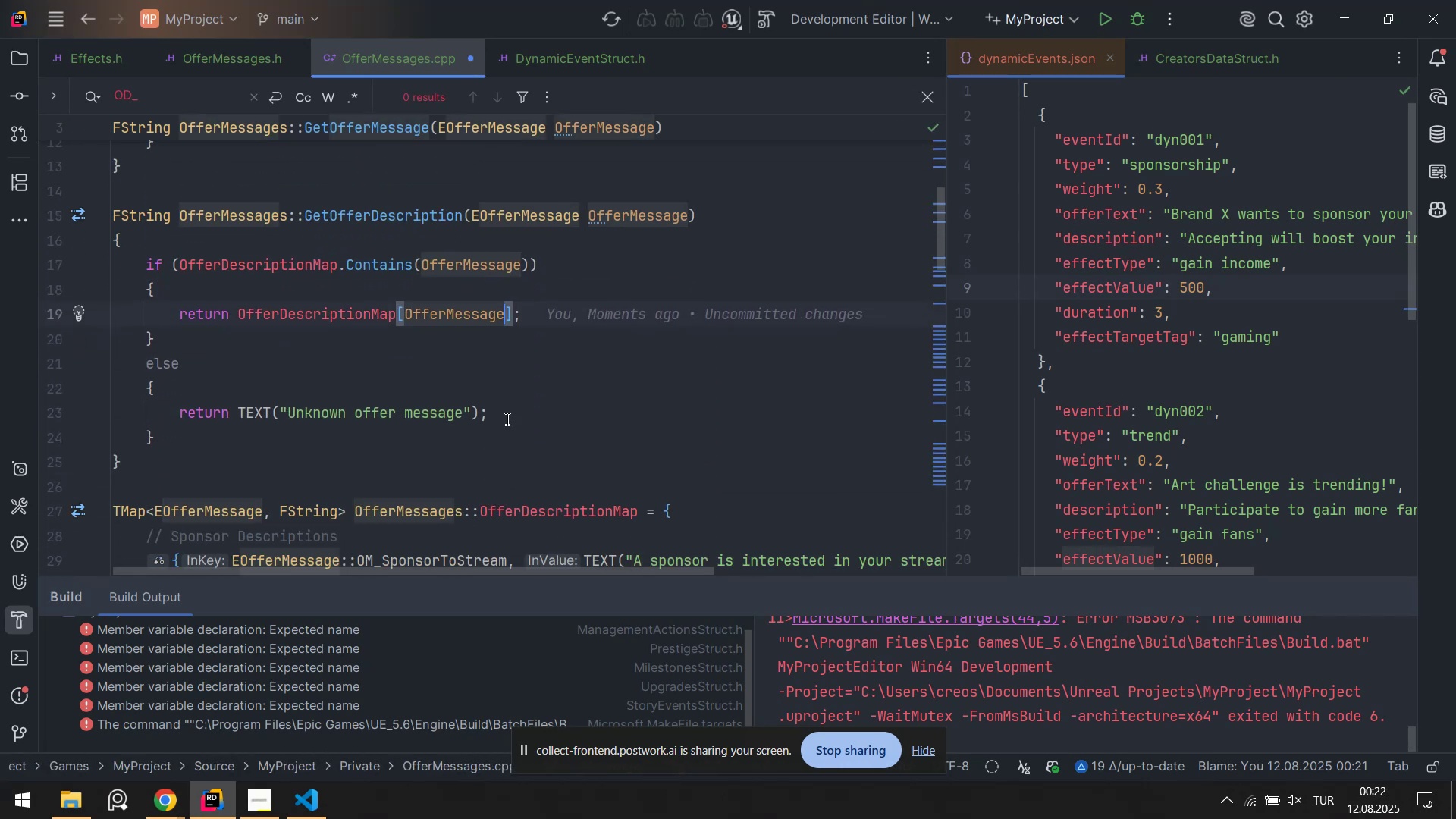 
key(Control+S)
 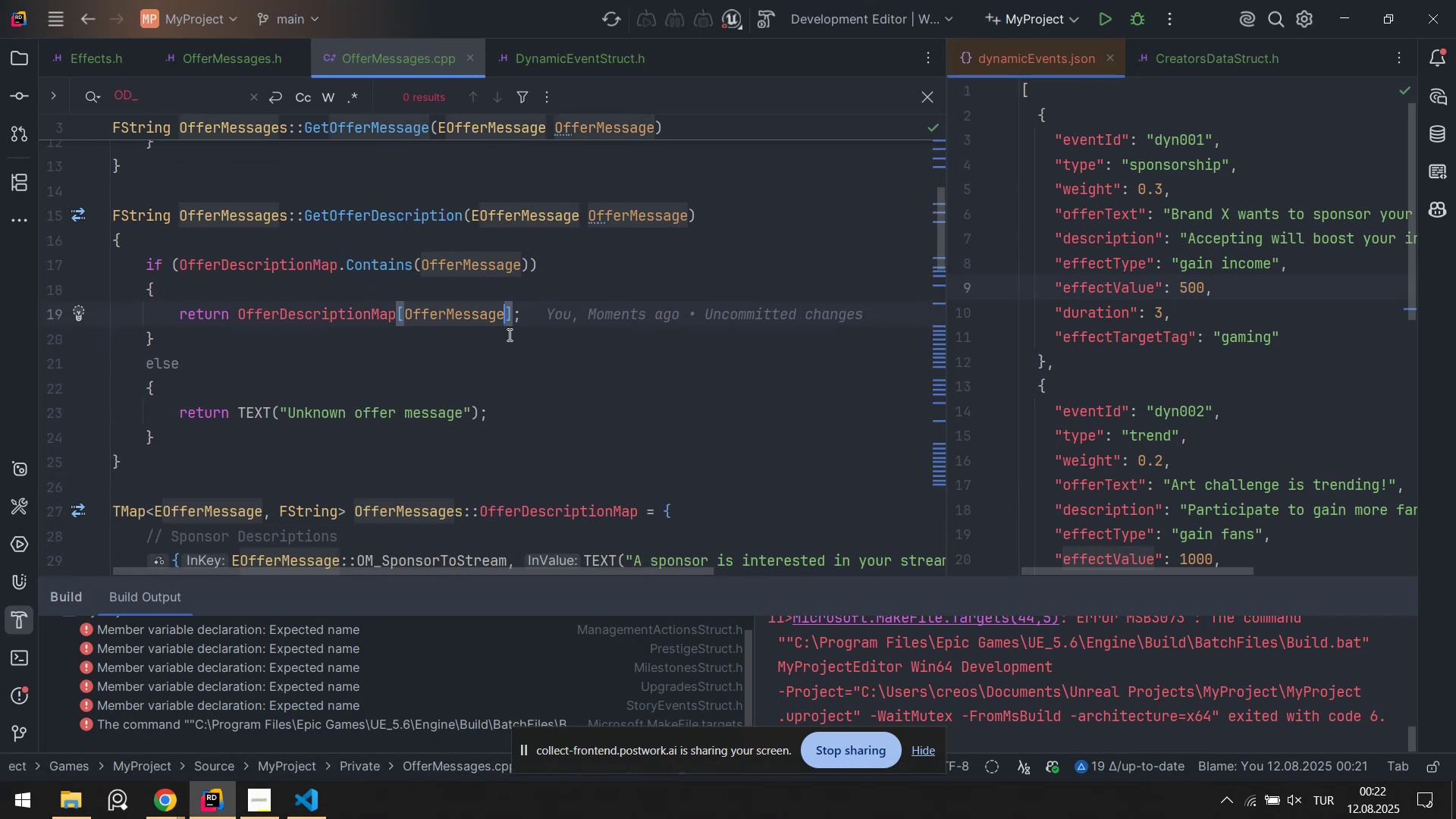 
scroll: coordinate [494, 290], scroll_direction: up, amount: 6.0
 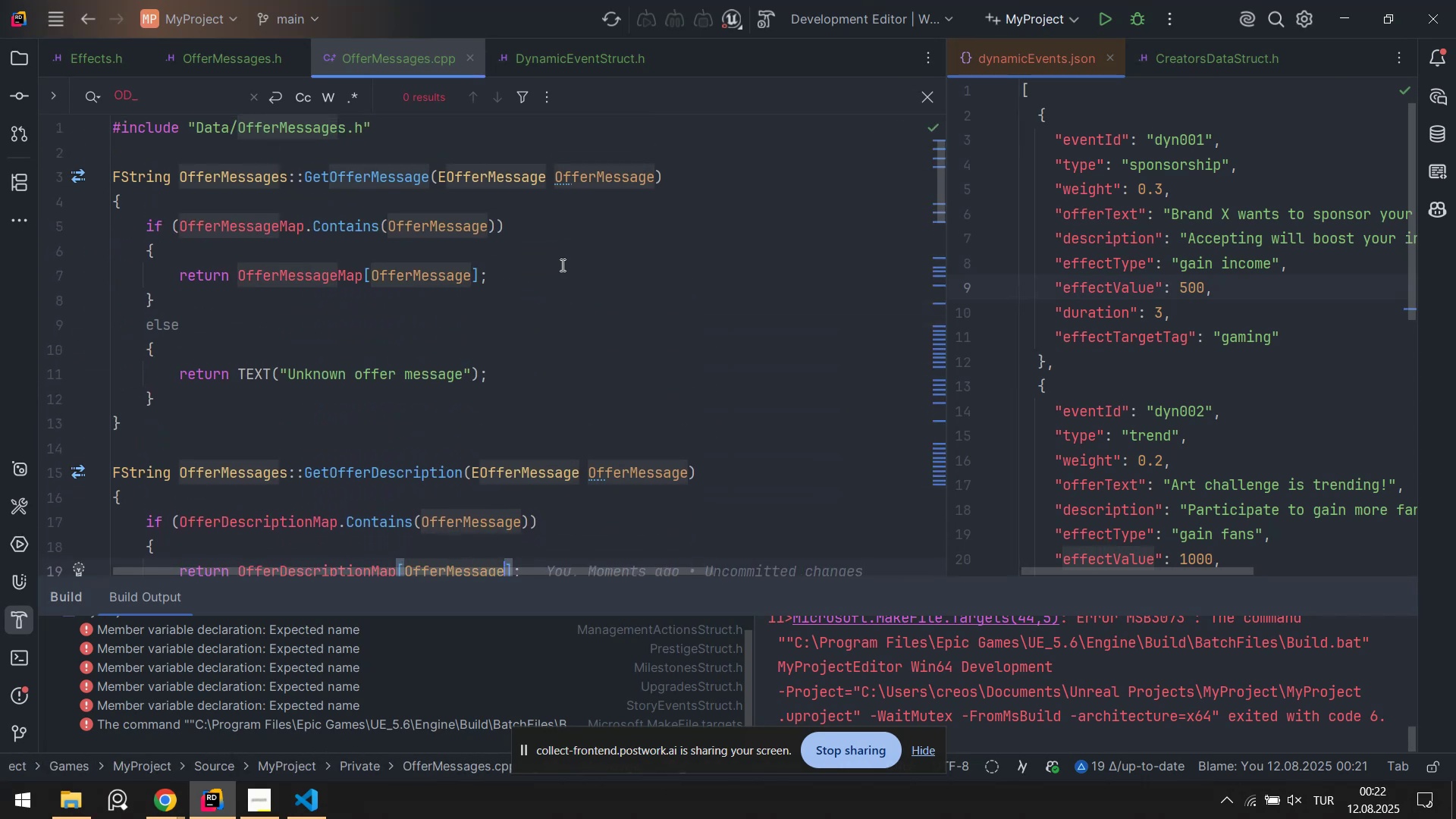 
left_click([562, 263])
 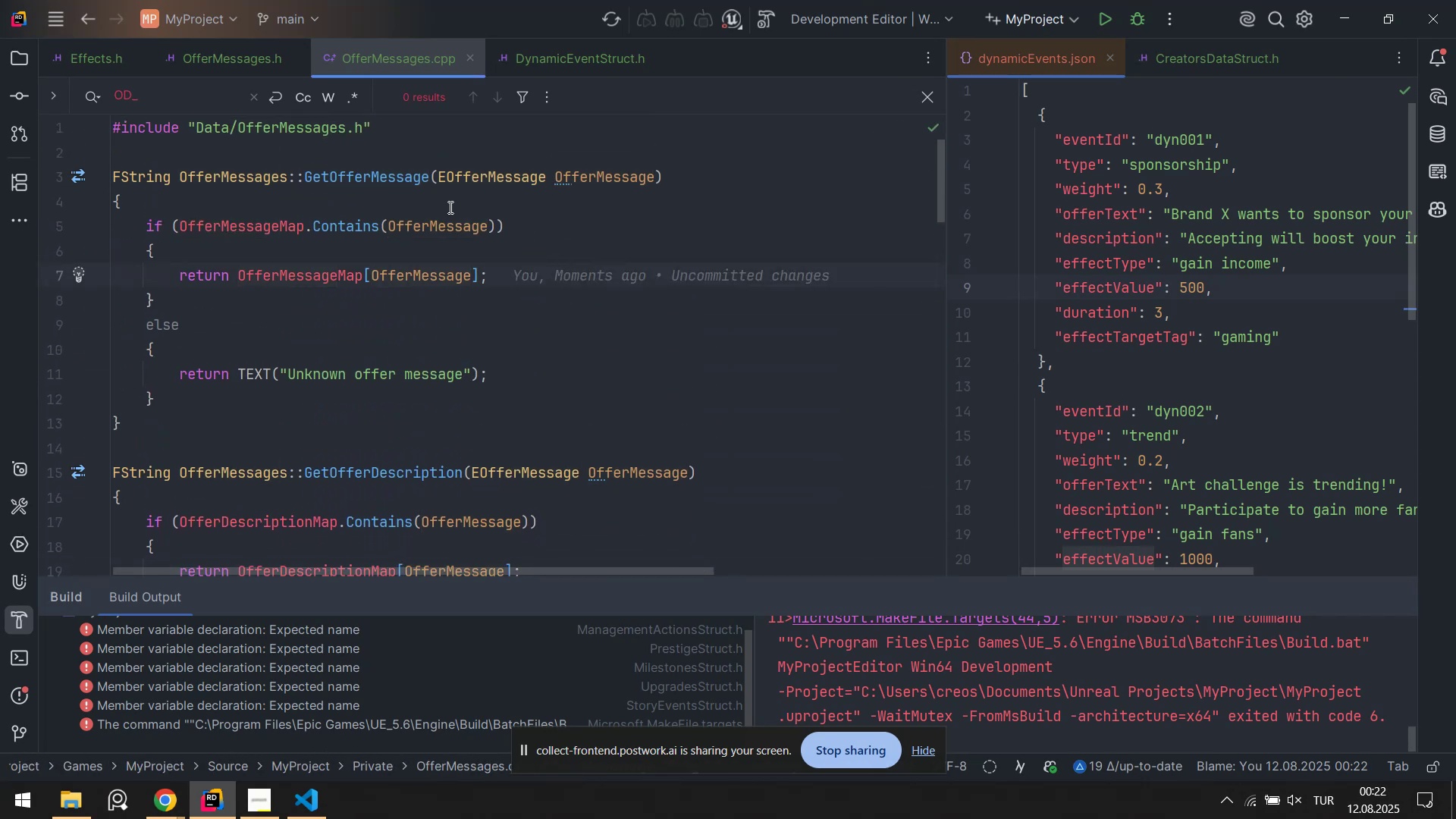 
scroll: coordinate [500, 381], scroll_direction: none, amount: 0.0
 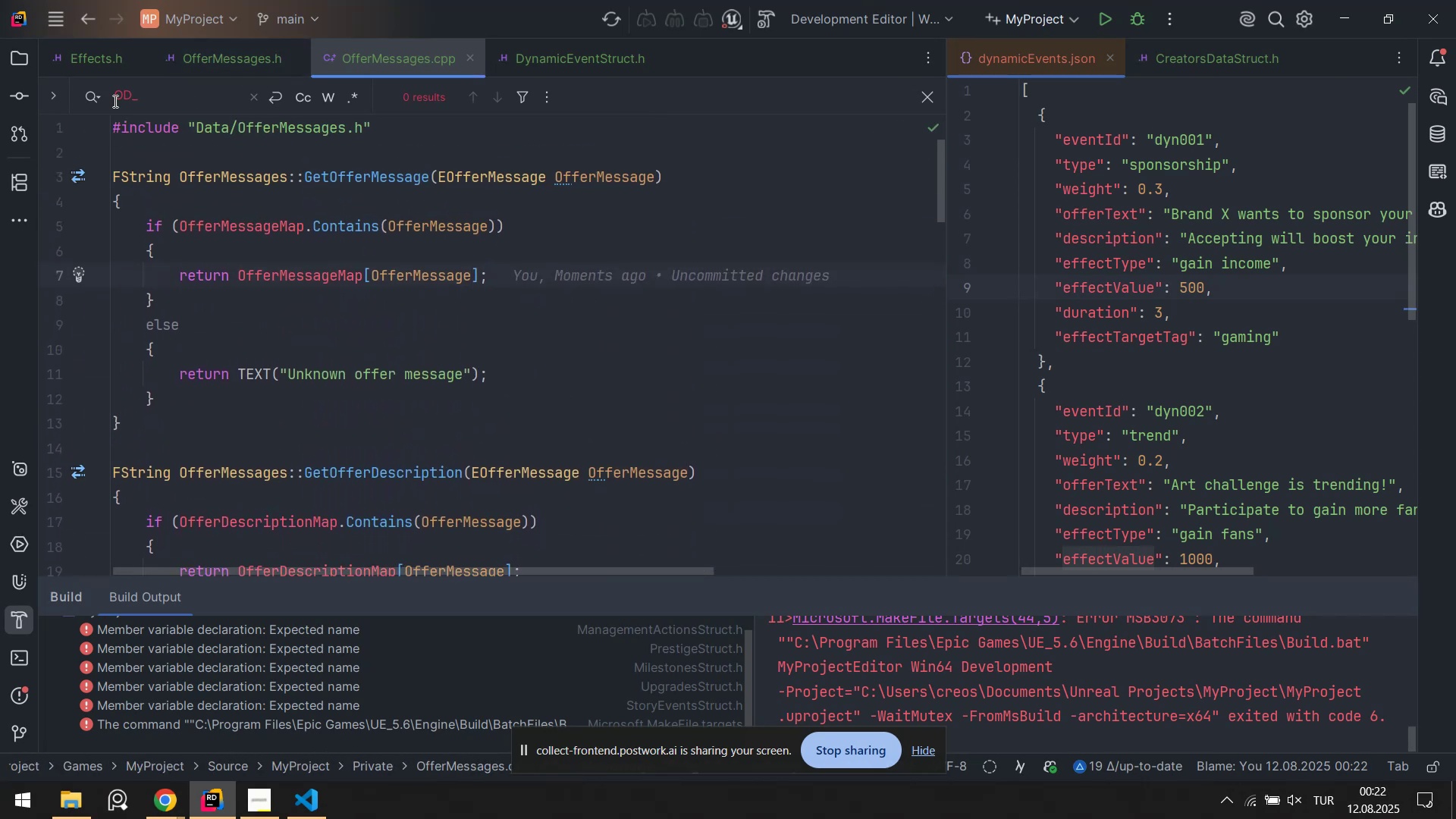 
left_click_drag(start_coordinate=[149, 93], to_coordinate=[108, 94])
 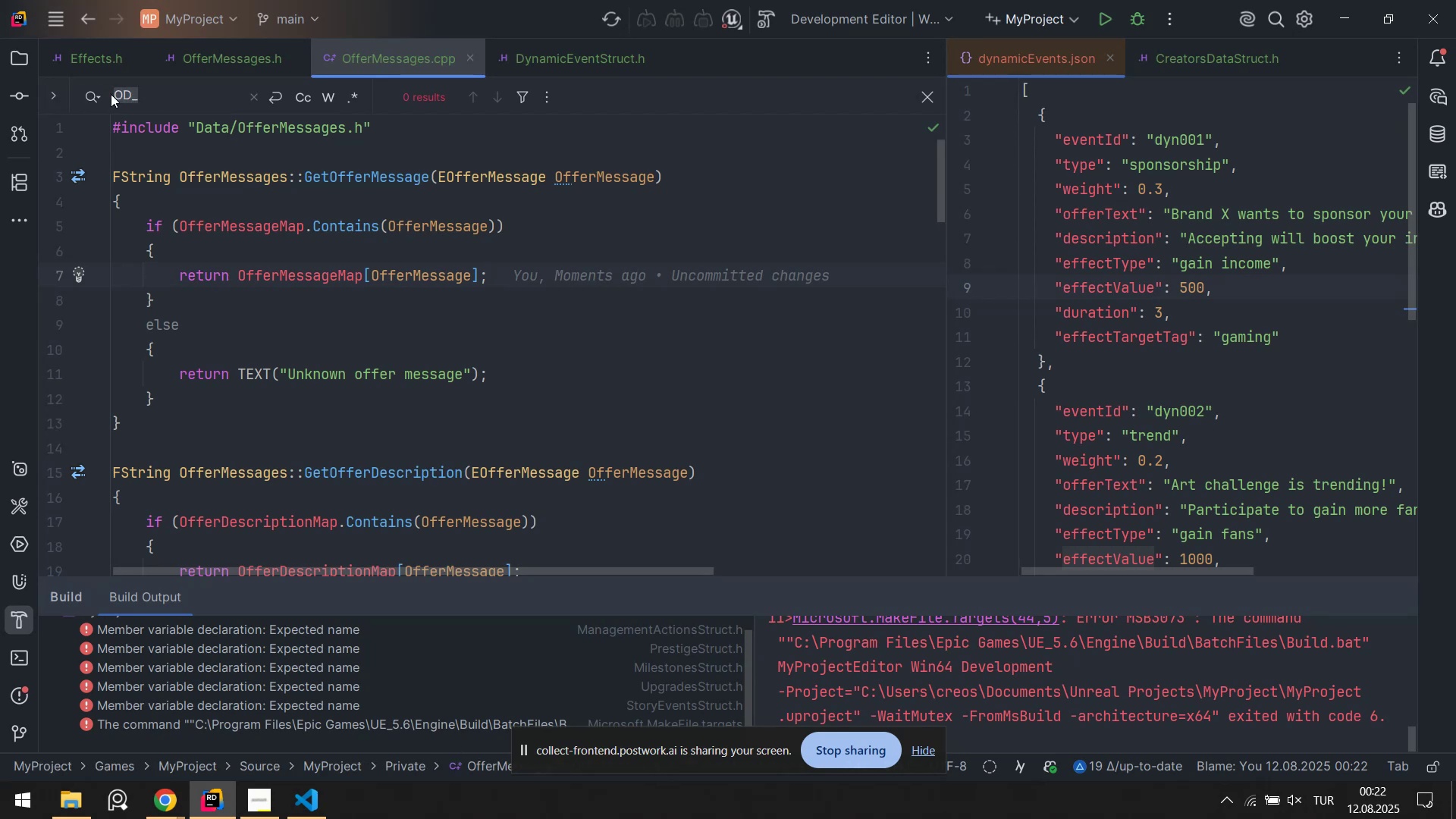 
key(Backspace)
 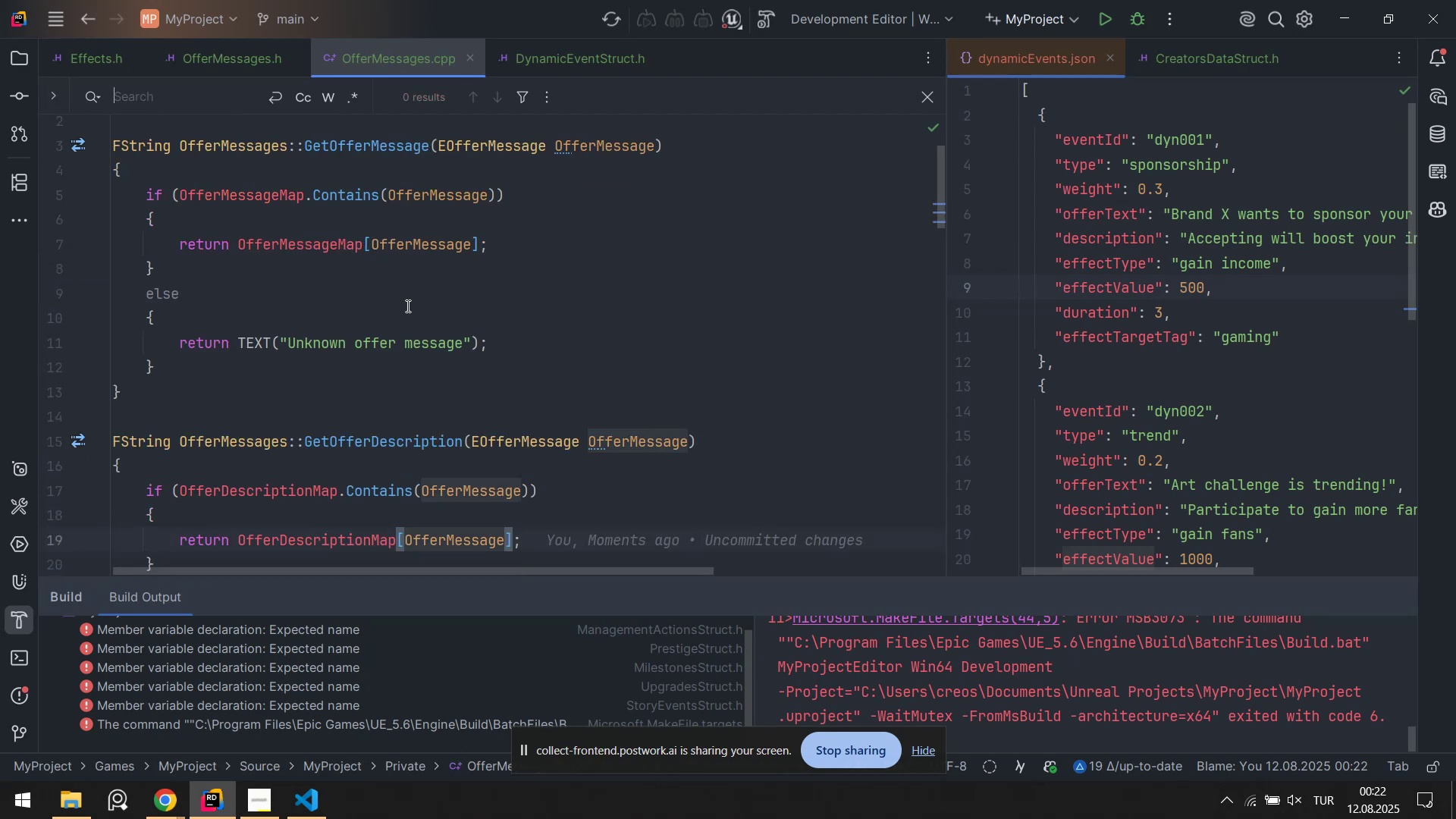 
left_click([412, 312])
 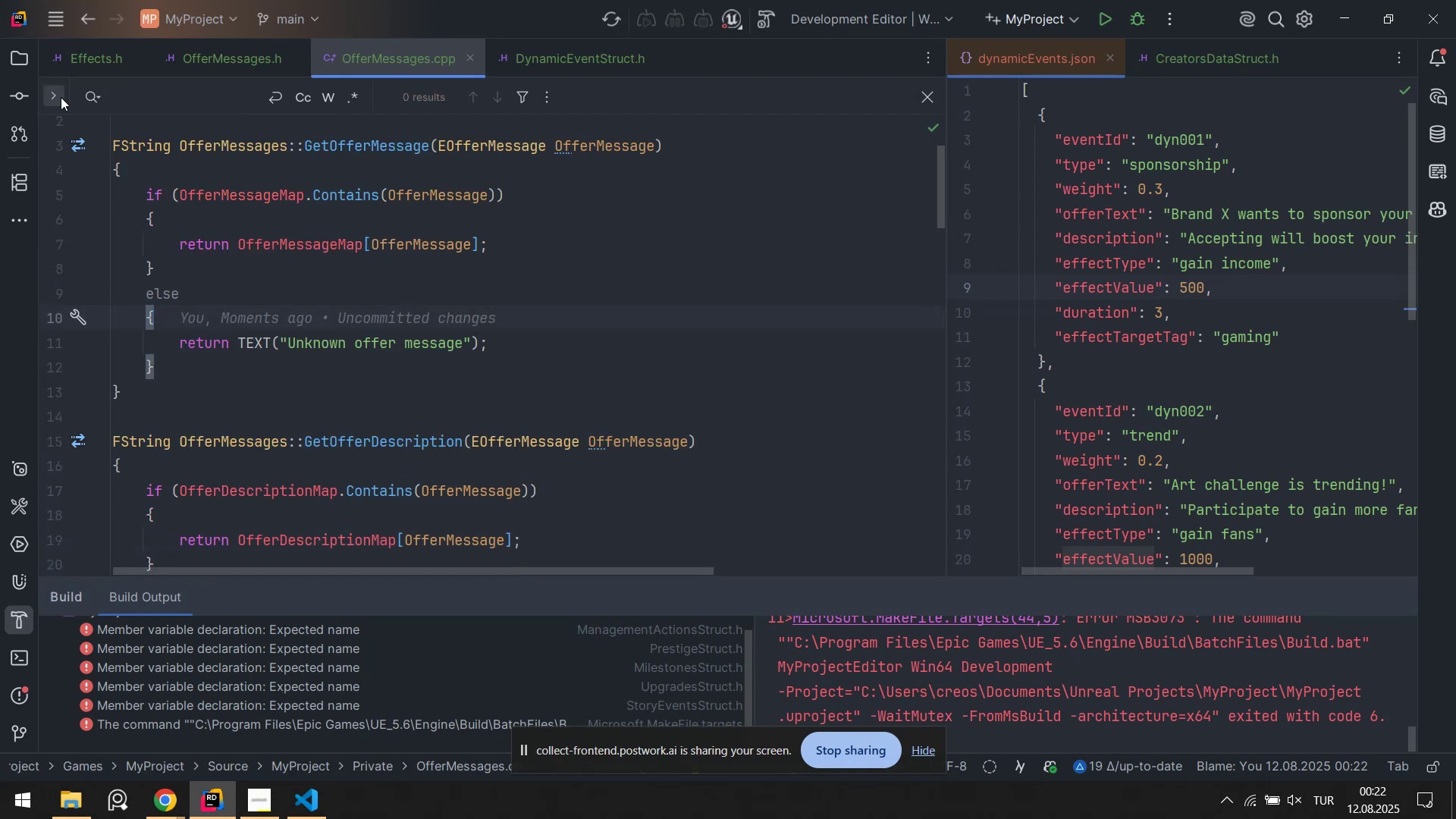 
scroll: coordinate [323, 284], scroll_direction: up, amount: 1.0
 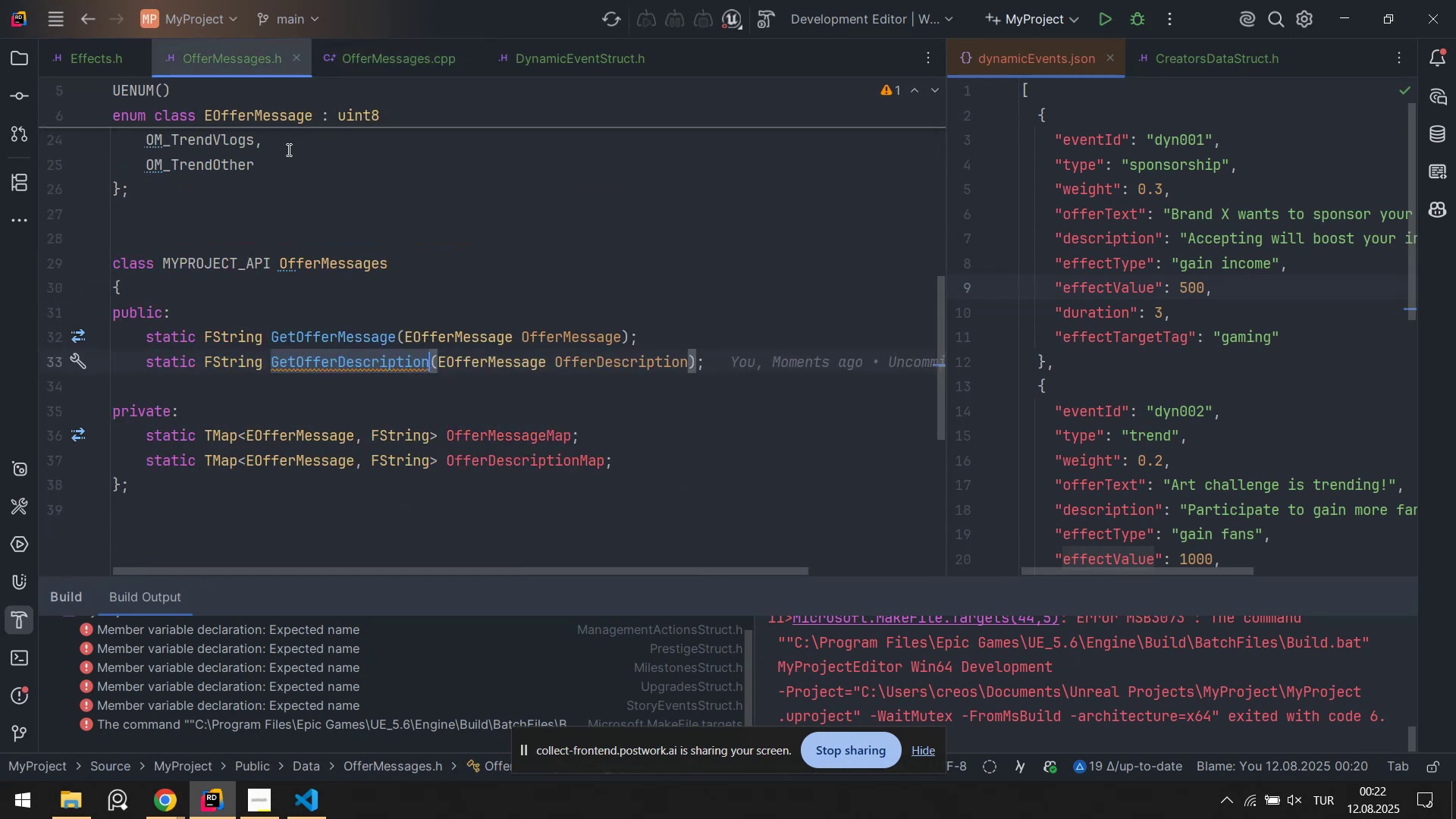 
left_click([616, 468])
 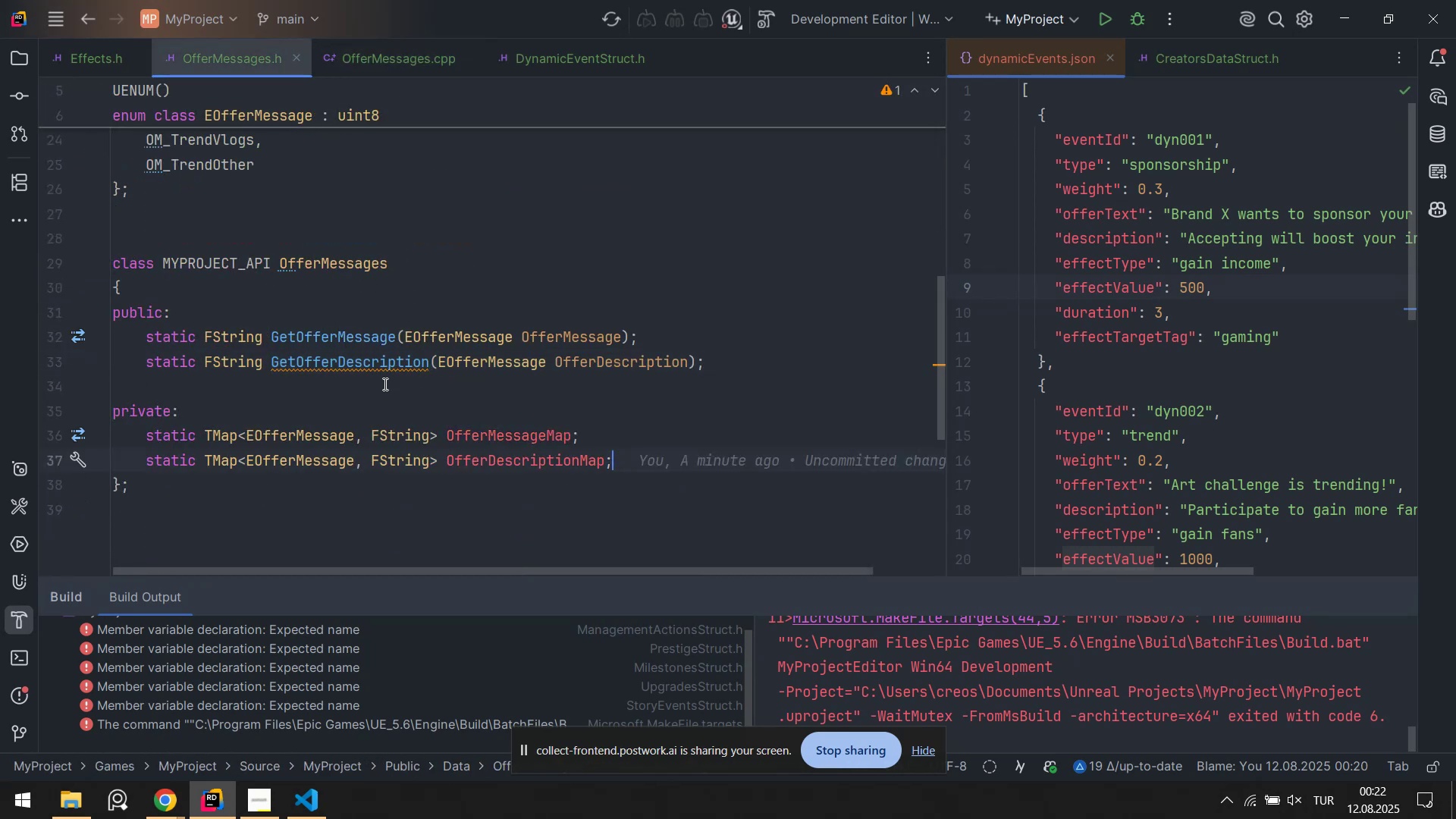 
mouse_move([346, 350])
 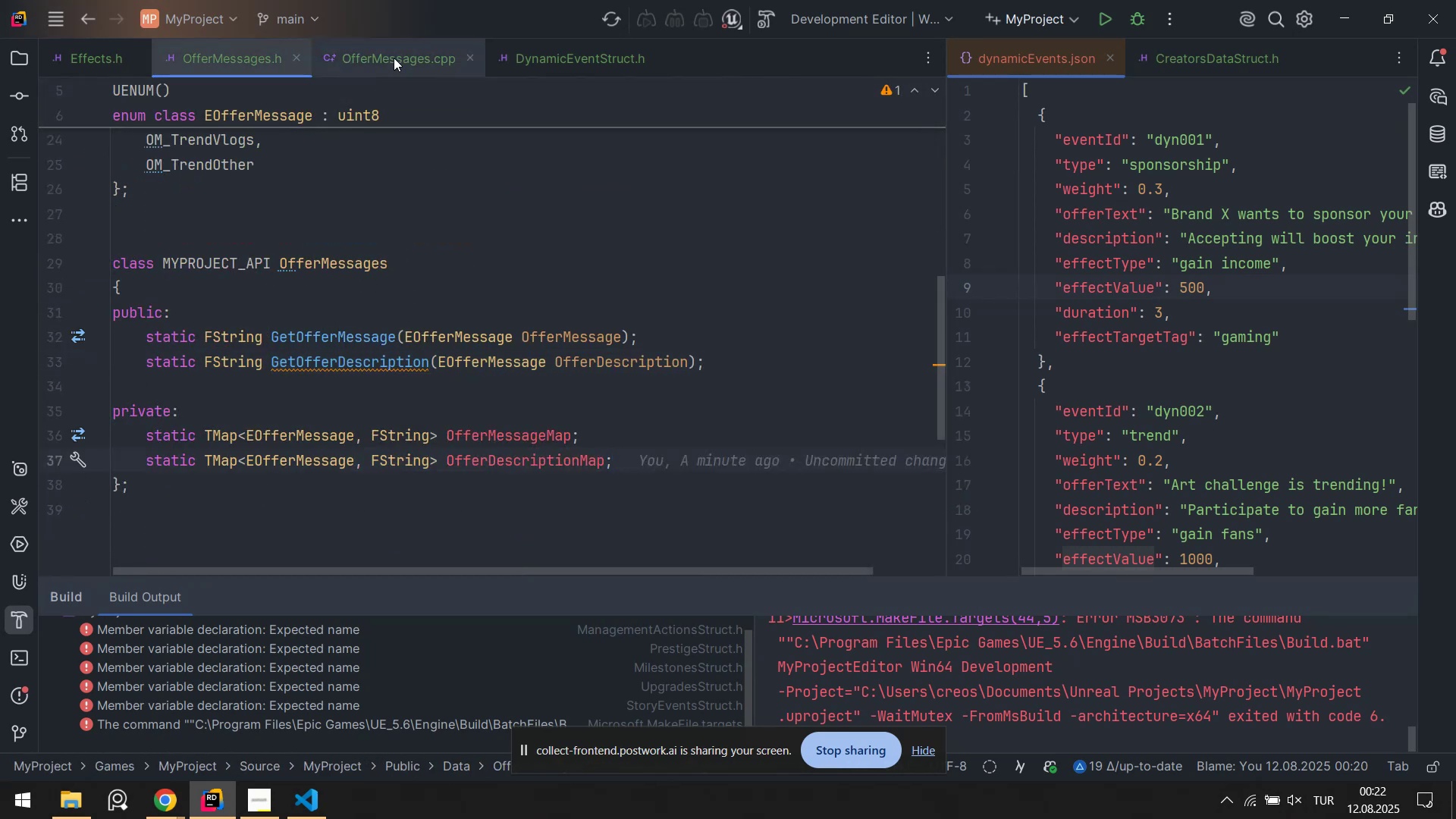 
left_click([394, 54])
 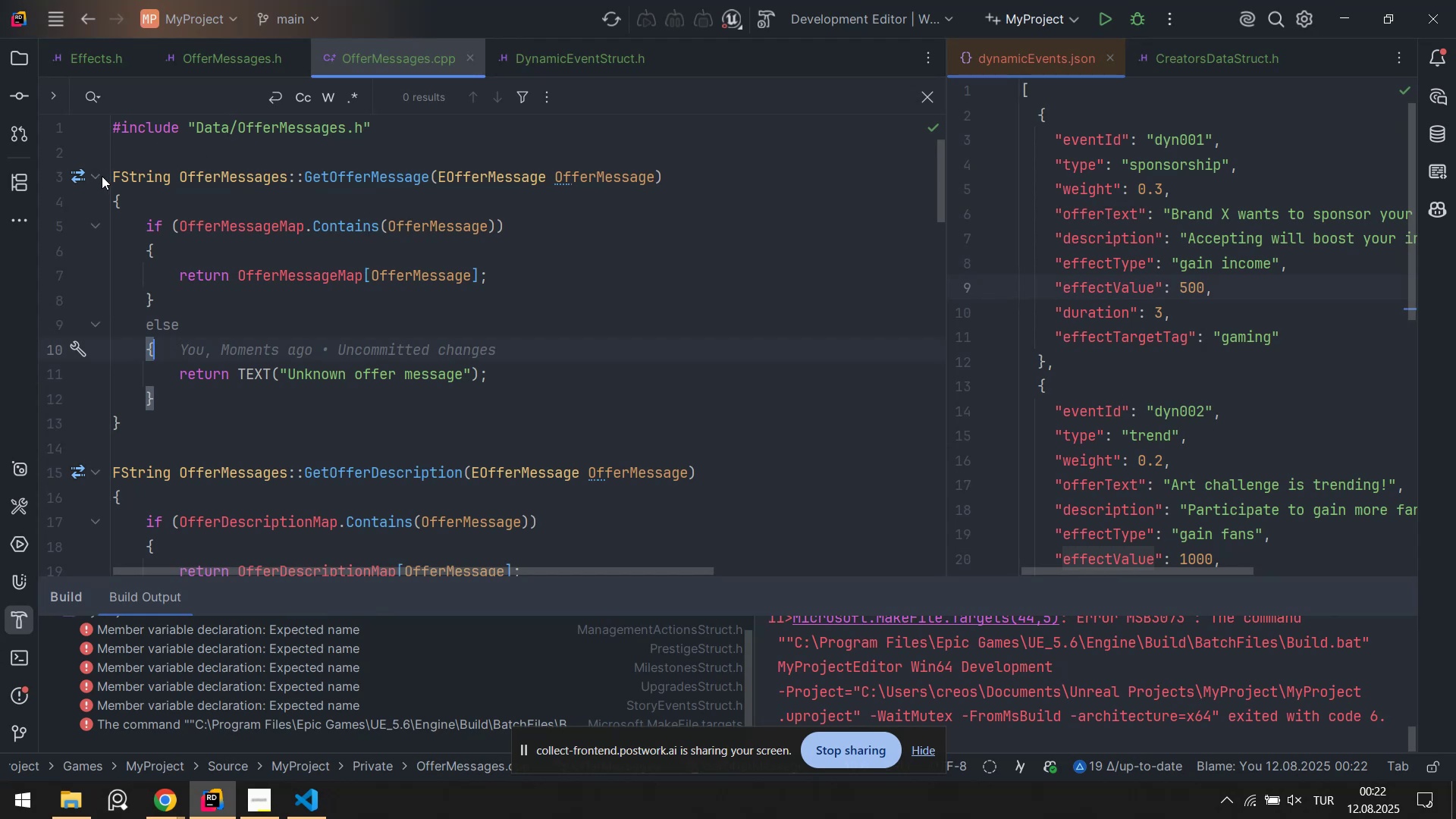 
double_click([98, 177])
 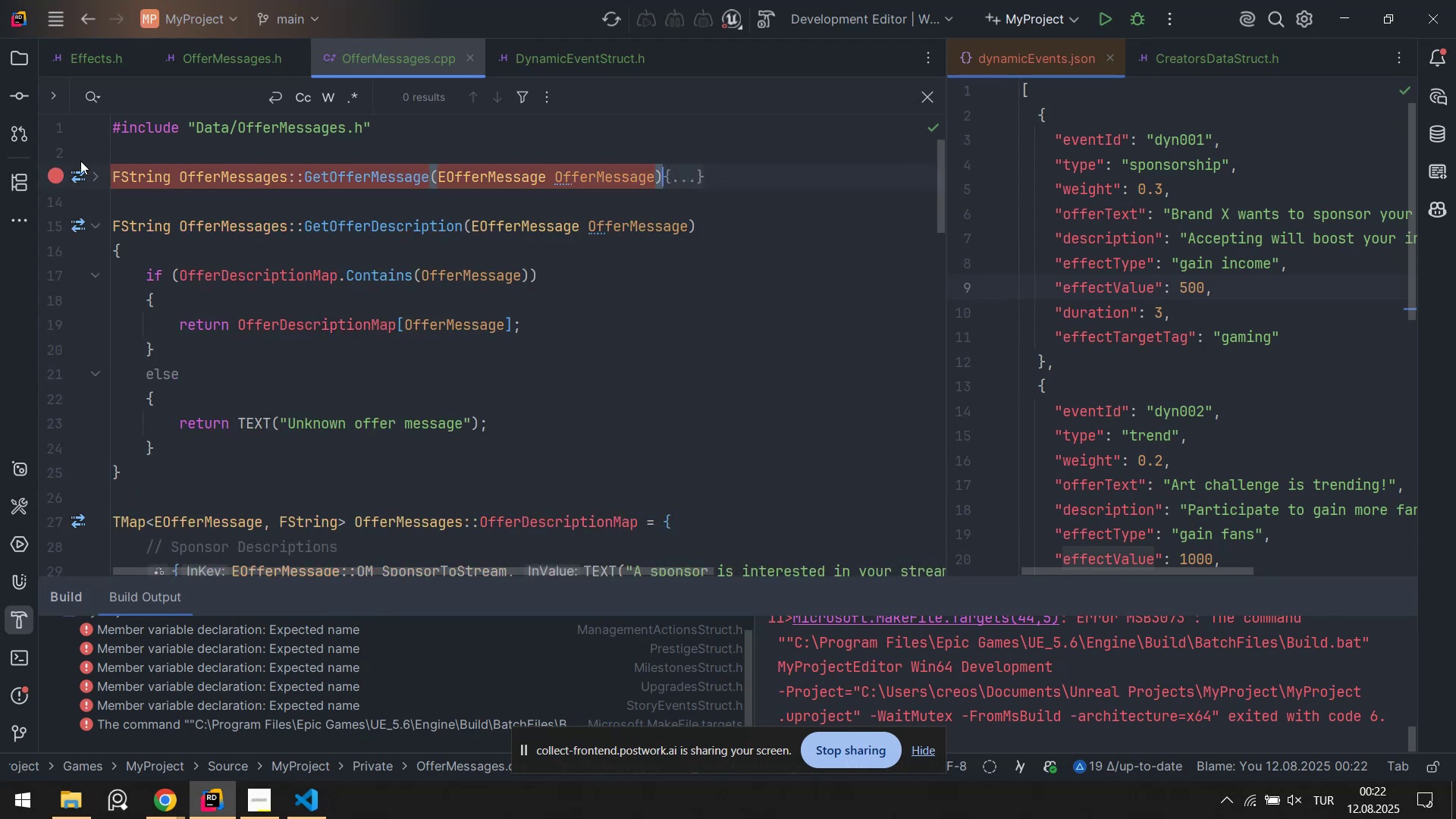 
left_click([50, 170])
 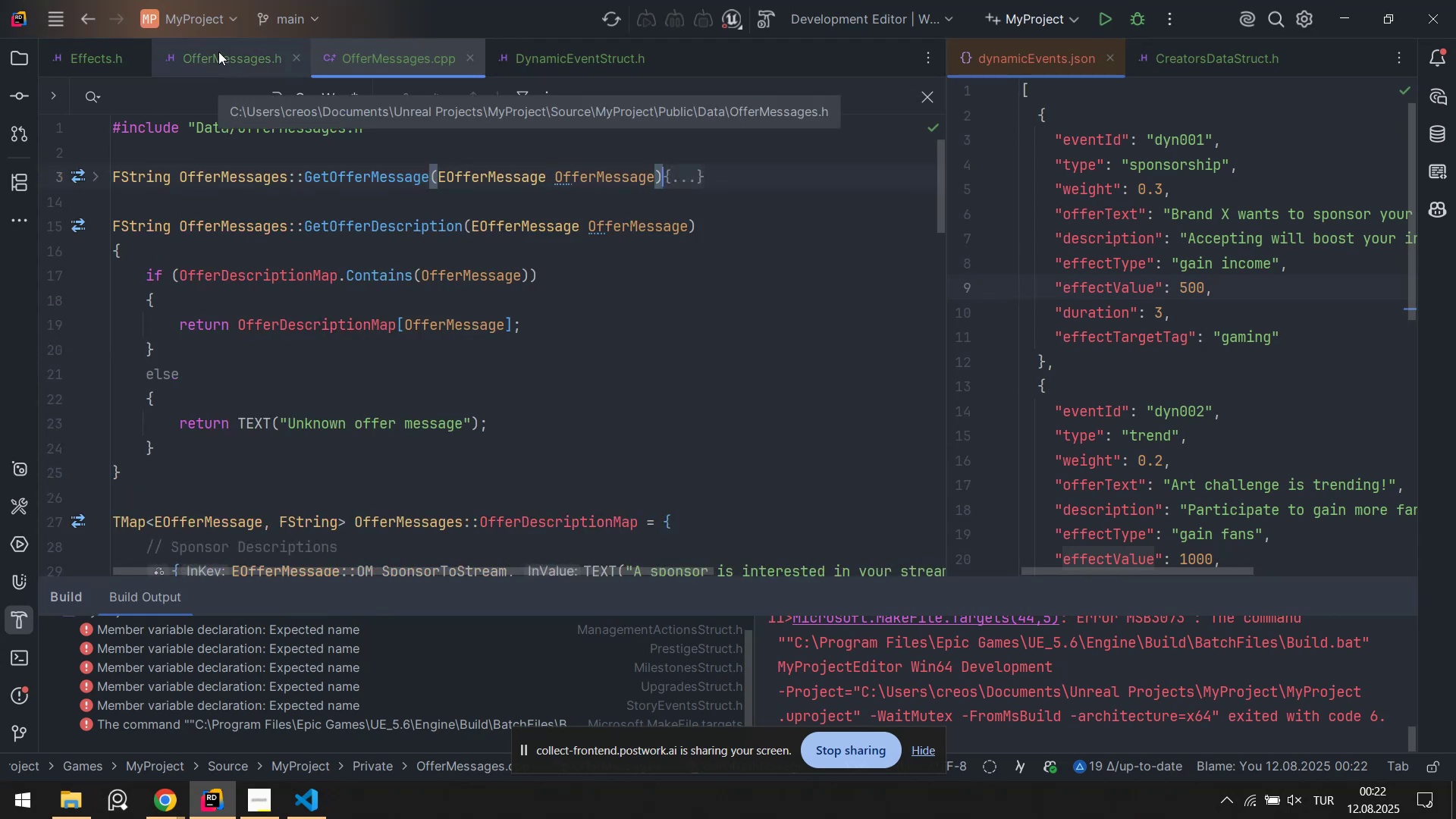 
left_click([218, 52])
 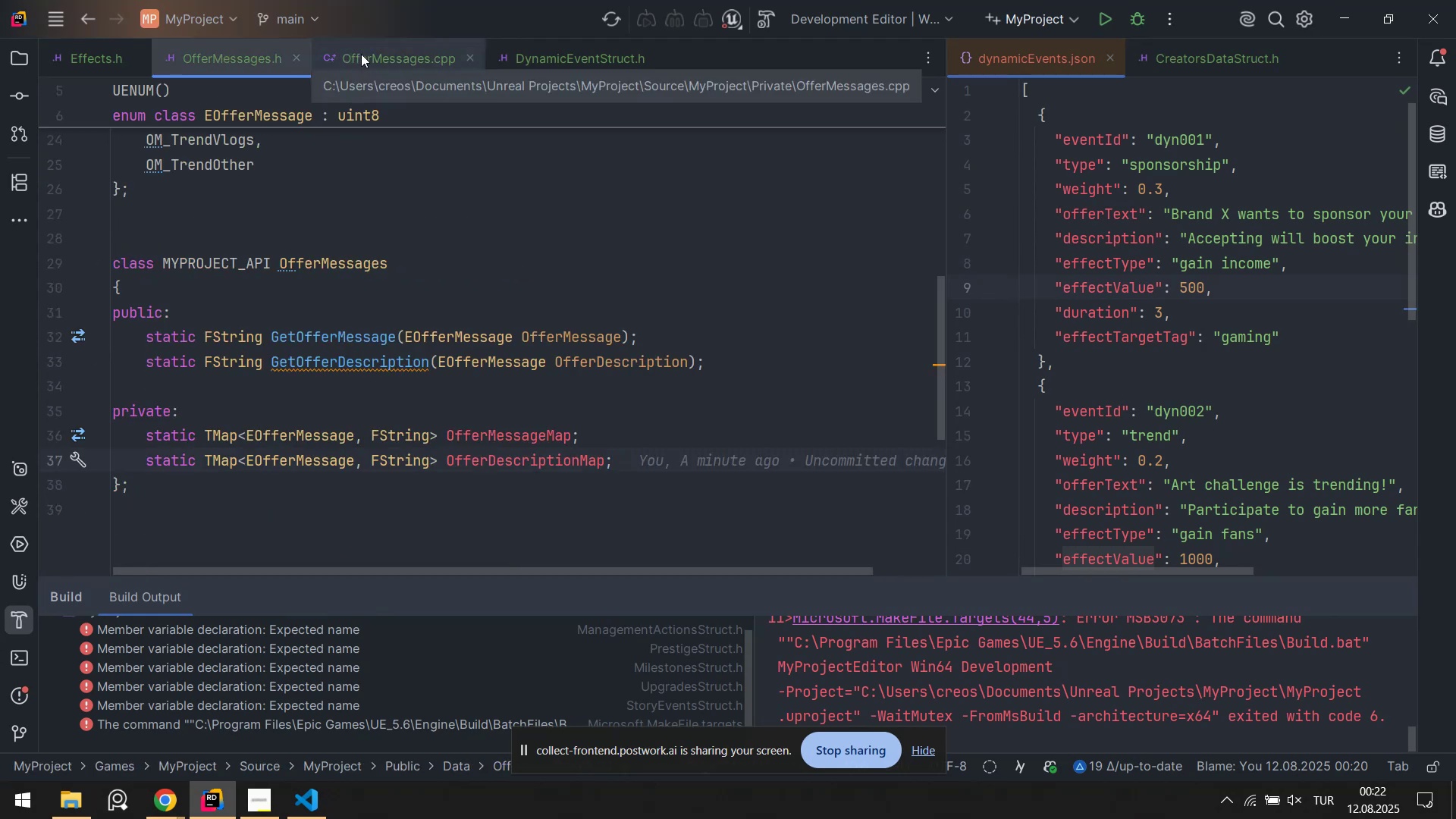 
left_click([361, 54])
 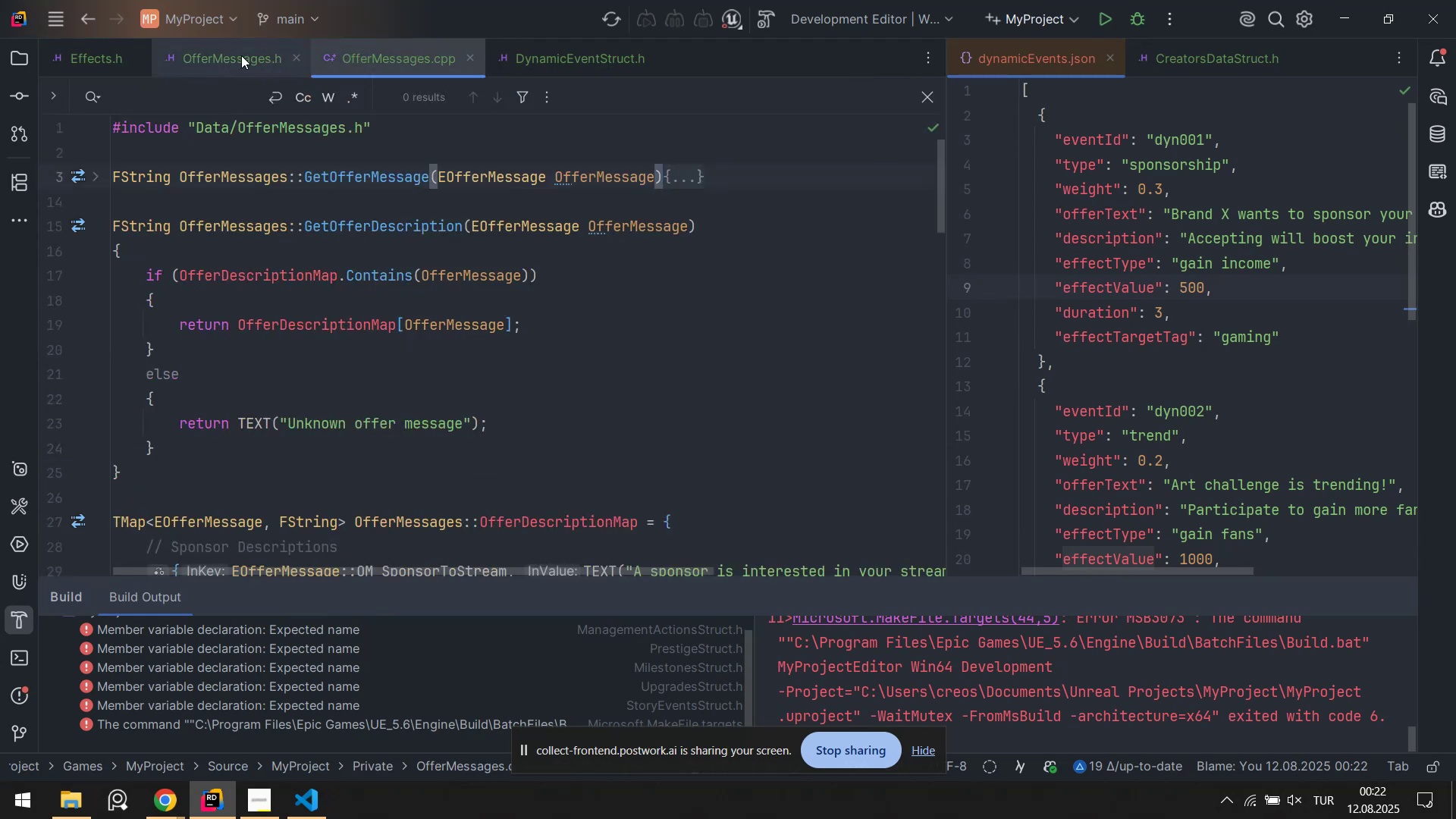 
left_click([241, 55])
 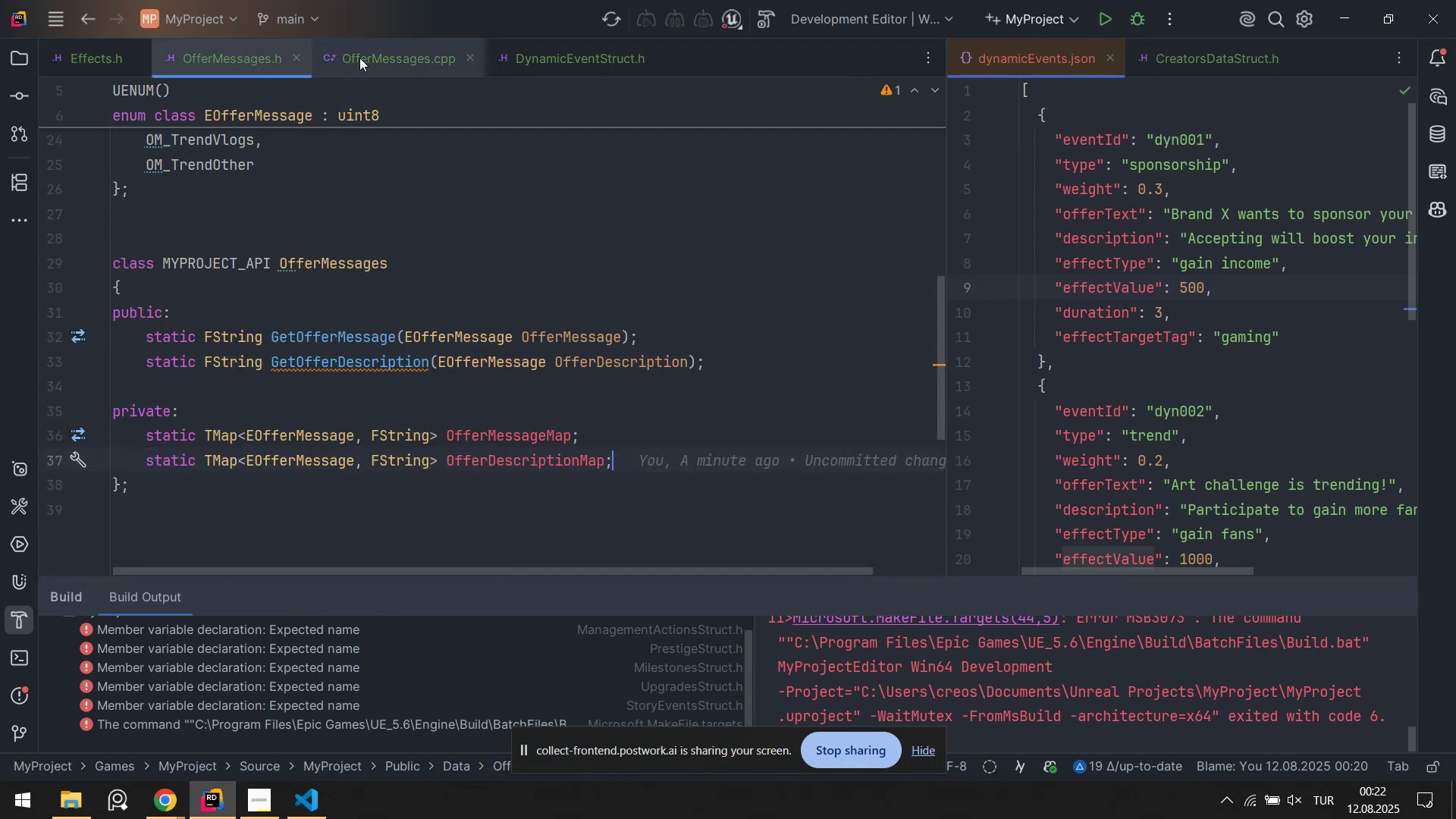 
left_click([363, 58])
 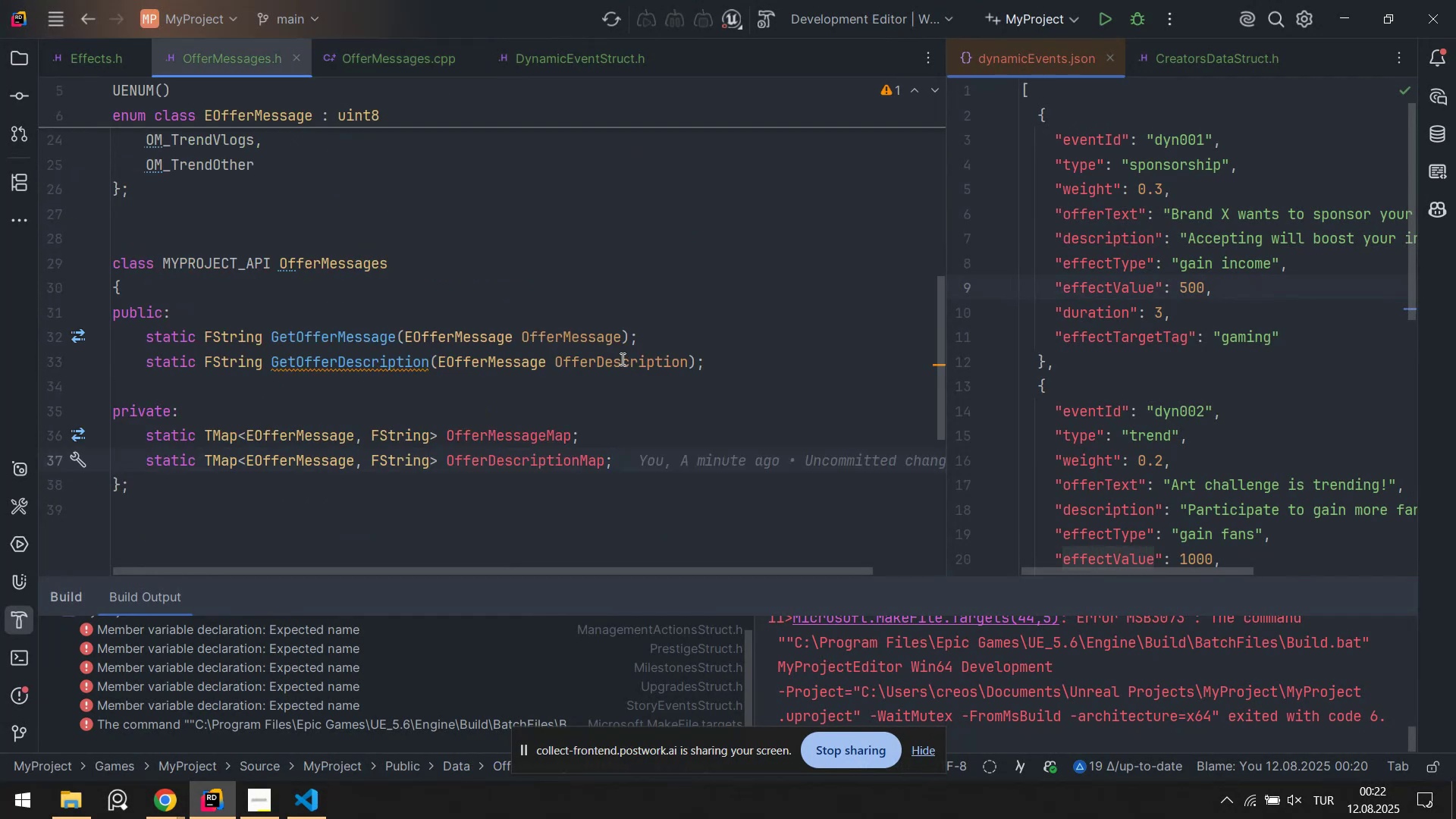 
double_click([578, 329])
 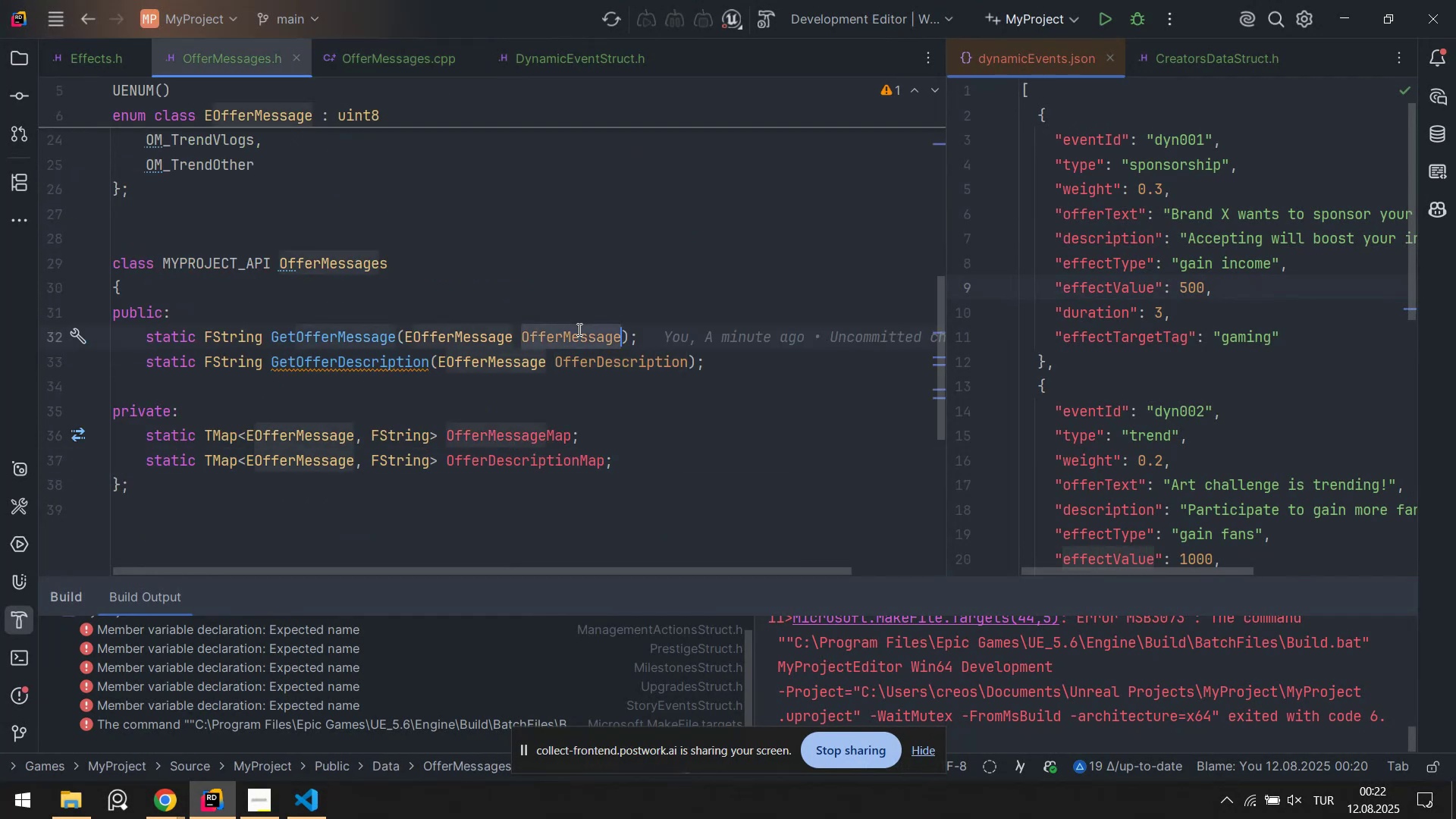 
triple_click([578, 329])
 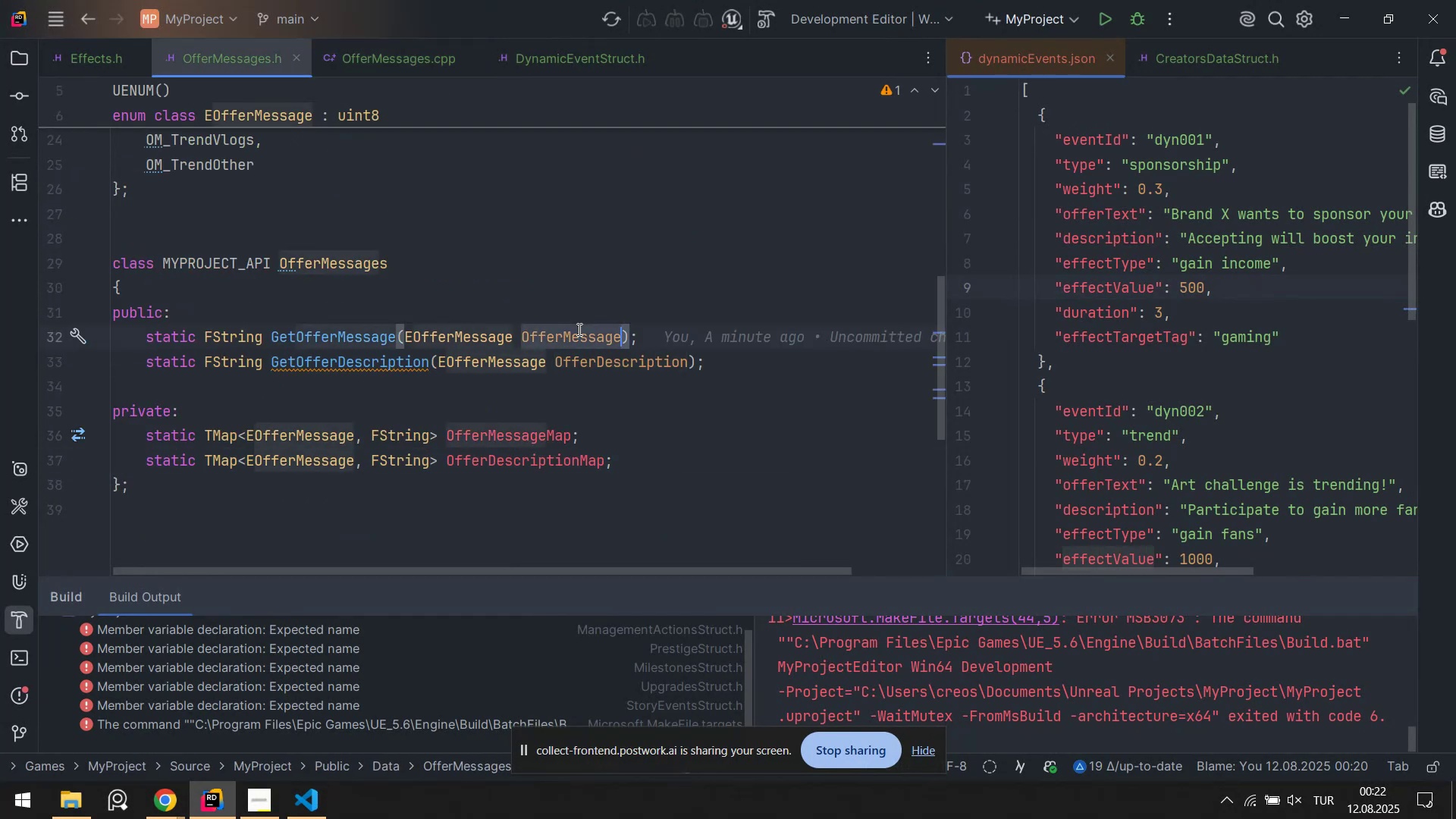 
key(Control+C)
 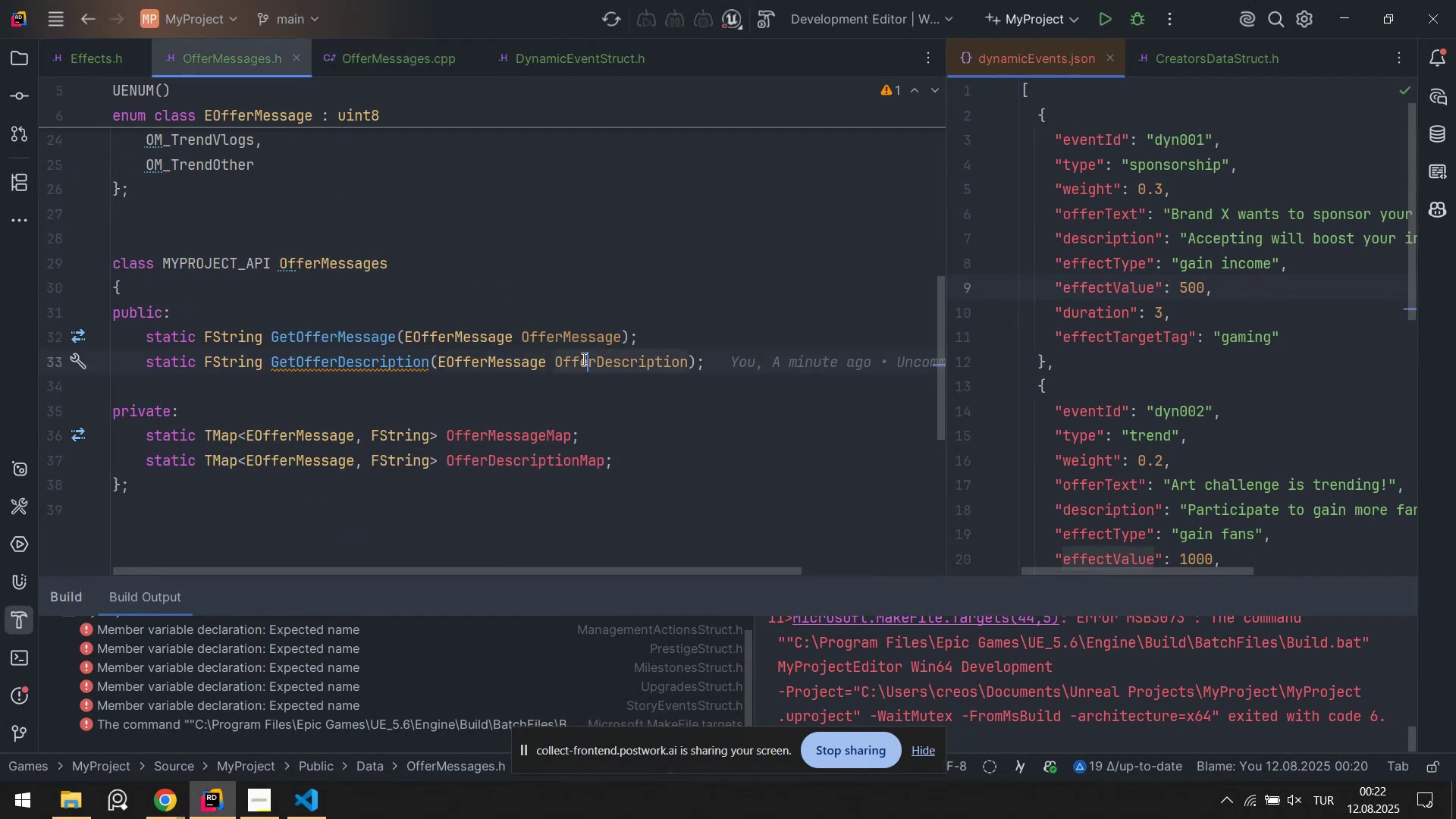 
double_click([578, 363])
 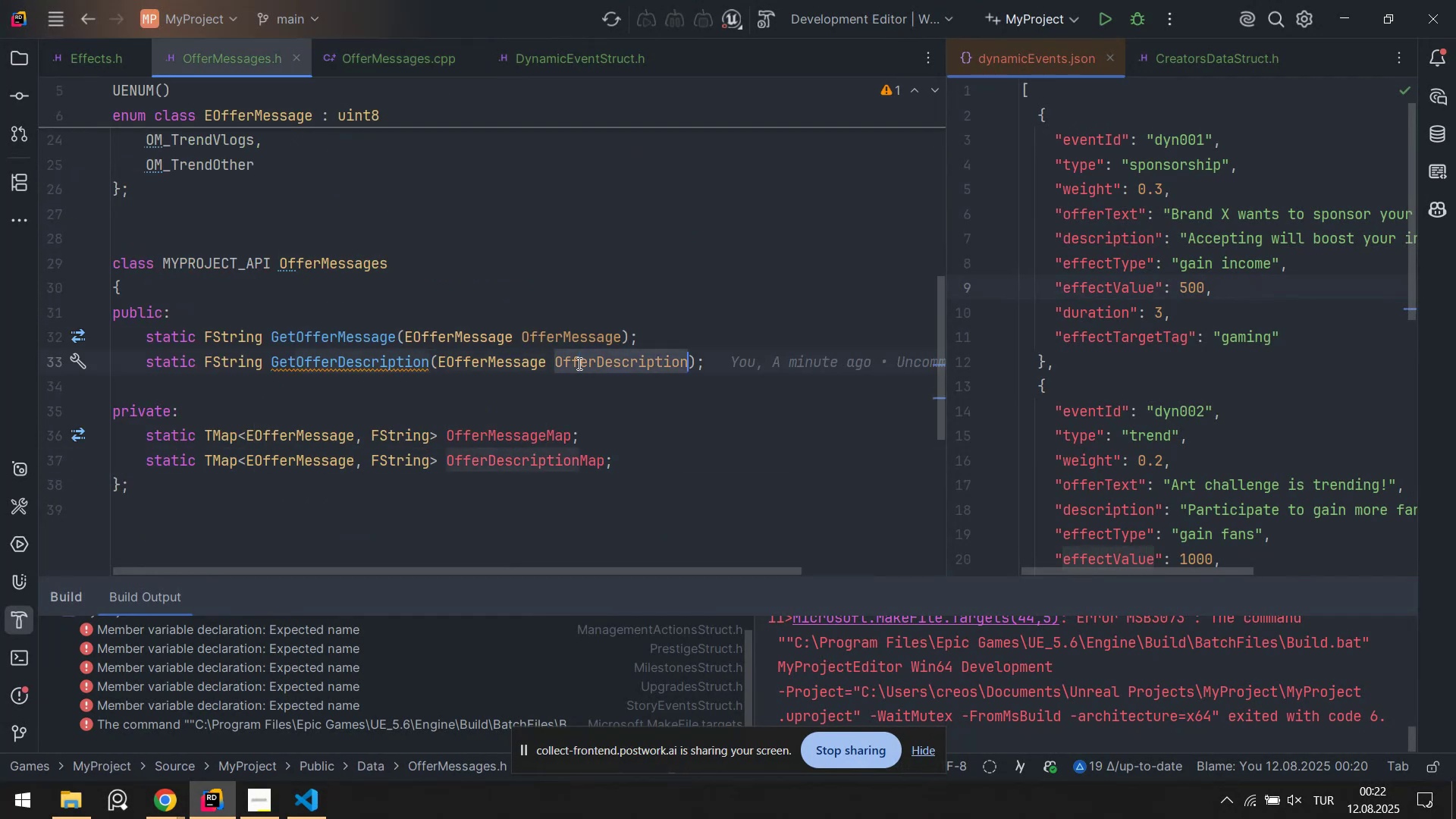 
triple_click([578, 363])
 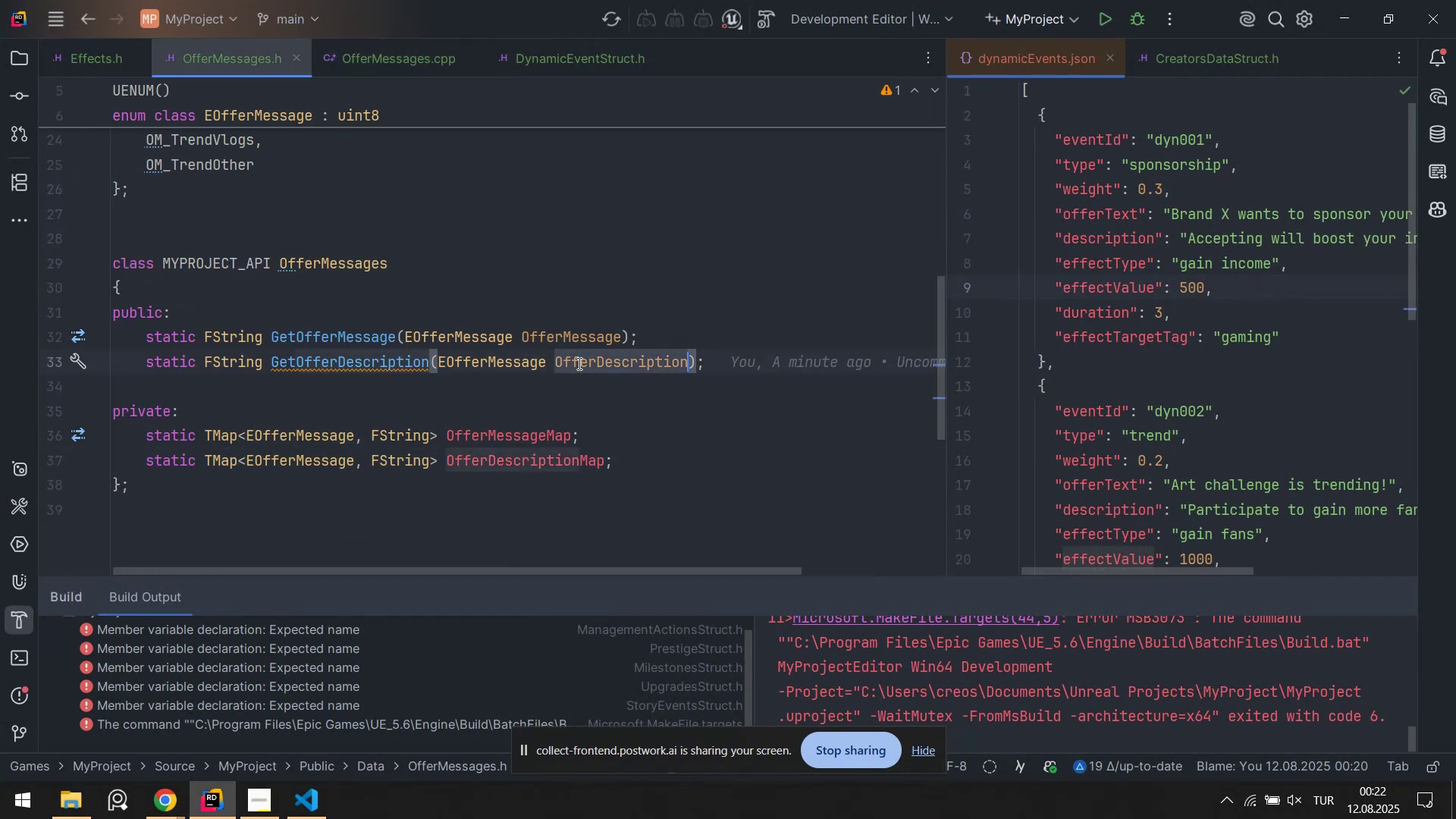 
hold_key(key=ControlLeft, duration=0.47)
 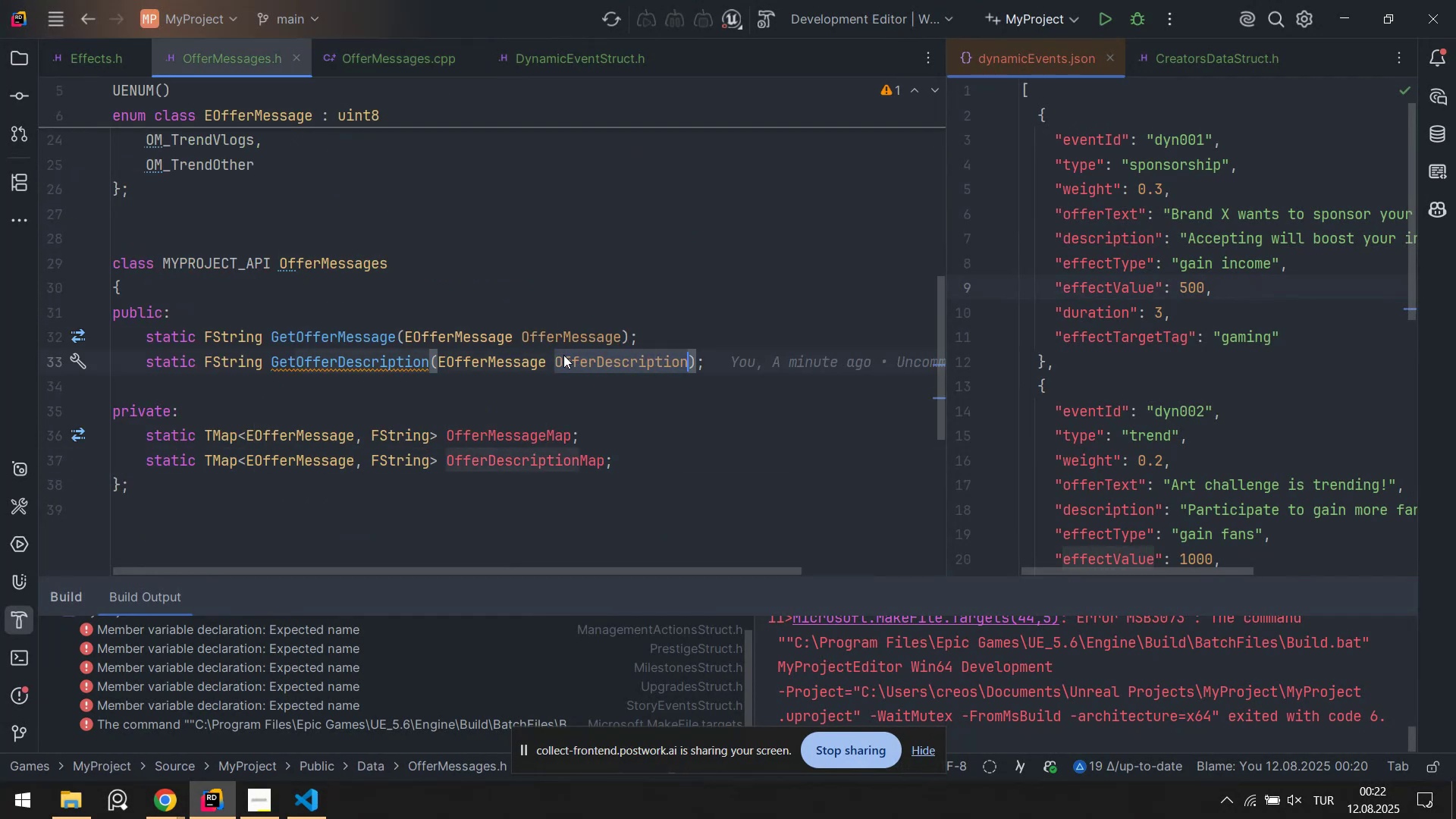 
key(Control+ControlLeft)
 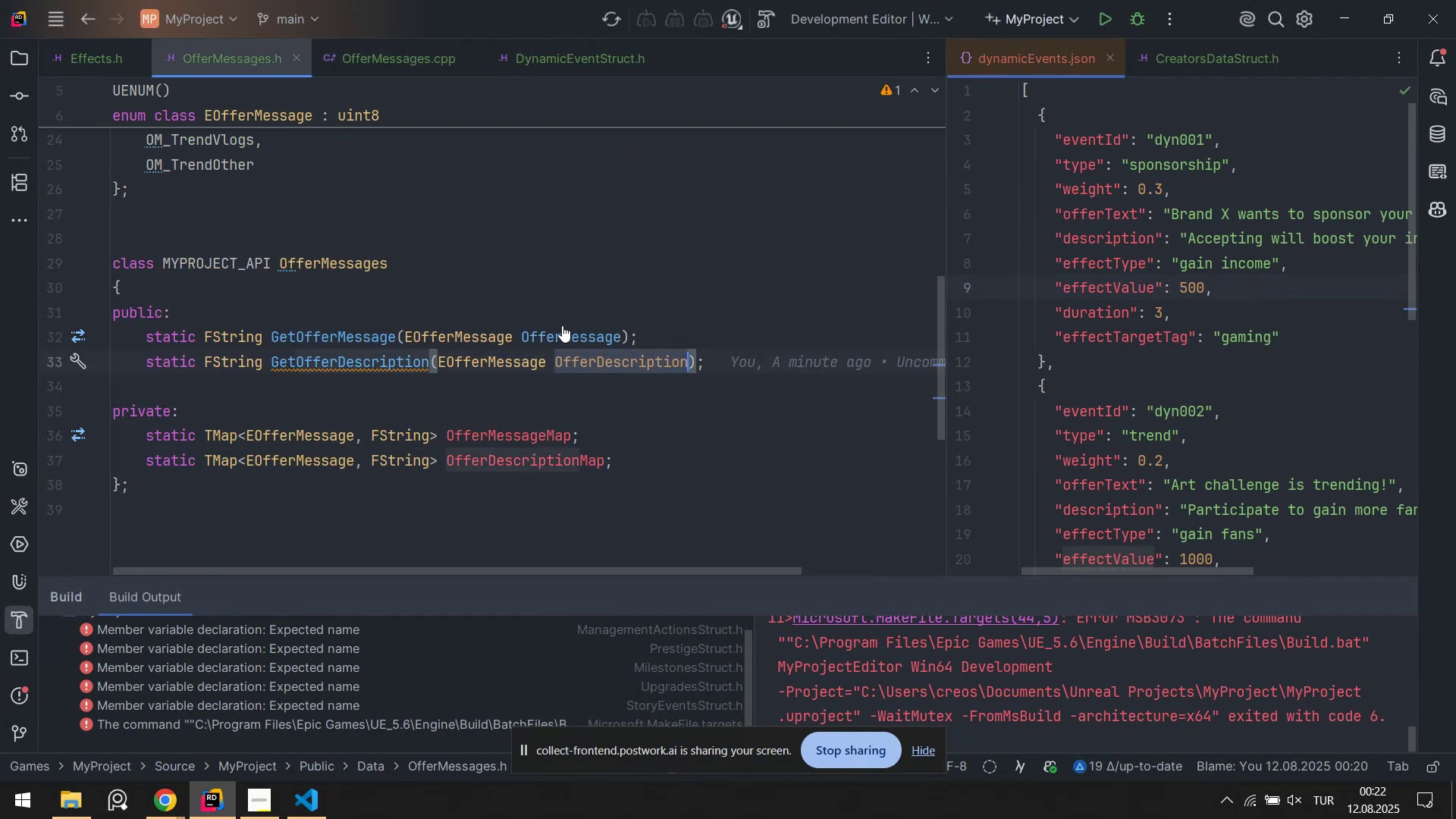 
key(Control+V)
 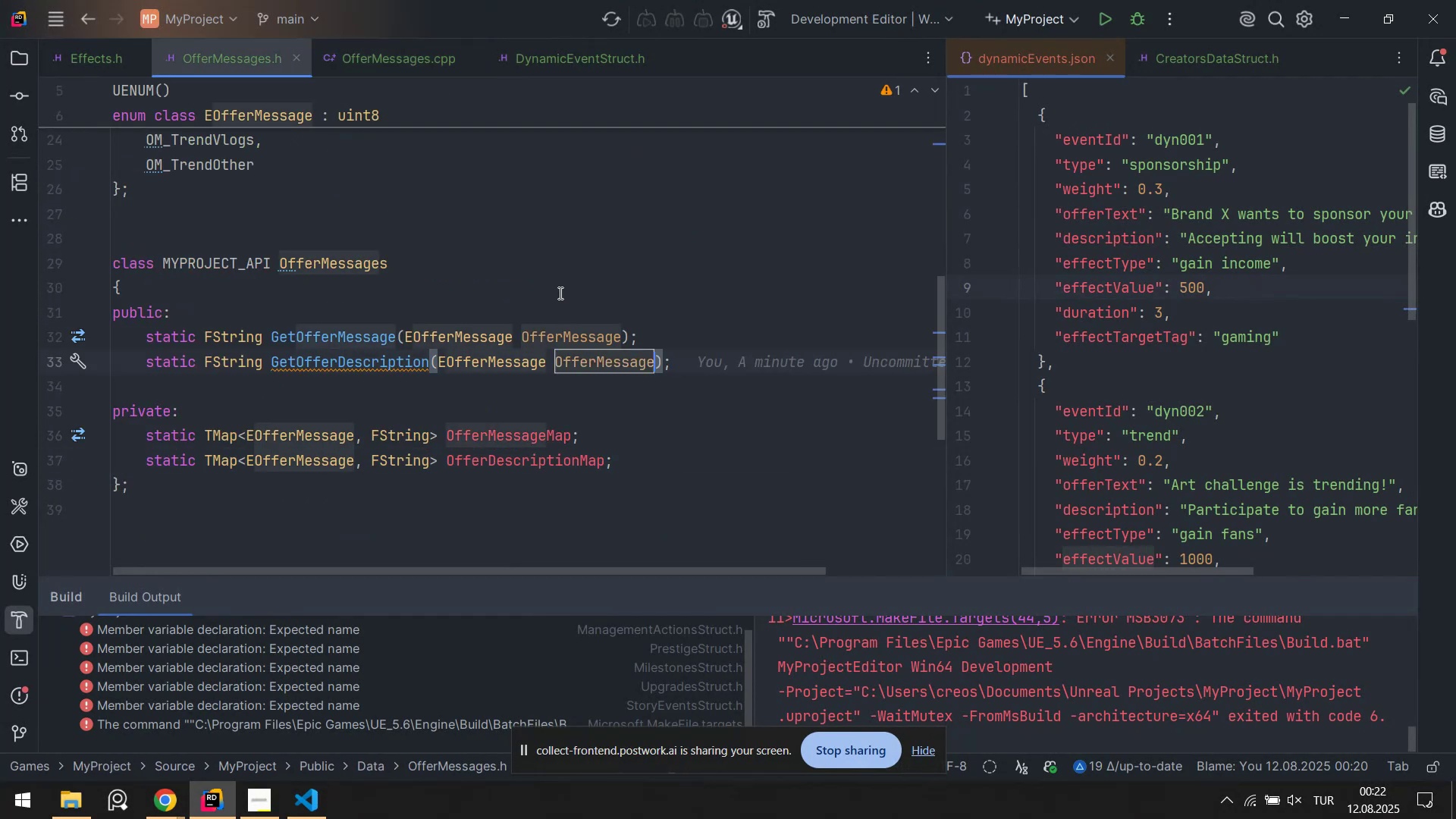 
left_click([559, 293])
 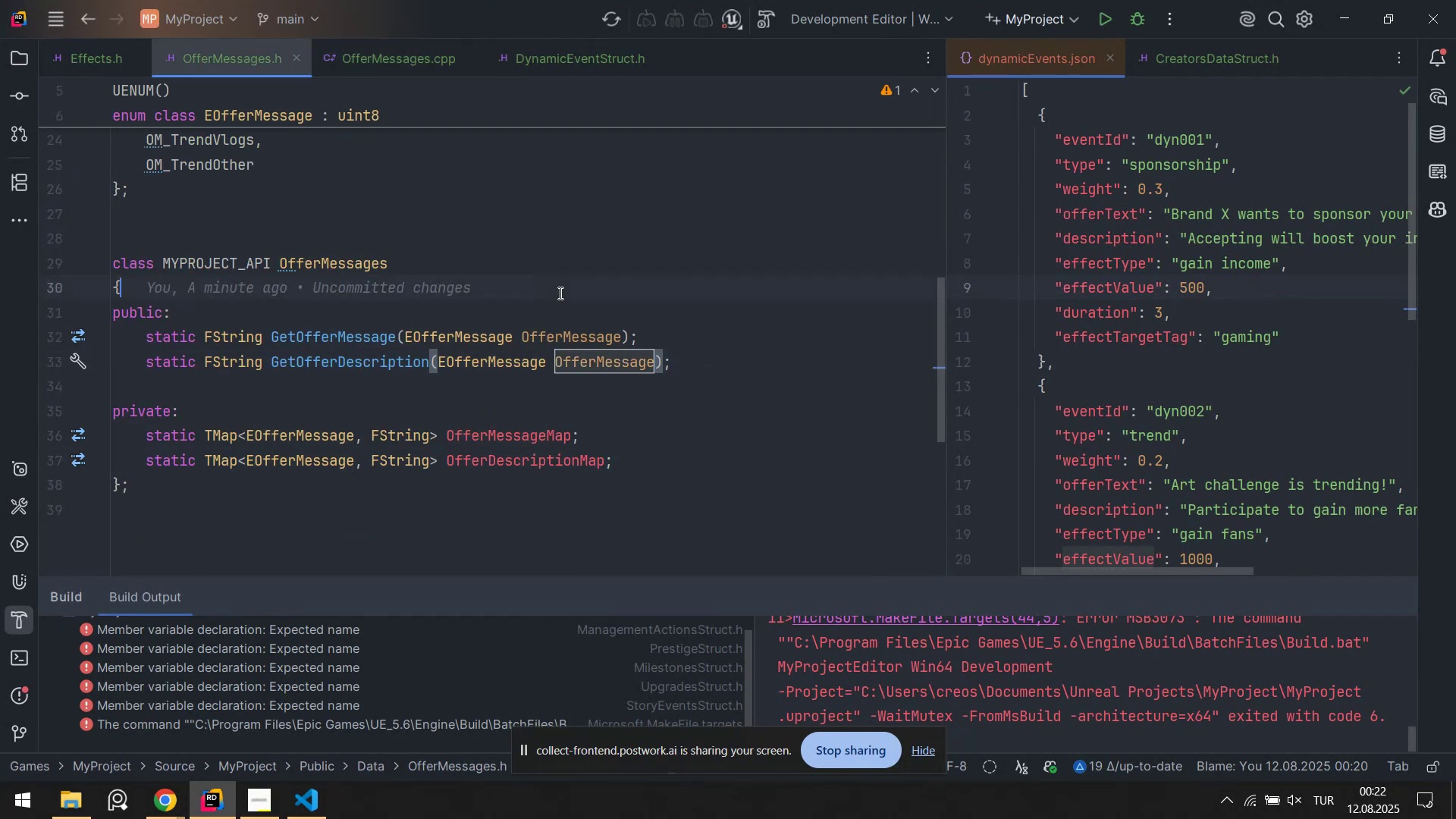 
key(Control+ControlLeft)
 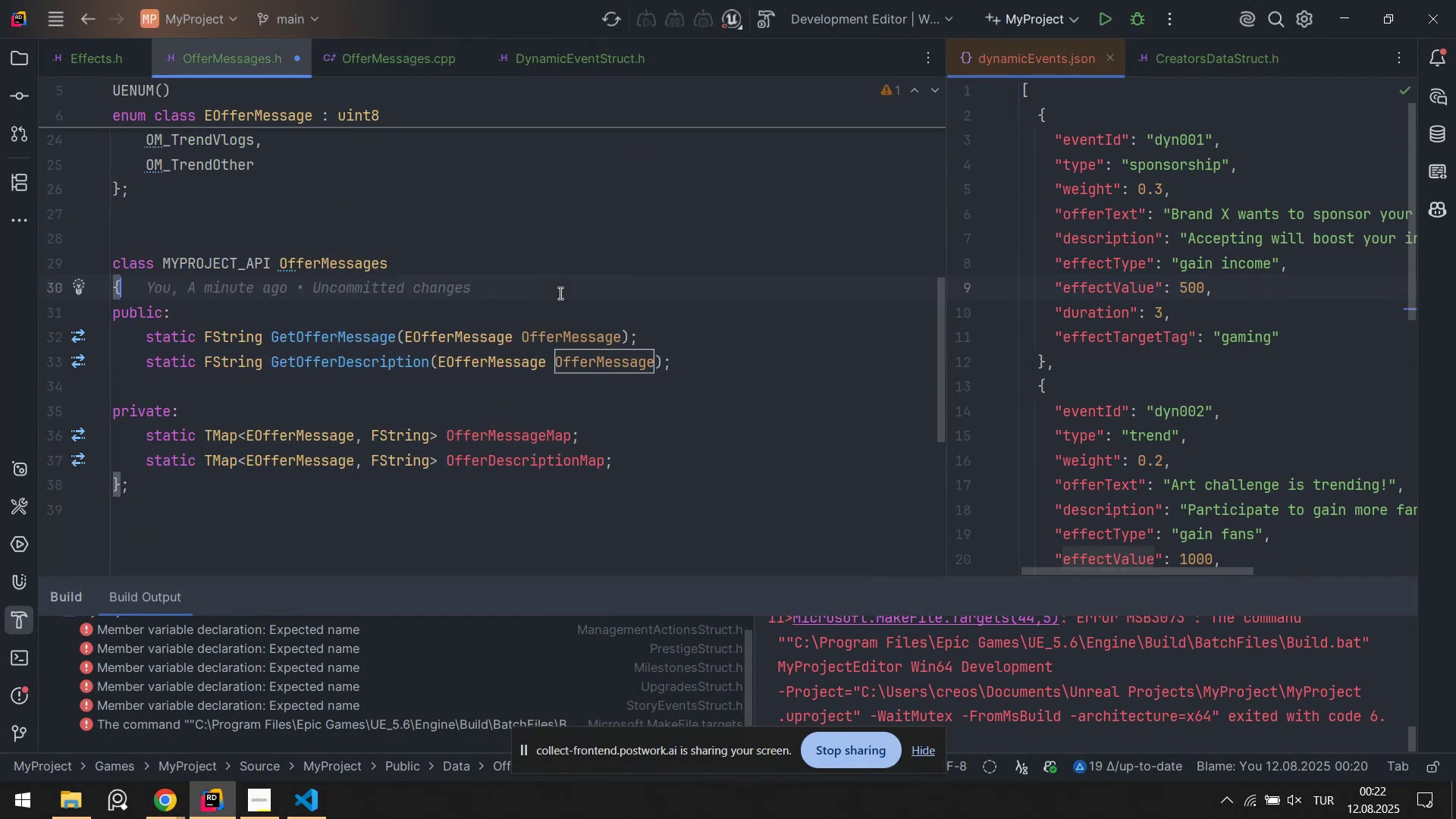 
key(Control+S)
 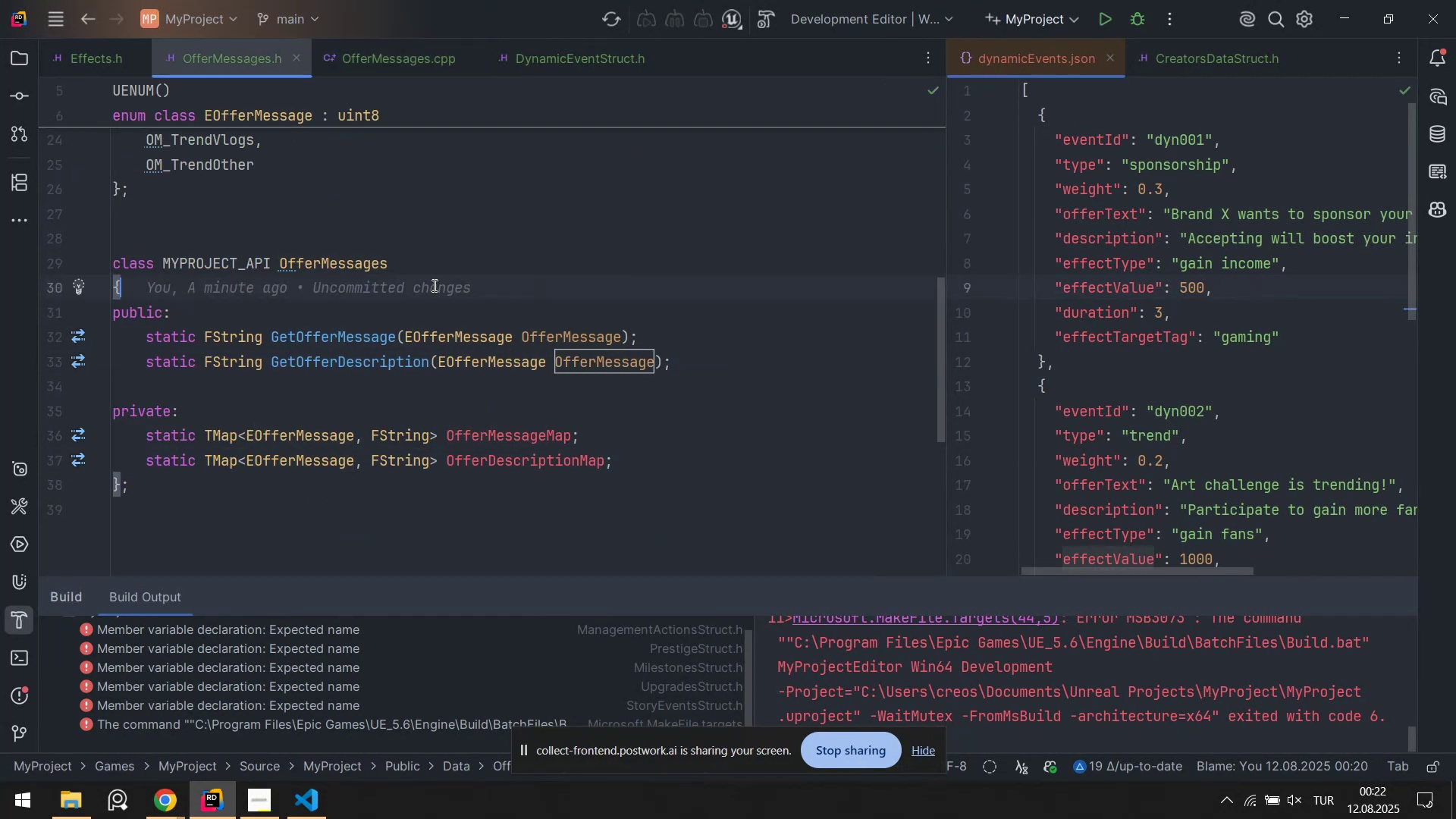 
scroll: coordinate [319, 205], scroll_direction: up, amount: 1.0
 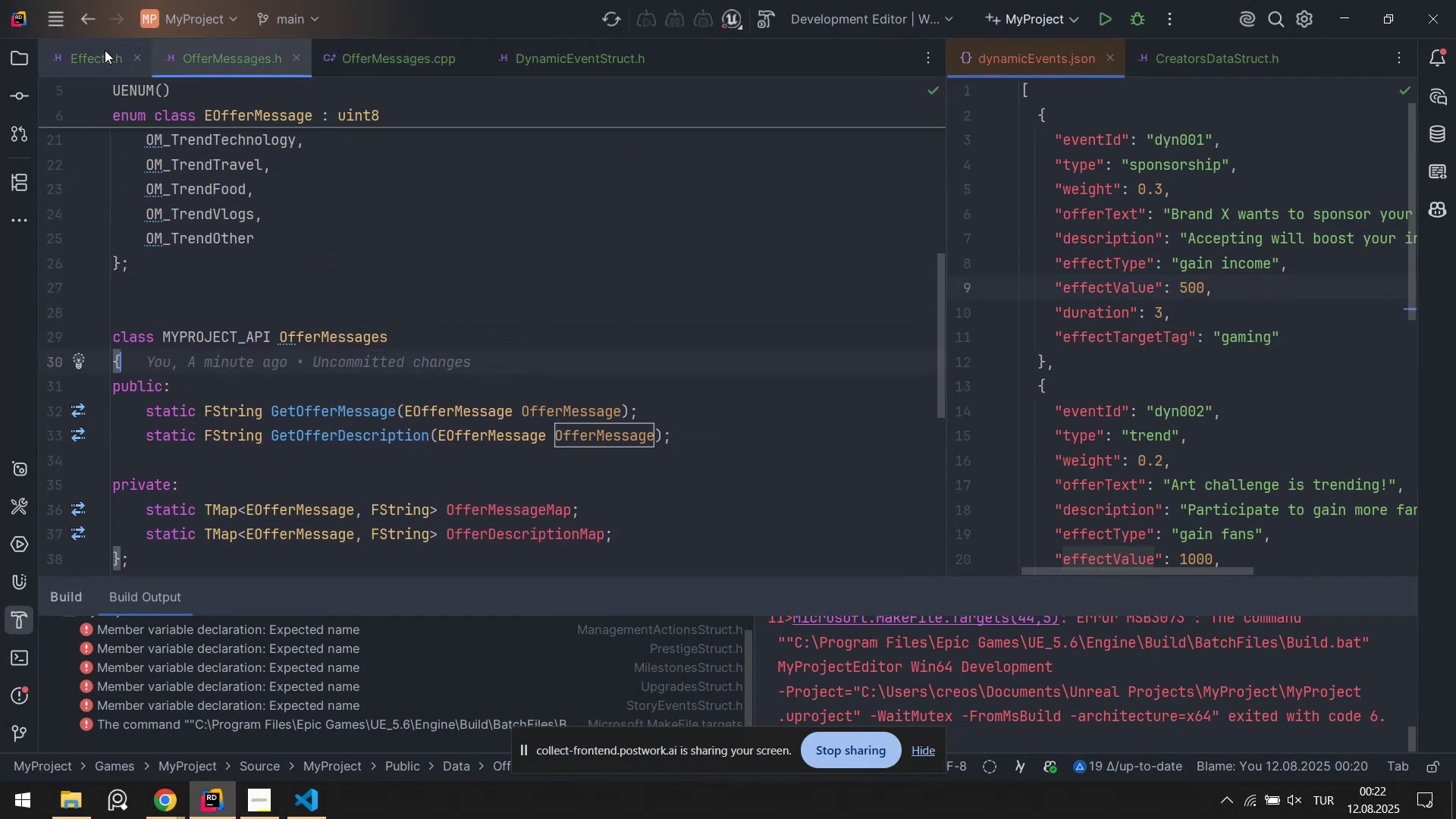 
left_click([99, 50])
 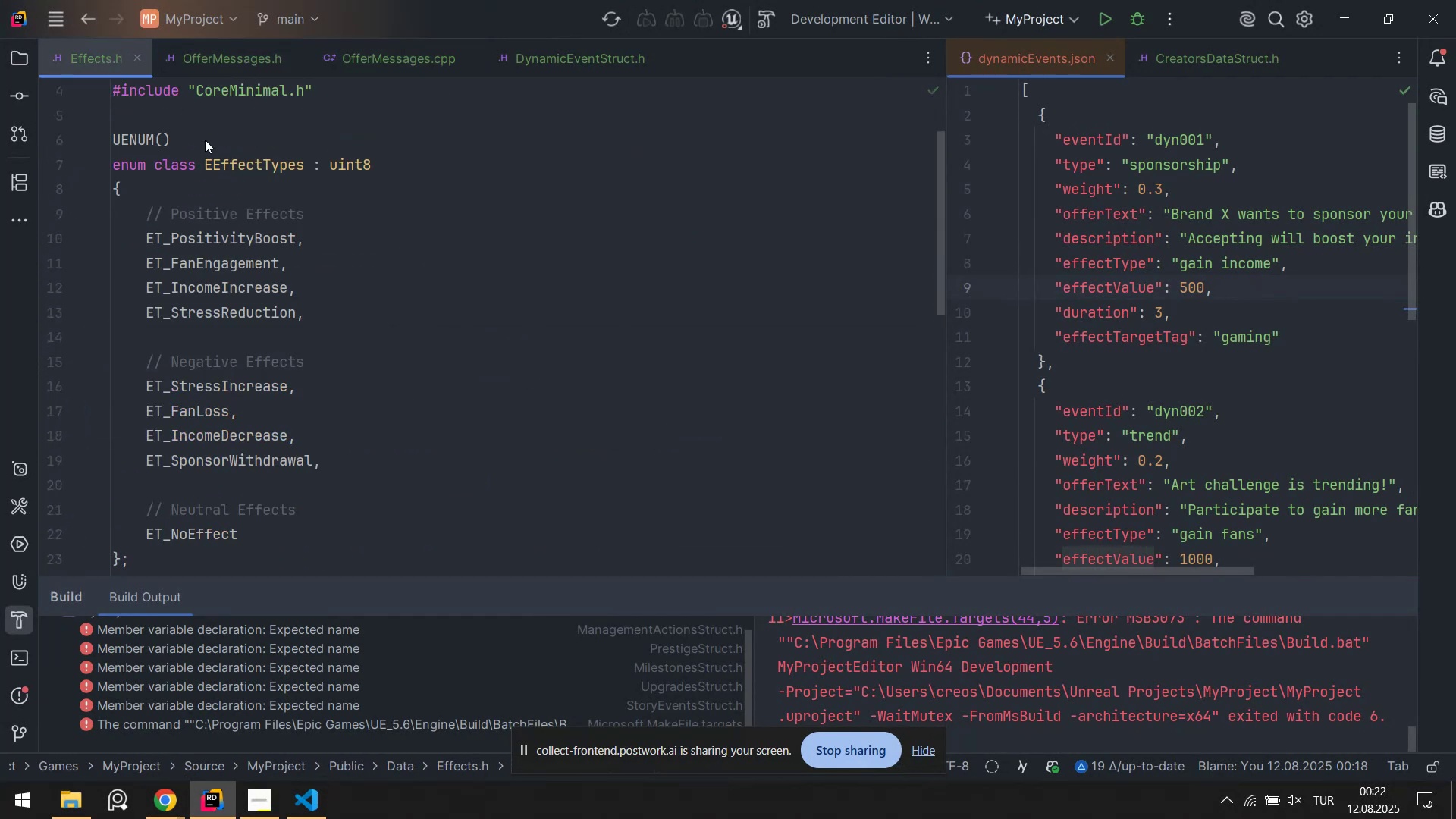 
scroll: coordinate [306, 300], scroll_direction: up, amount: 1.0
 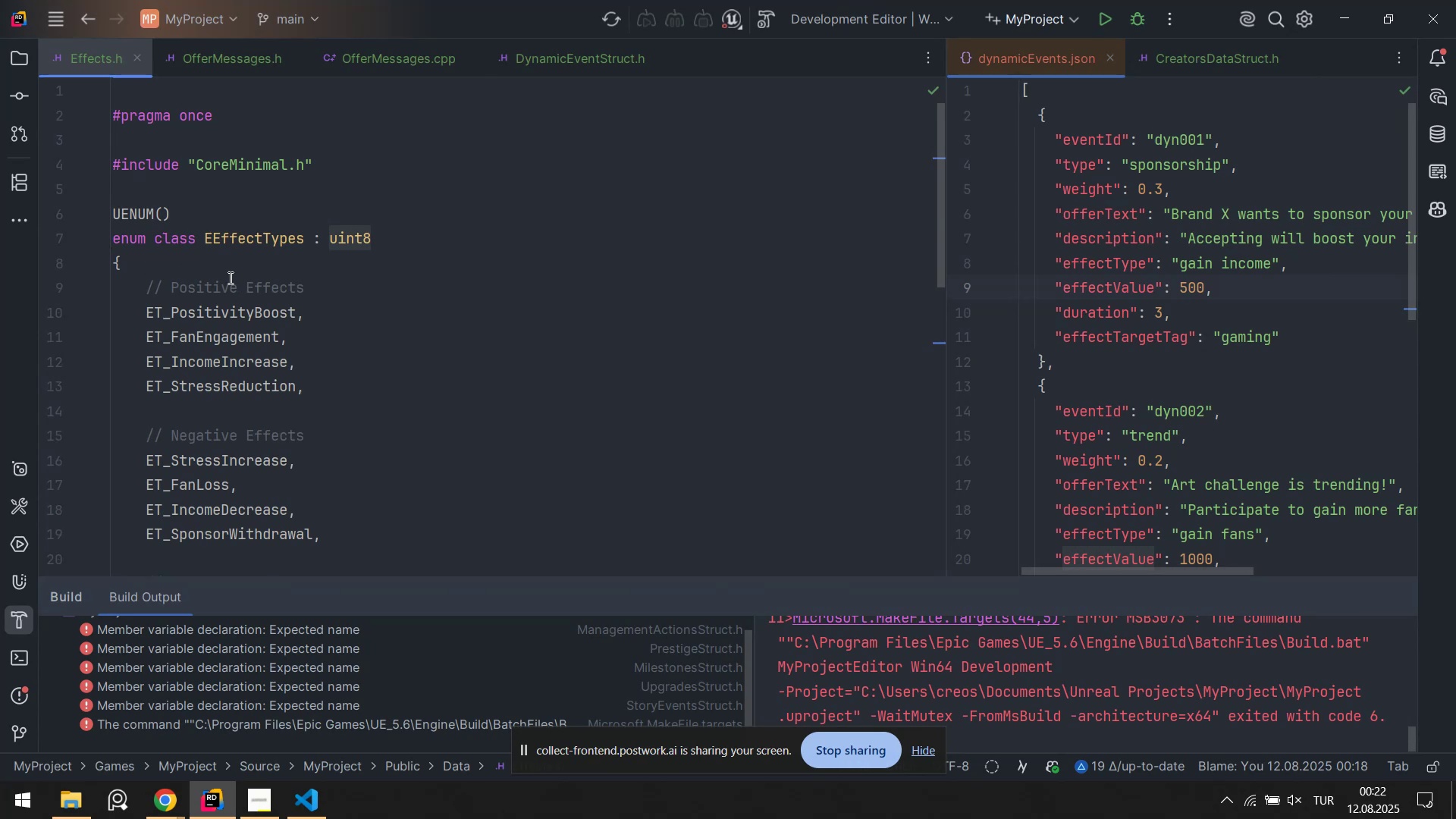 
scroll: coordinate [249, 345], scroll_direction: down, amount: 4.0
 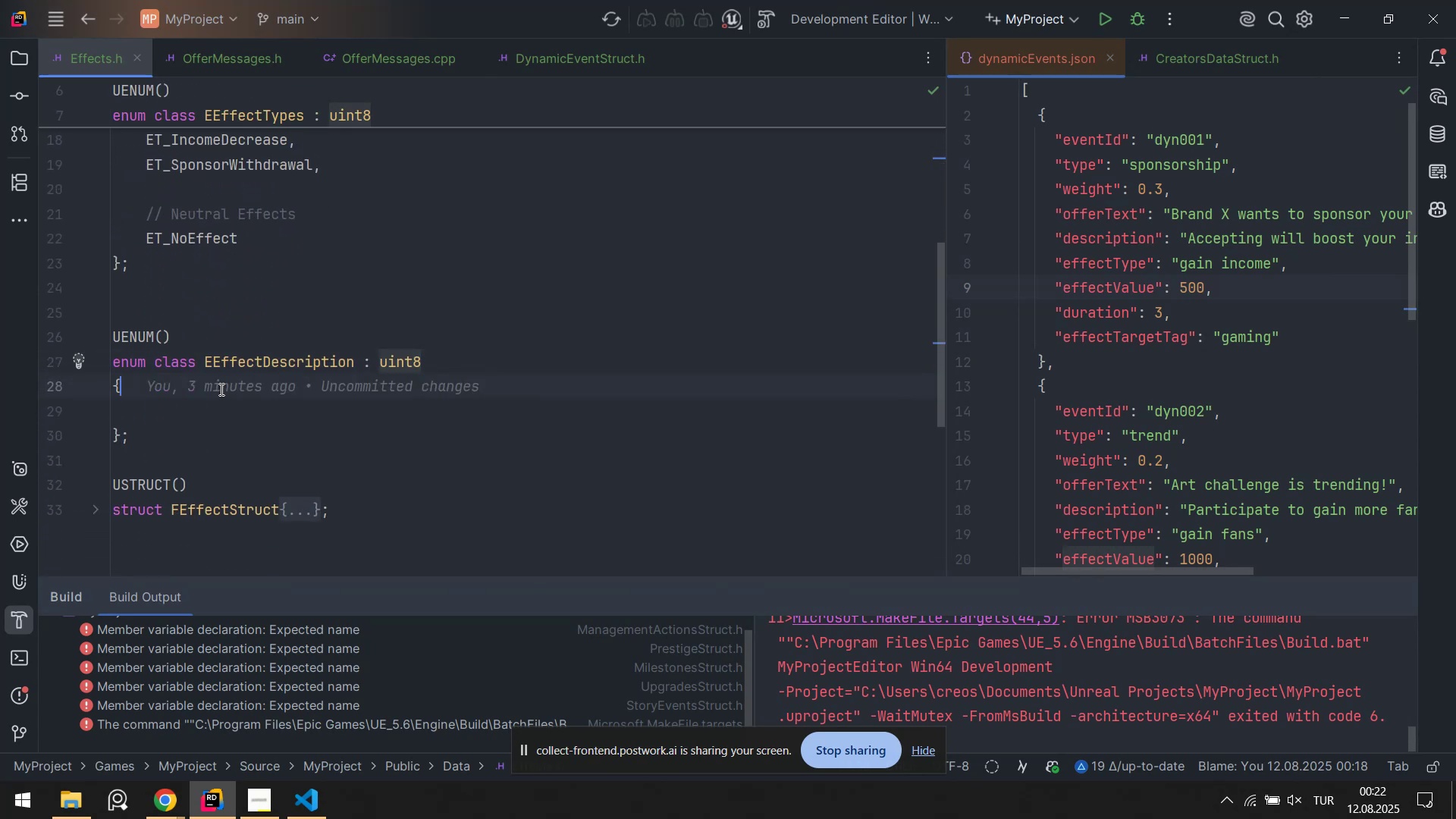 
double_click([215, 406])
 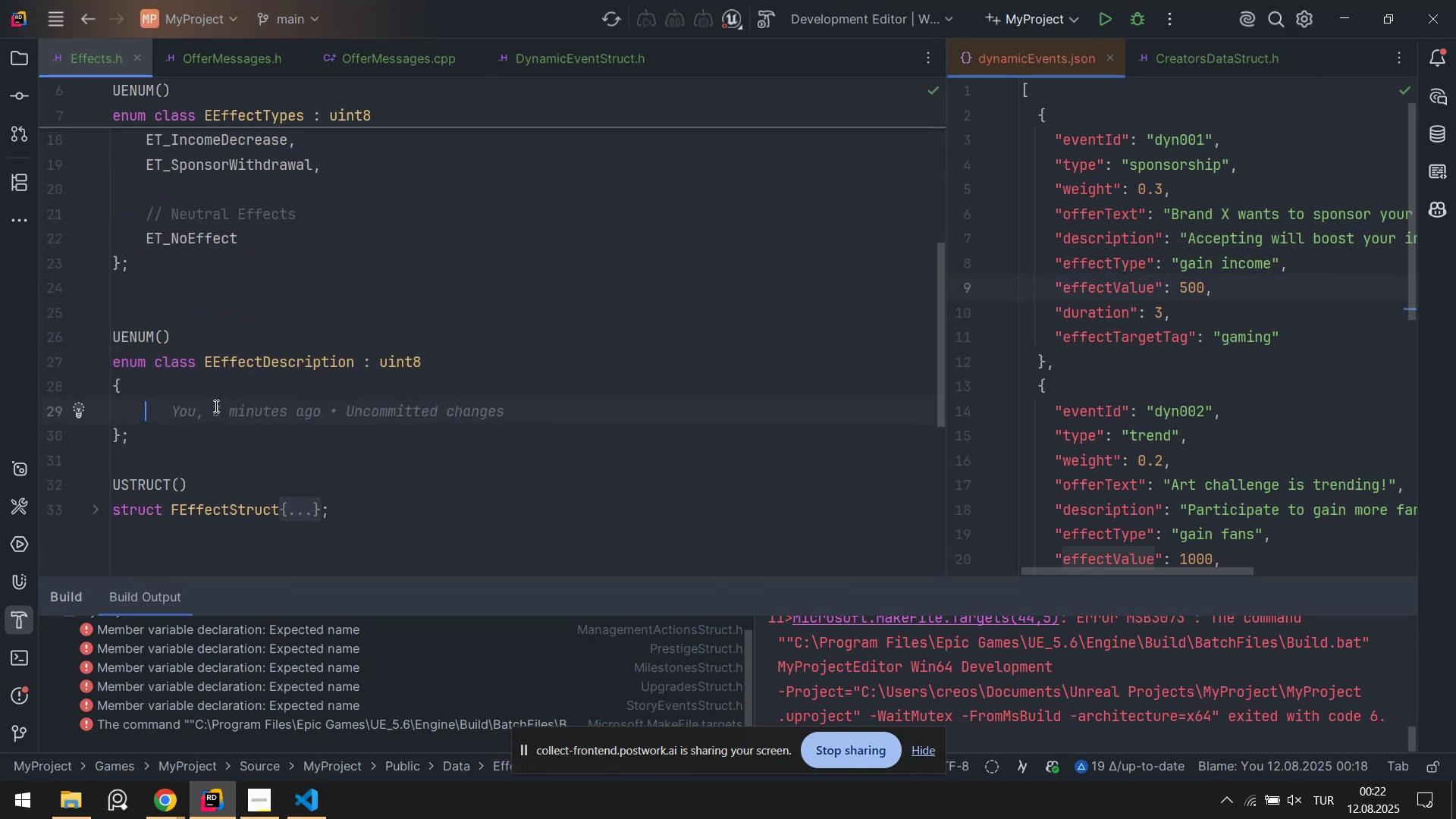 
scroll: coordinate [221, 403], scroll_direction: up, amount: 1.0
 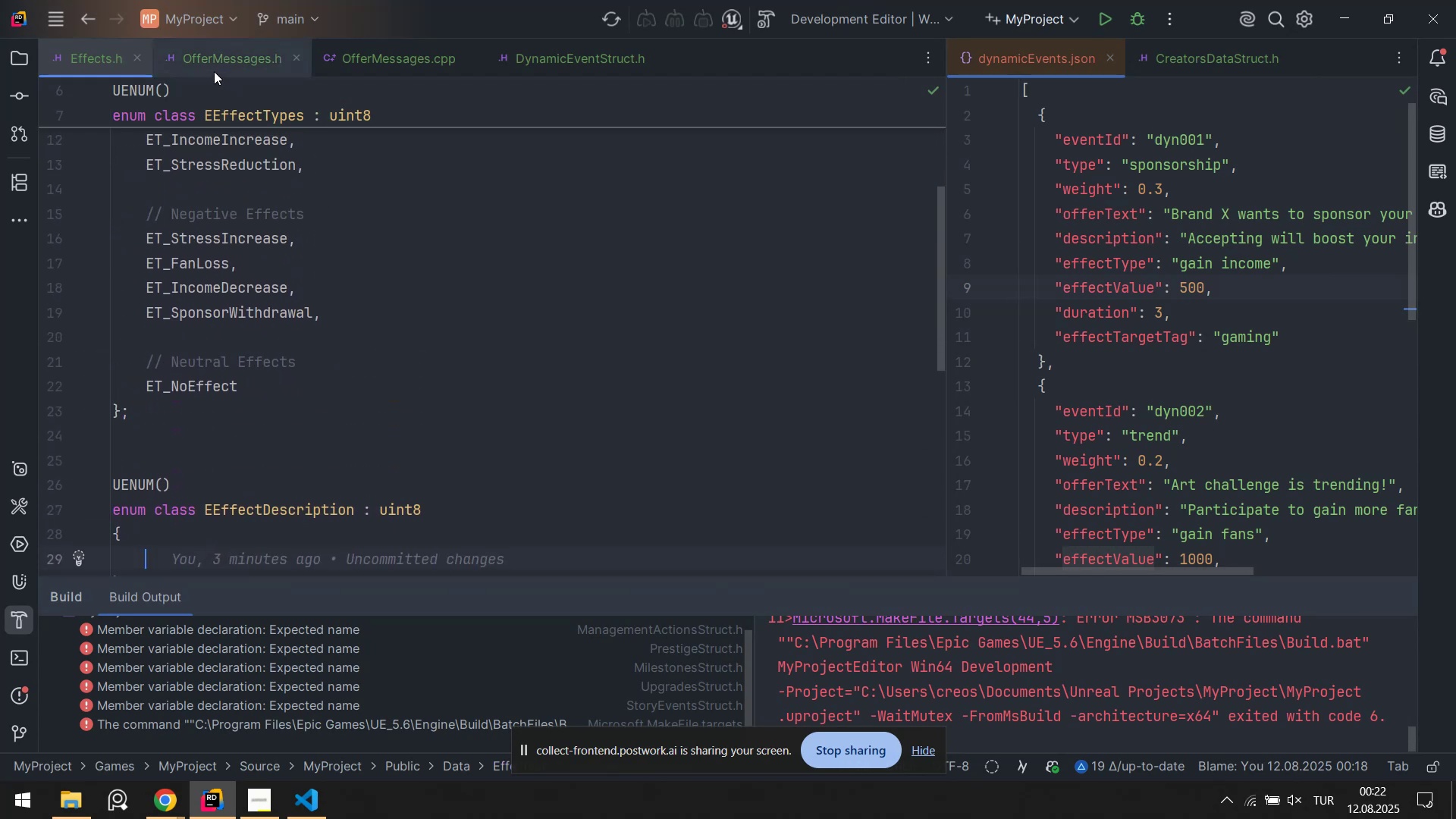 
scroll: coordinate [218, 428], scroll_direction: down, amount: 2.0
 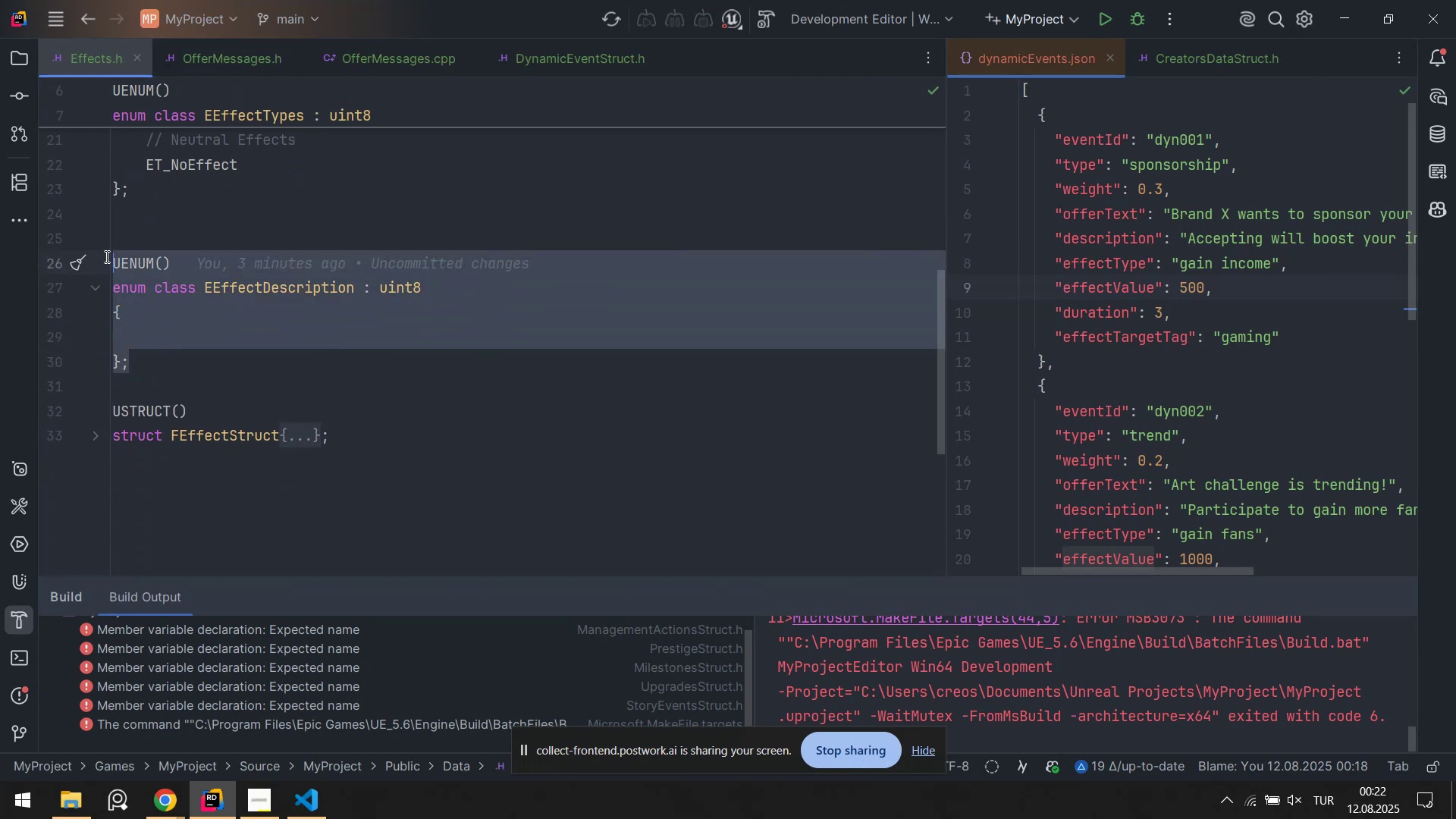 
key(Backspace)
 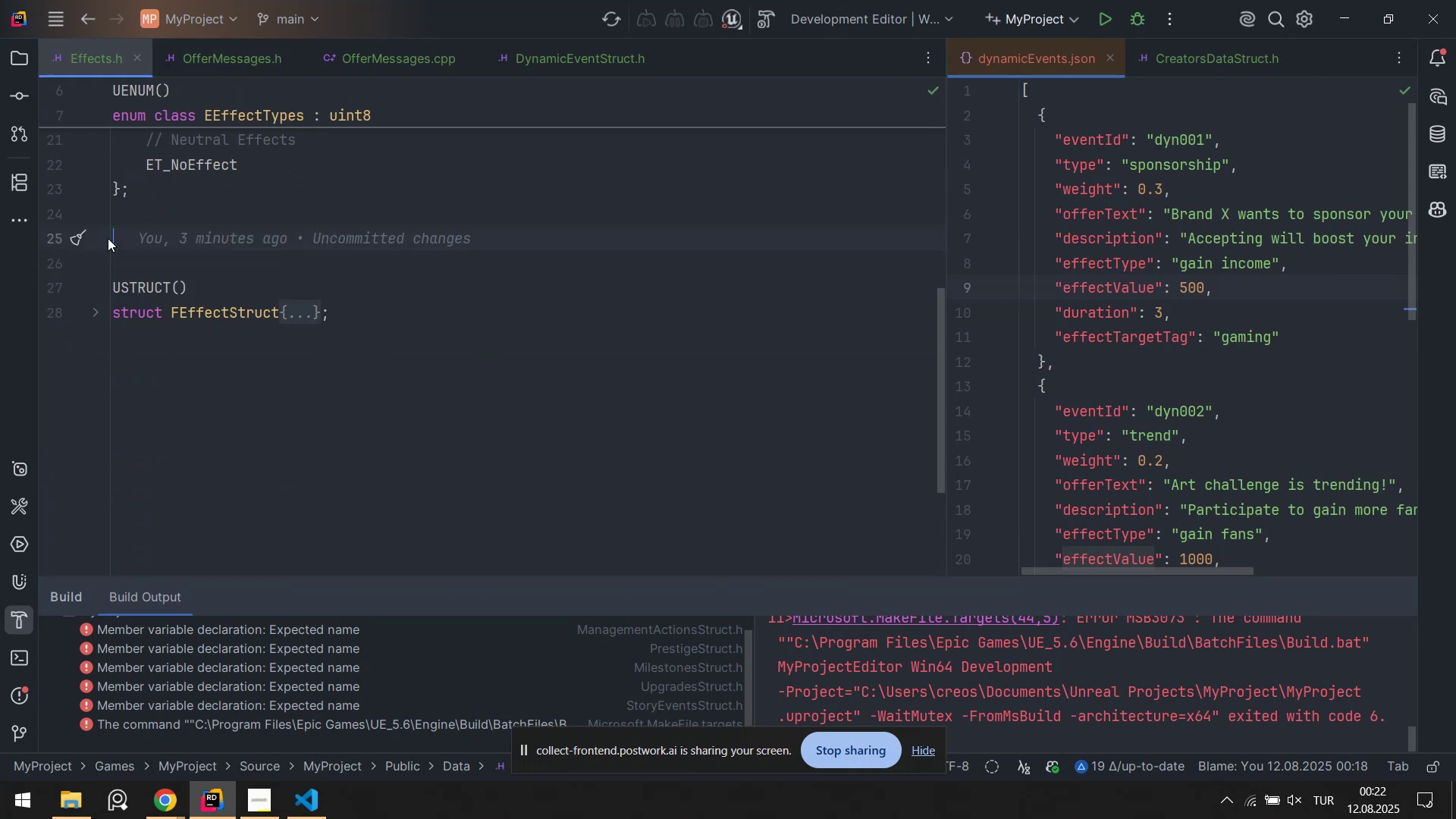 
key(Backspace)
 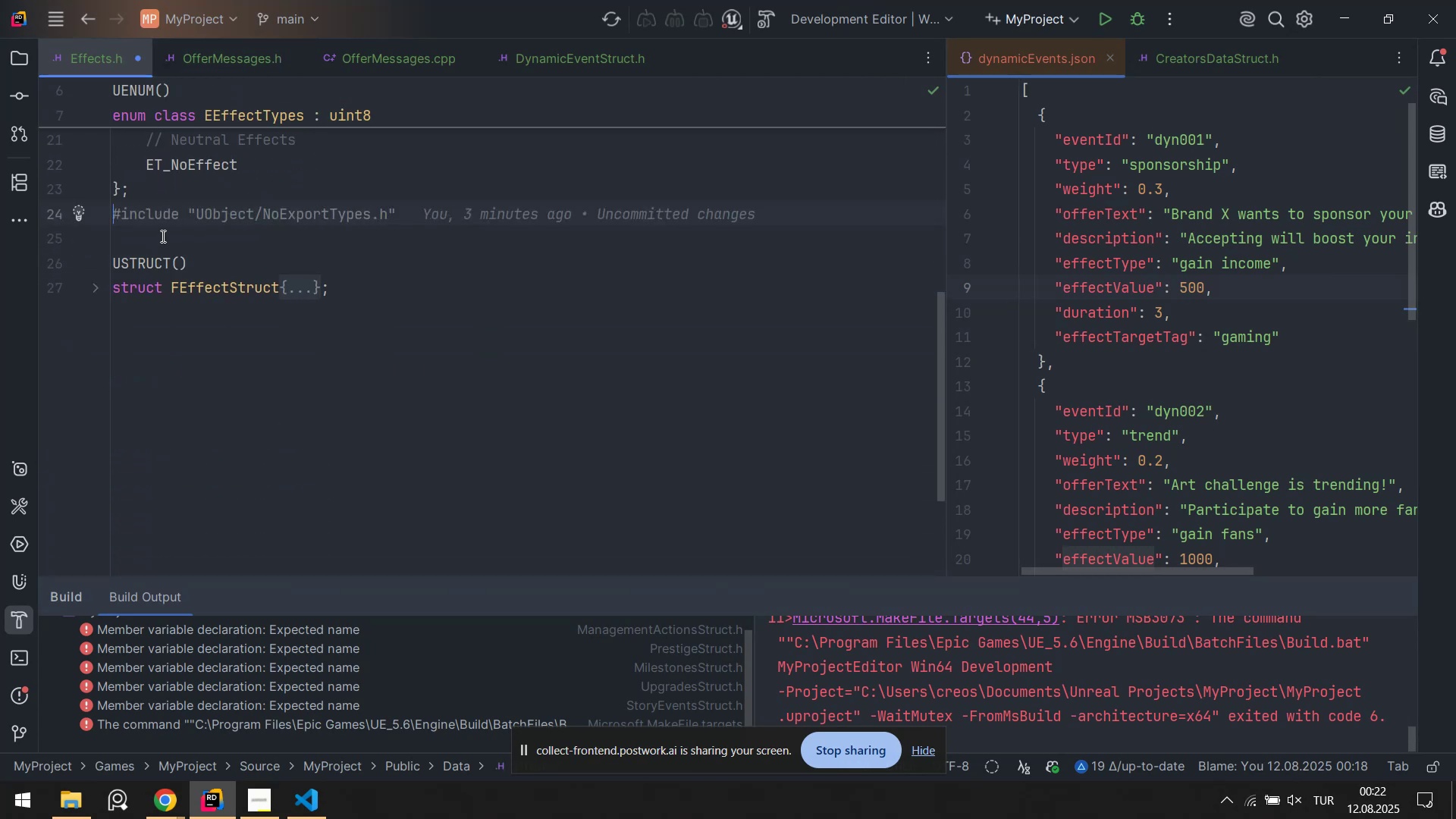 
left_click([162, 236])
 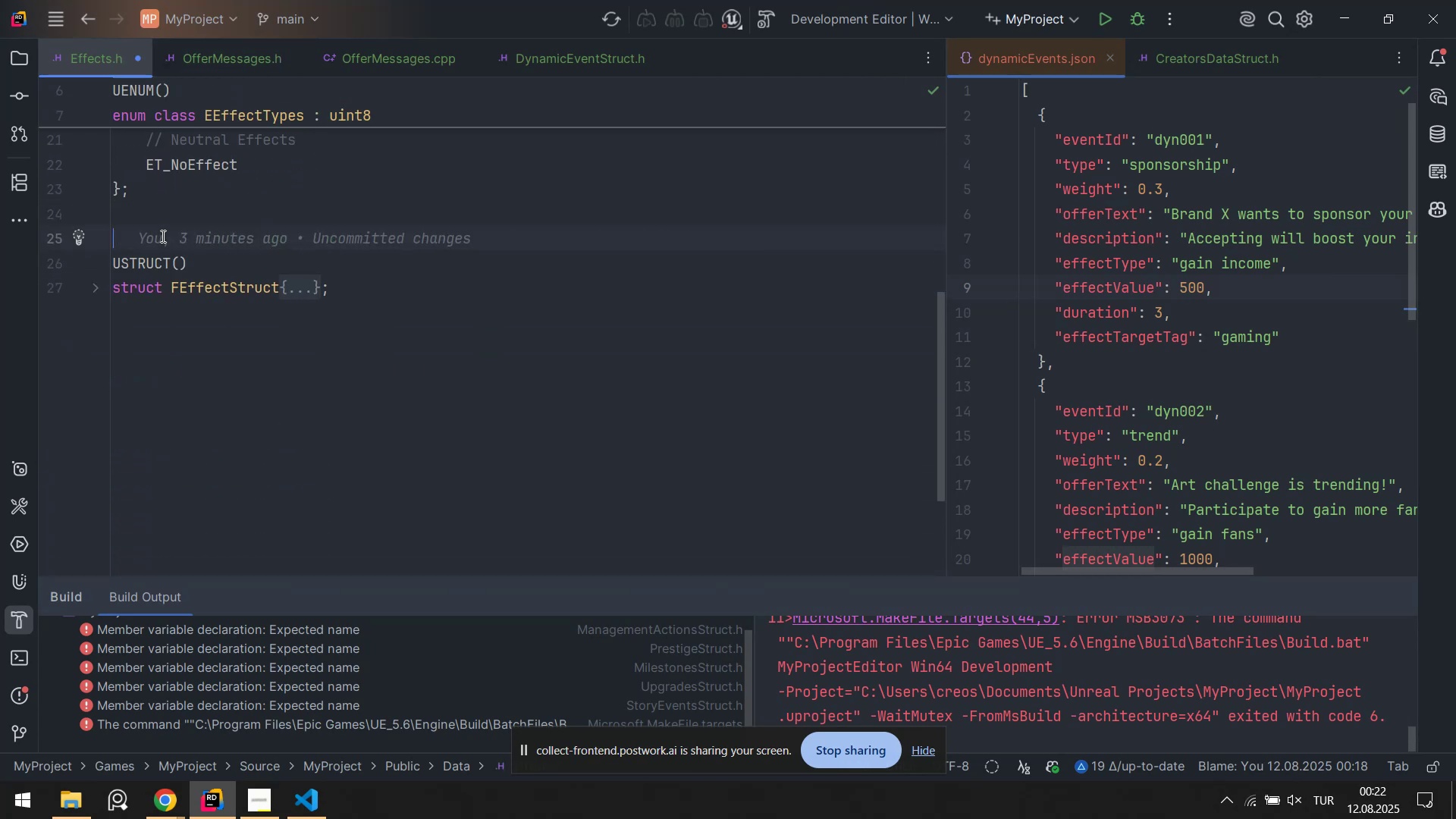 
key(Backspace)
 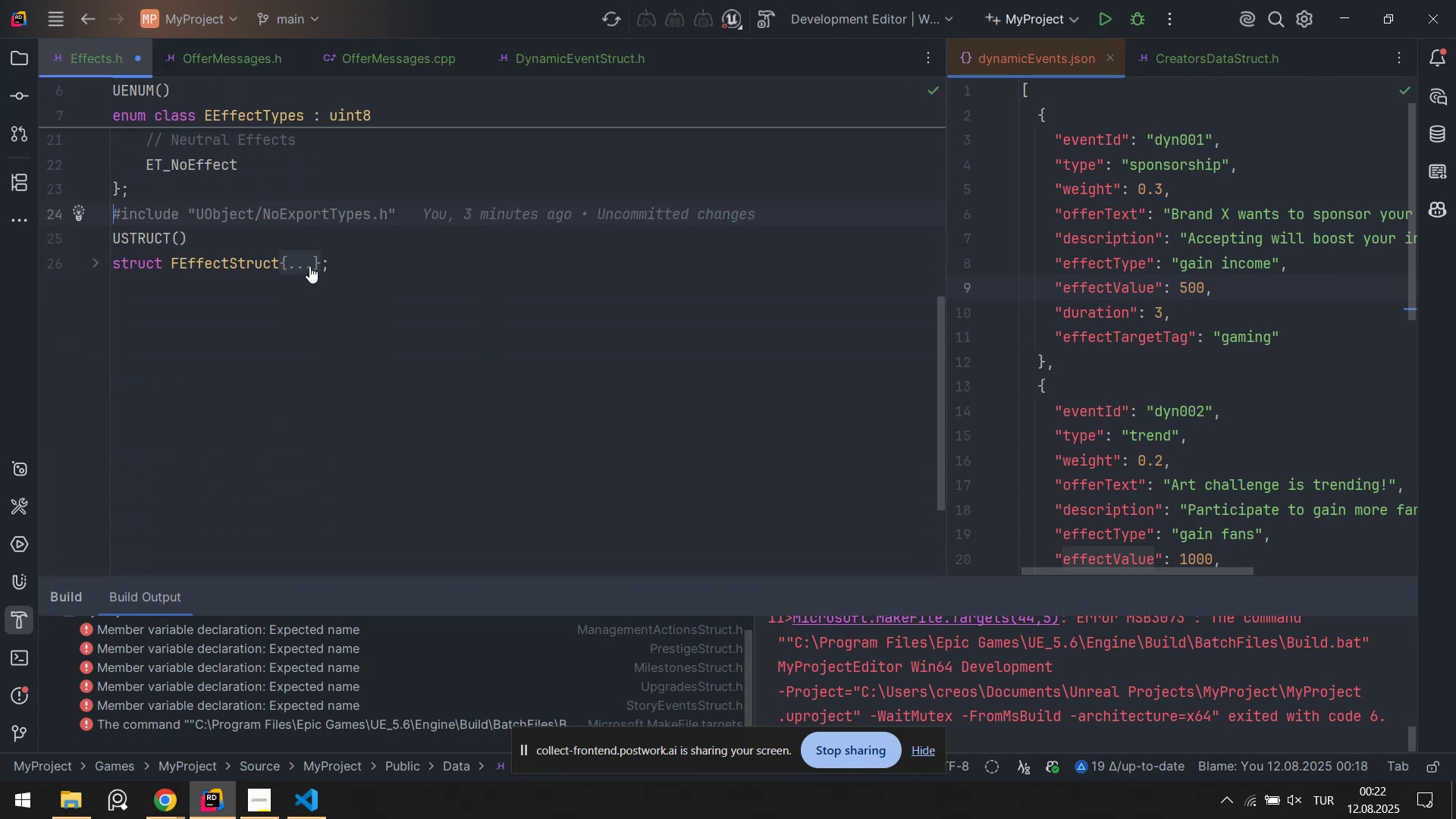 
key(Control+S)
 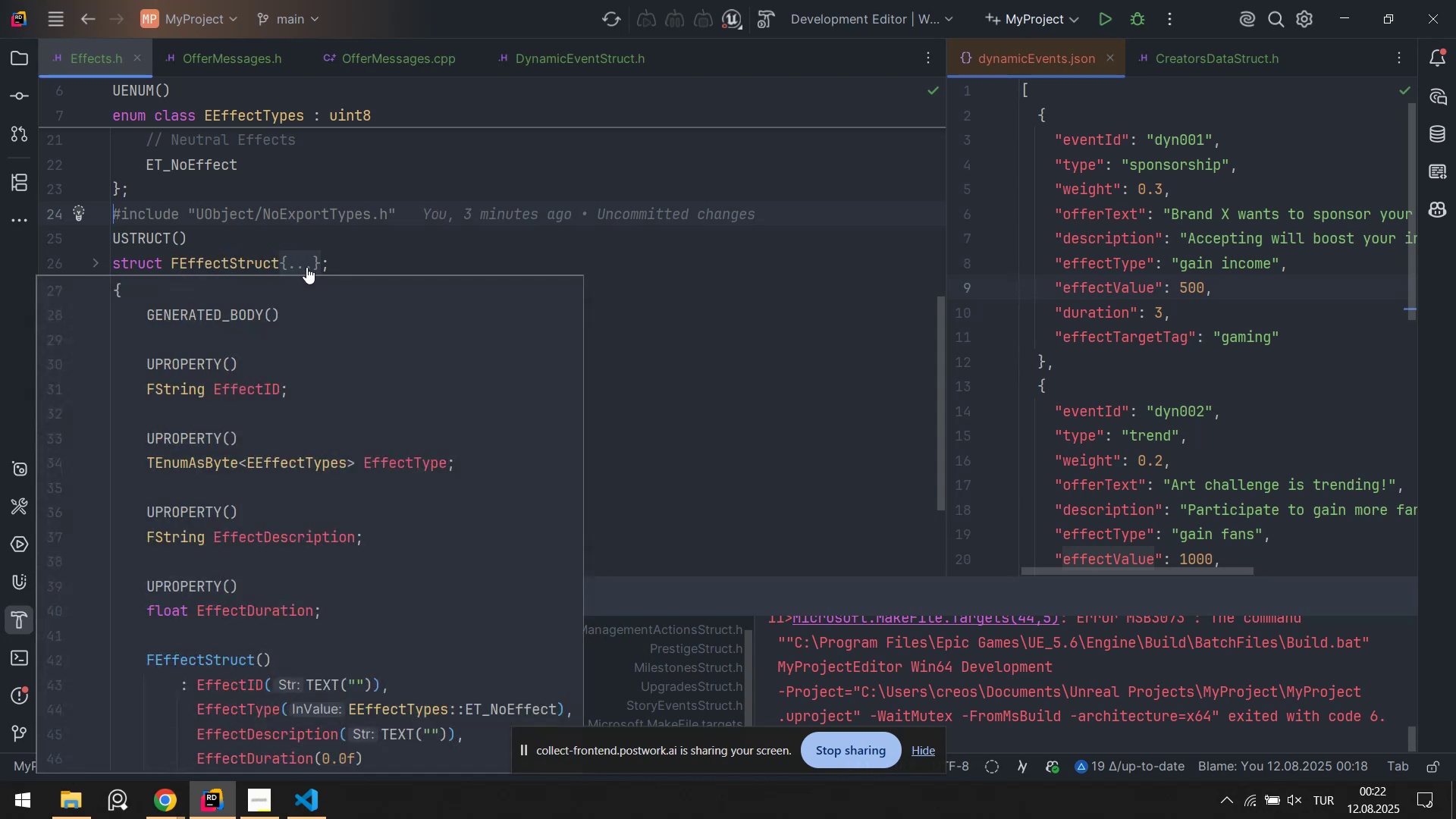 
left_click([308, 268])
 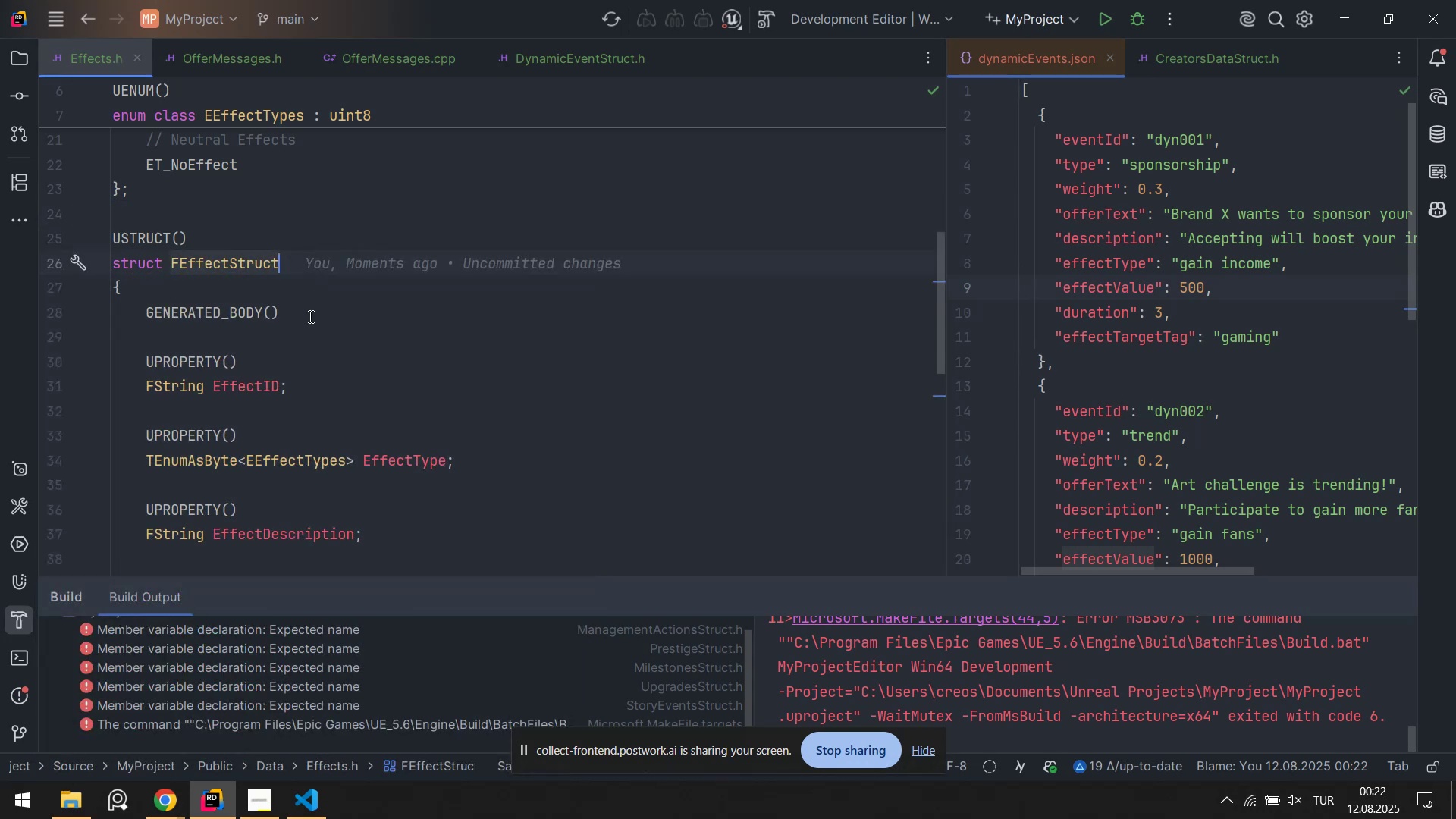 
scroll: coordinate [311, 377], scroll_direction: down, amount: 6.0
 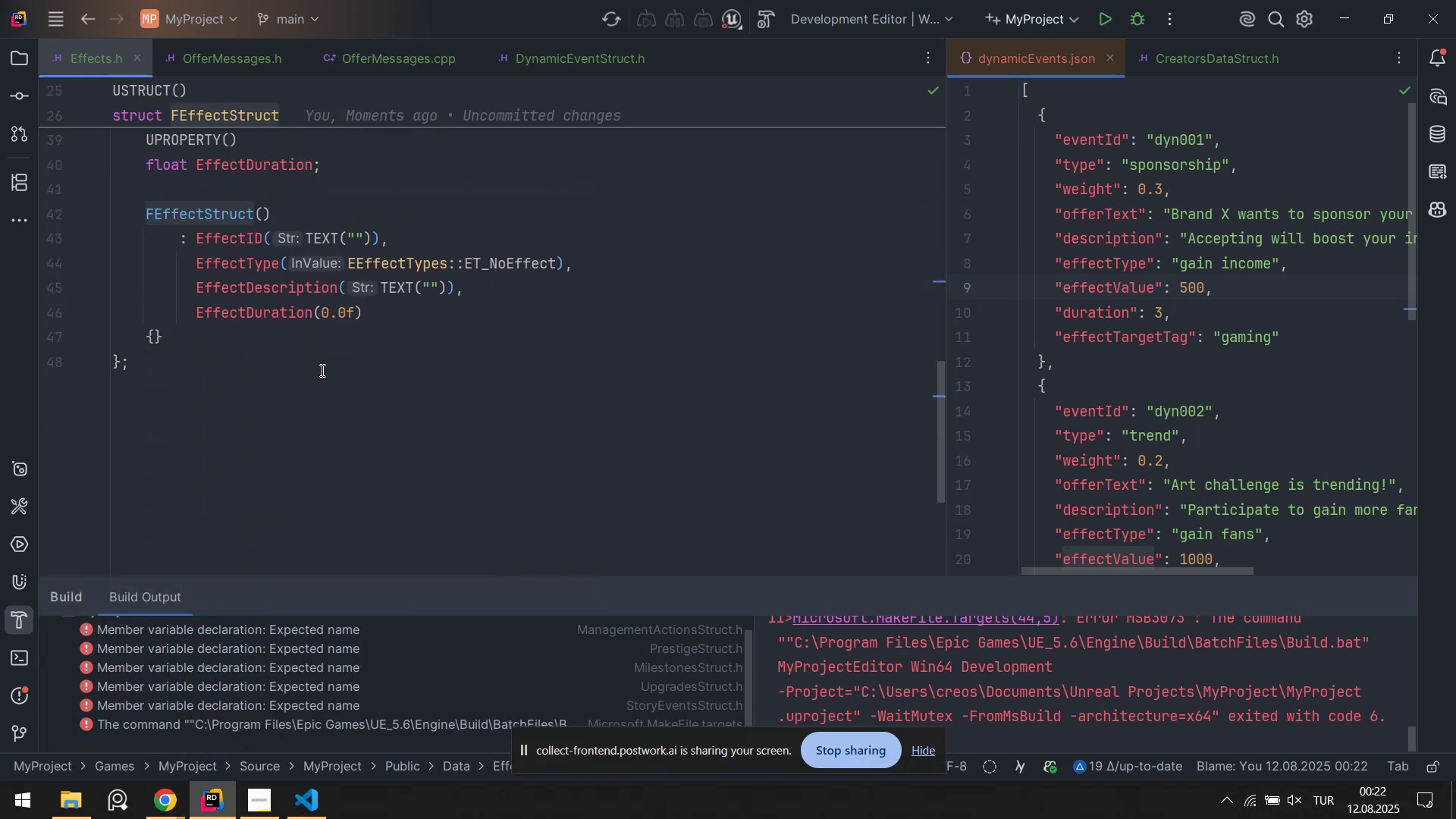 
scroll: coordinate [321, 369], scroll_direction: none, amount: 0.0
 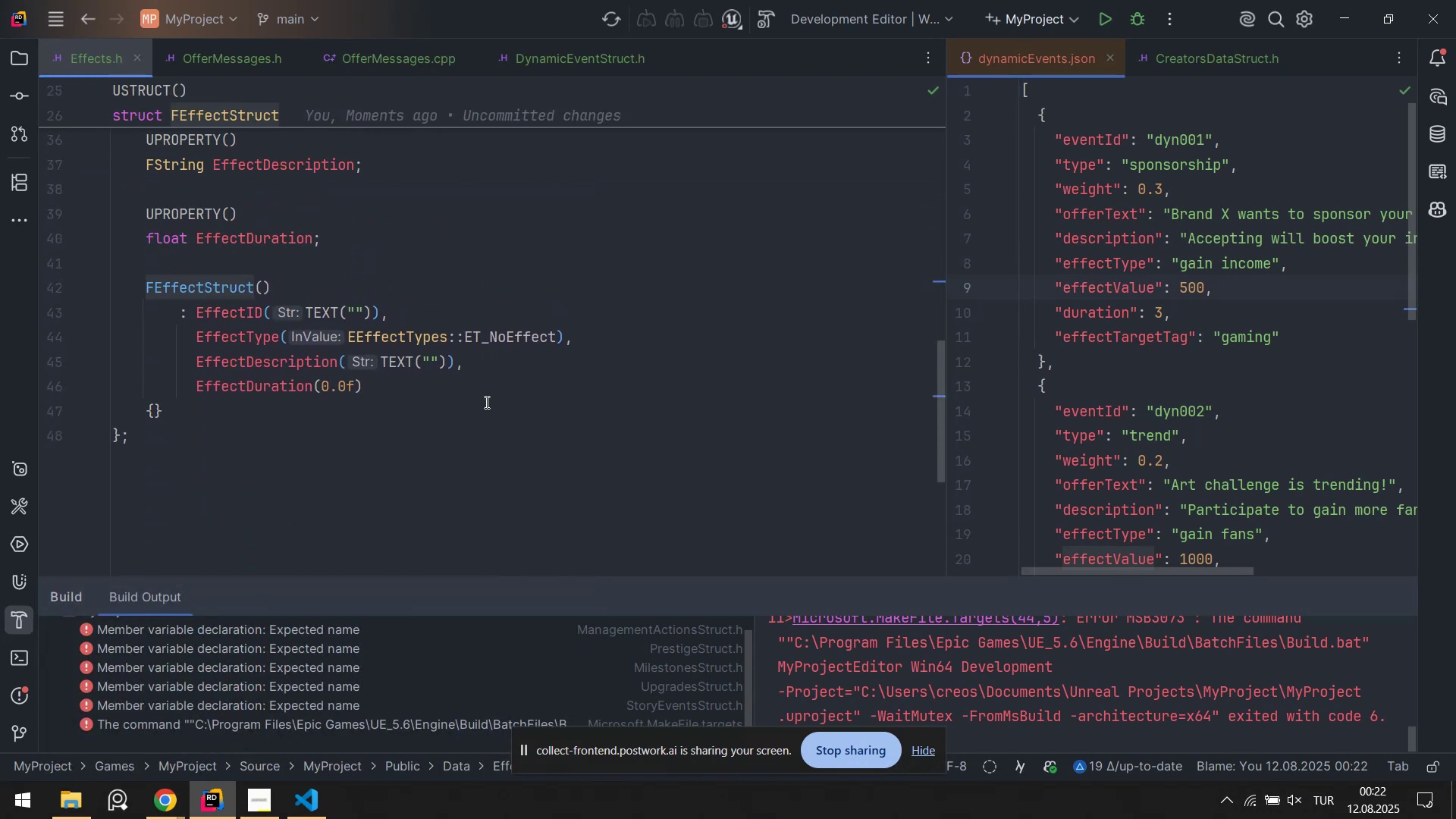 
scroll: coordinate [1198, 419], scroll_direction: down, amount: 1.0
 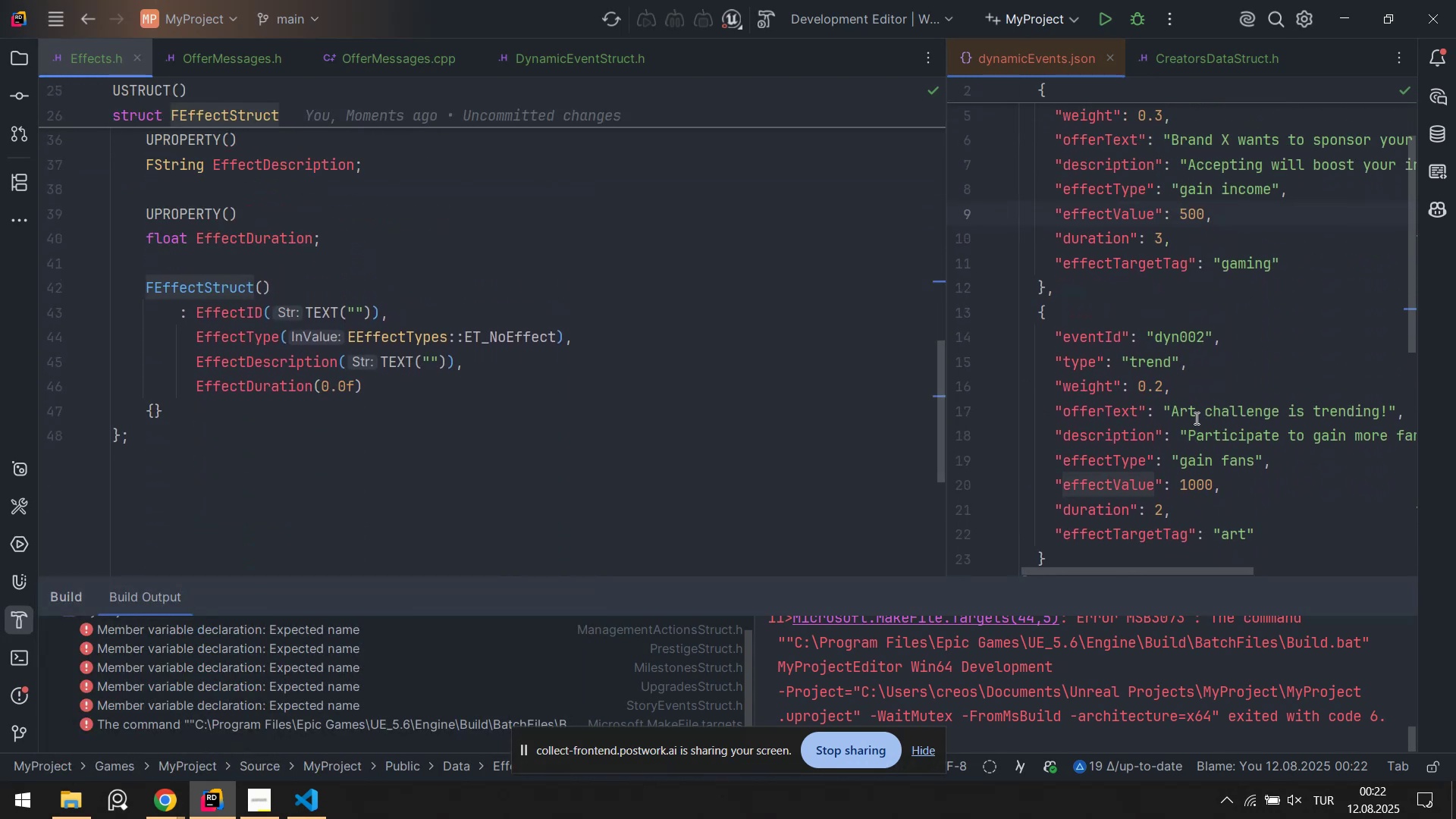 
scroll: coordinate [366, 364], scroll_direction: up, amount: 8.0
 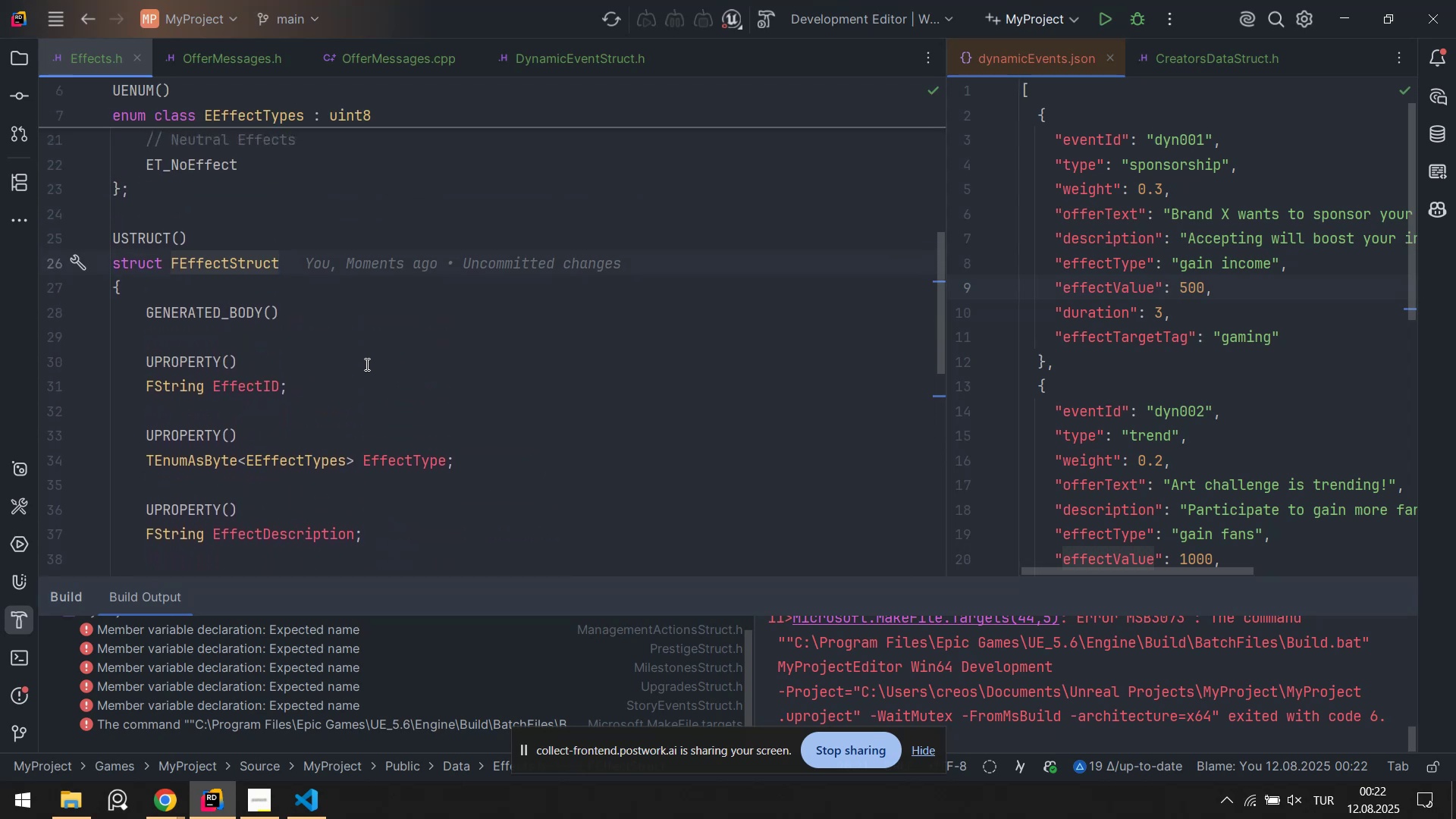 
scroll: coordinate [366, 364], scroll_direction: none, amount: 0.0
 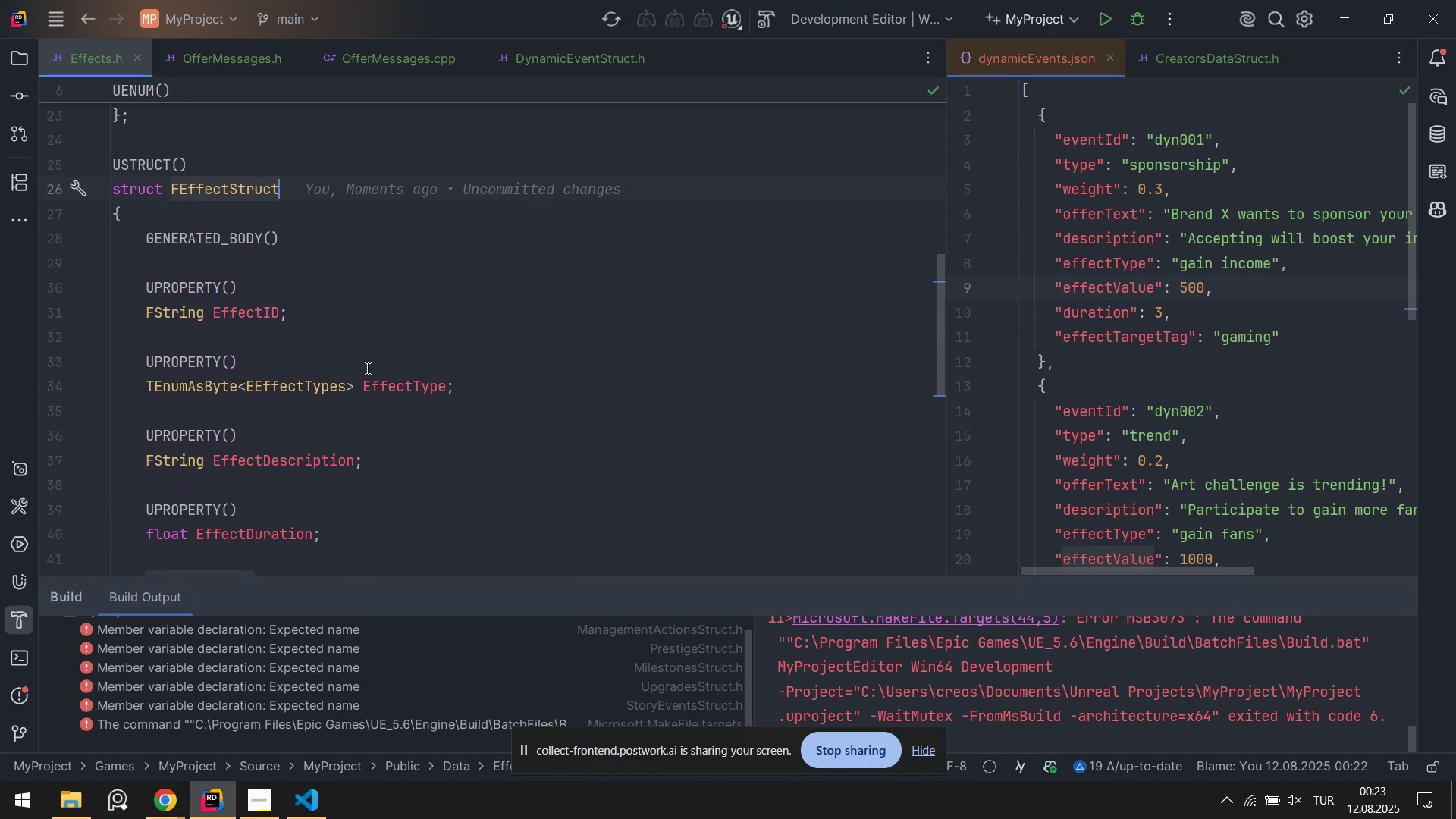 
scroll: coordinate [366, 363], scroll_direction: up, amount: 6.0
 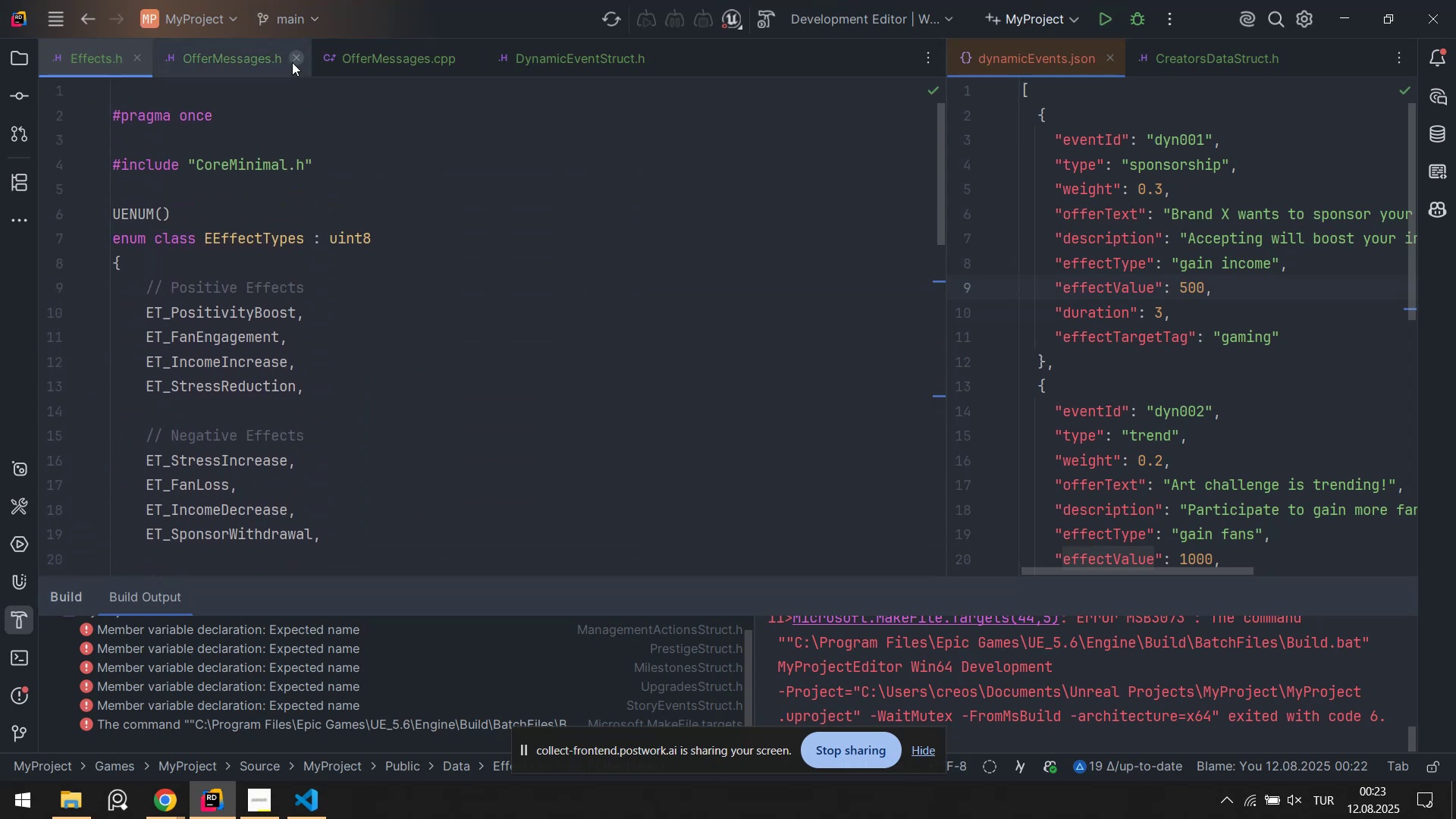 
left_click([256, 52])
 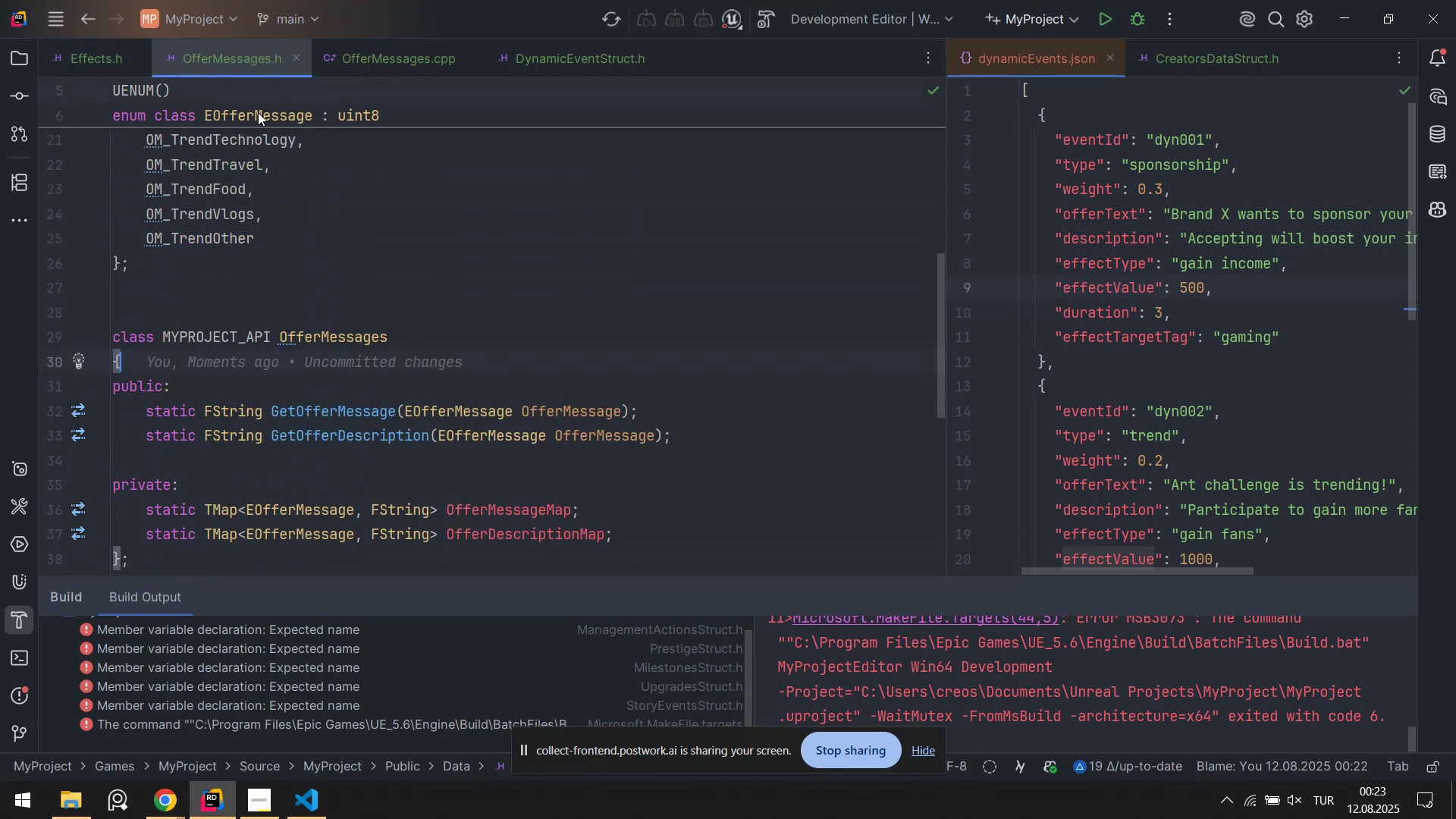 
scroll: coordinate [336, 345], scroll_direction: down, amount: 1.0
 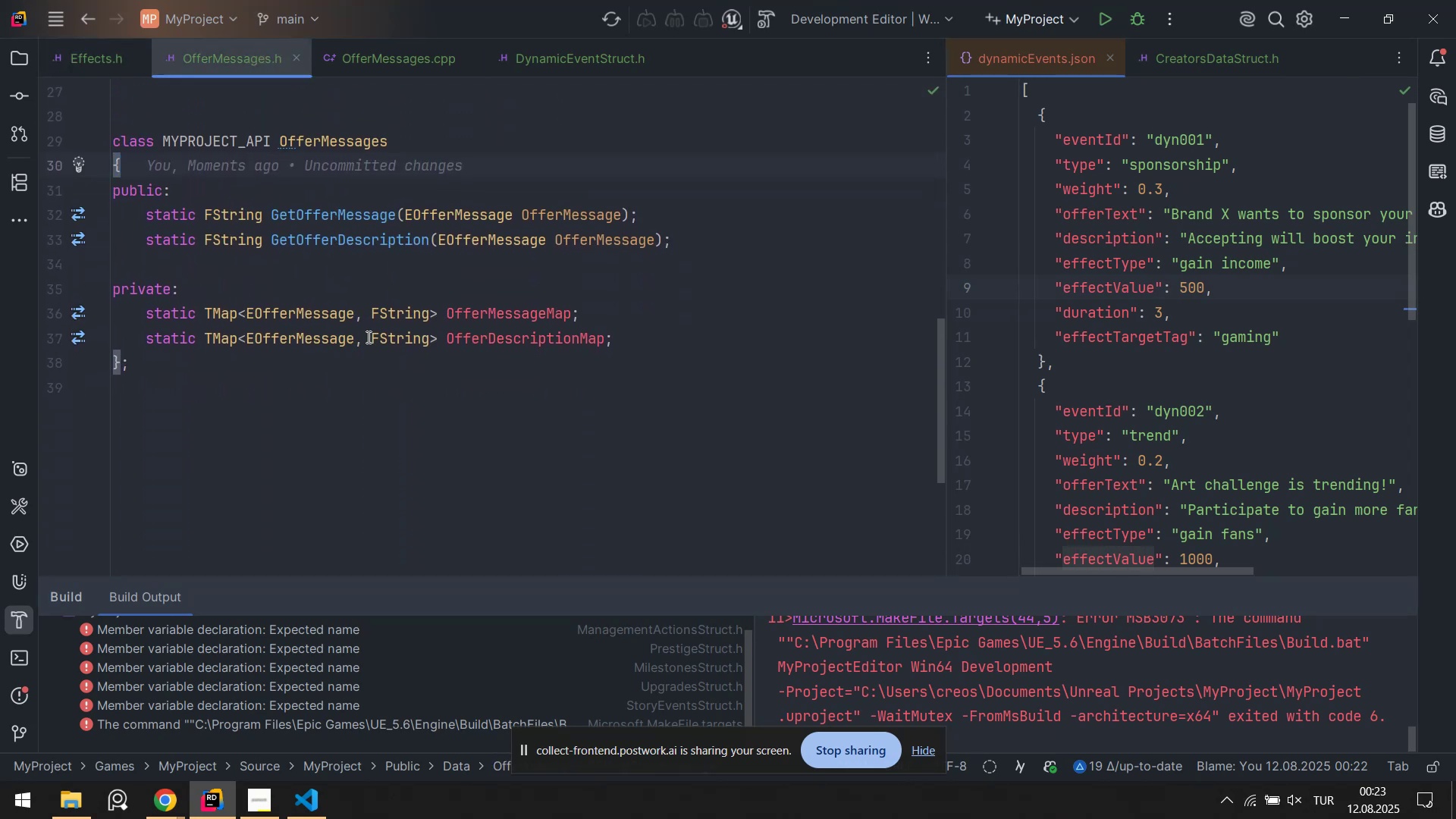 
scroll: coordinate [356, 316], scroll_direction: none, amount: 0.0
 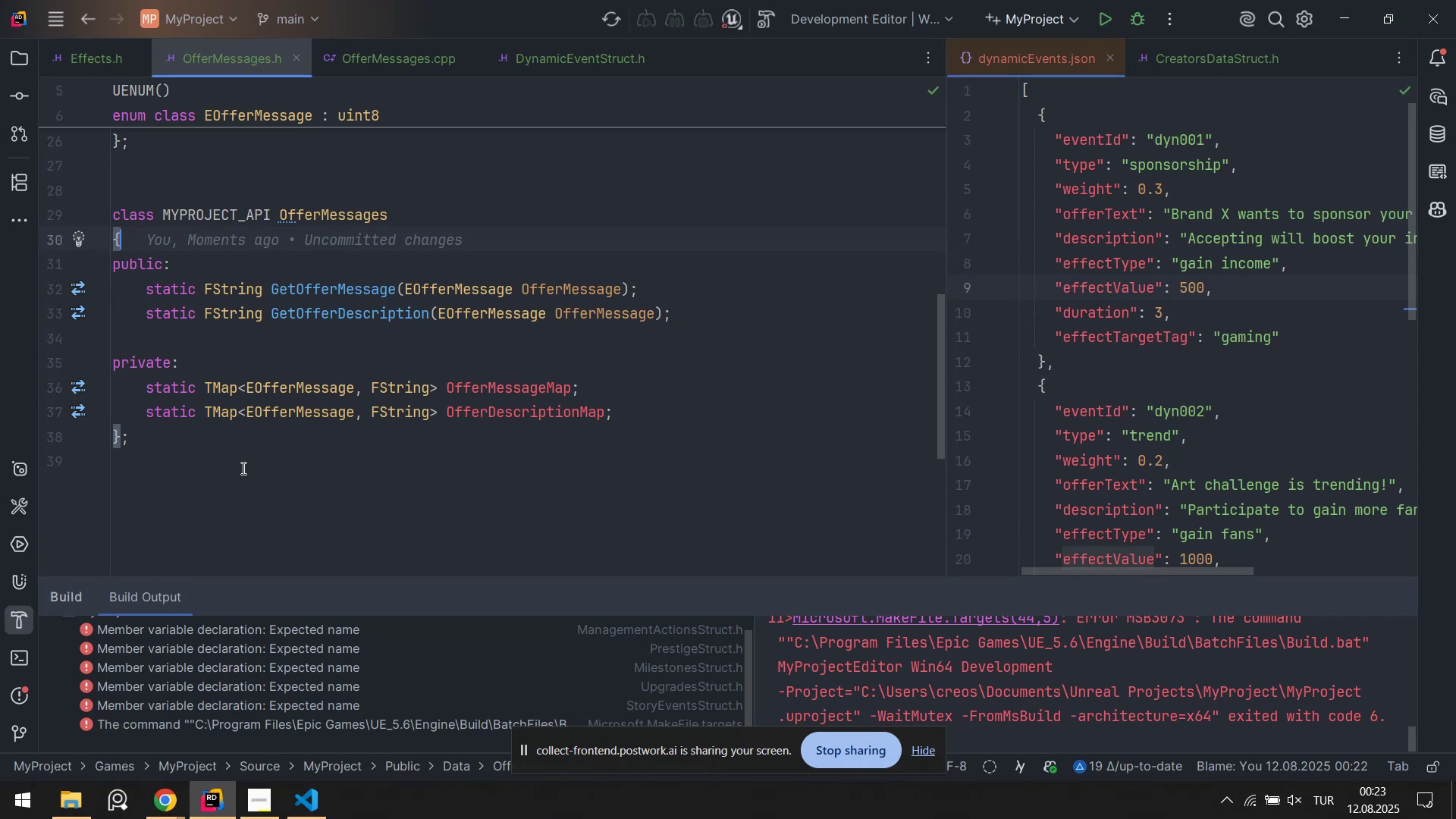 
scroll: coordinate [290, 361], scroll_direction: up, amount: 6.0
 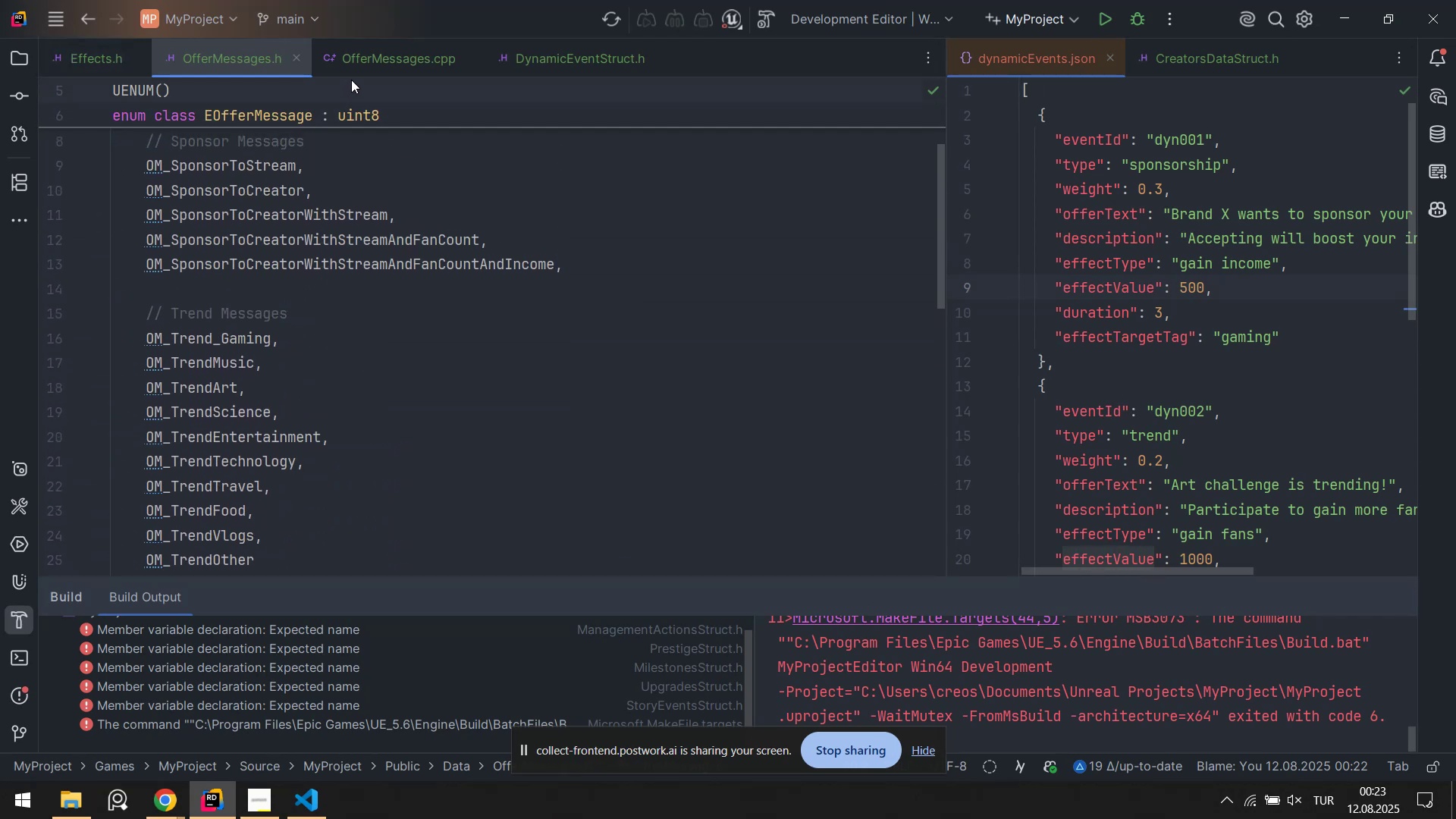 
left_click([357, 69])
 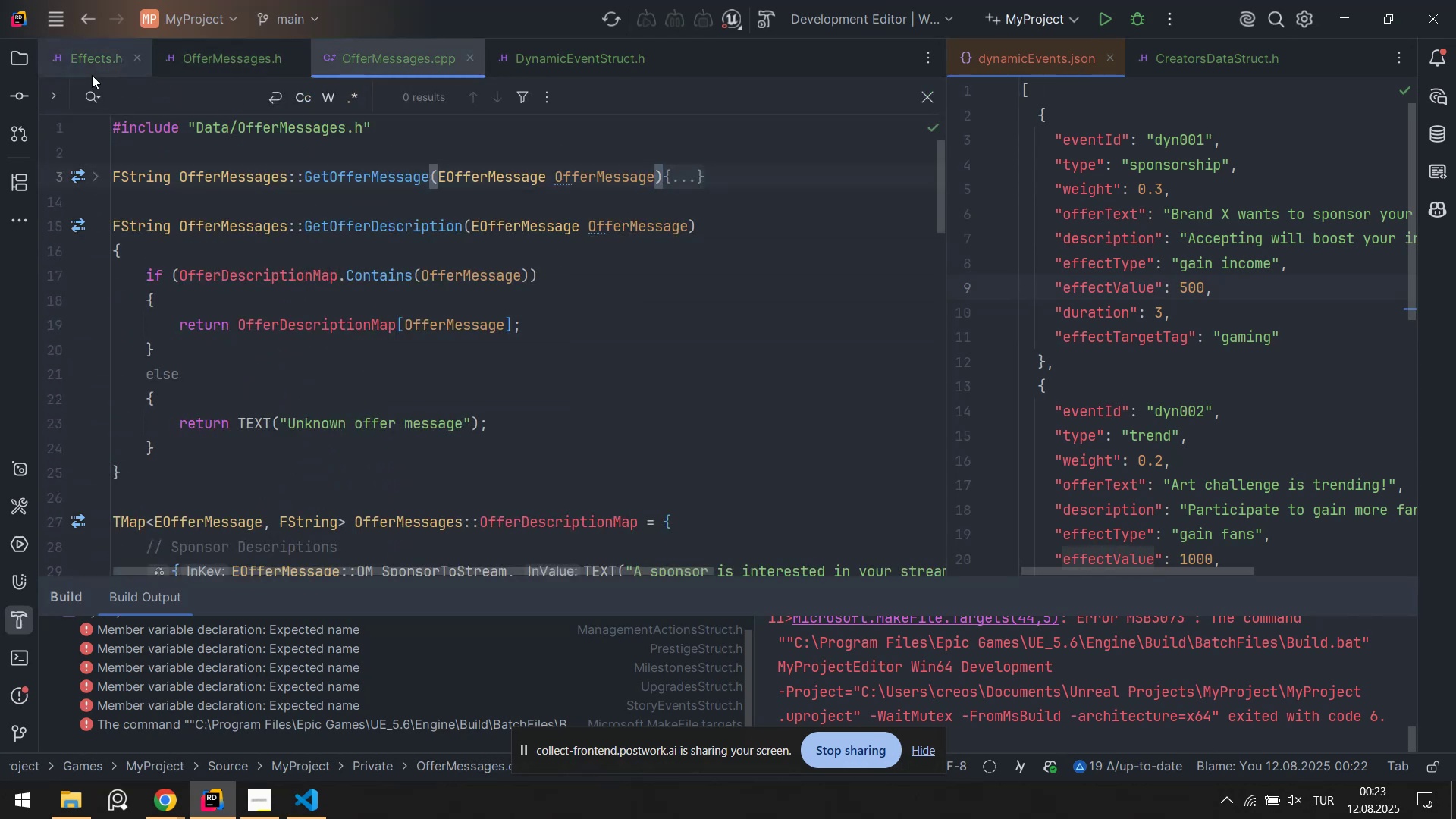 
left_click([94, 57])
 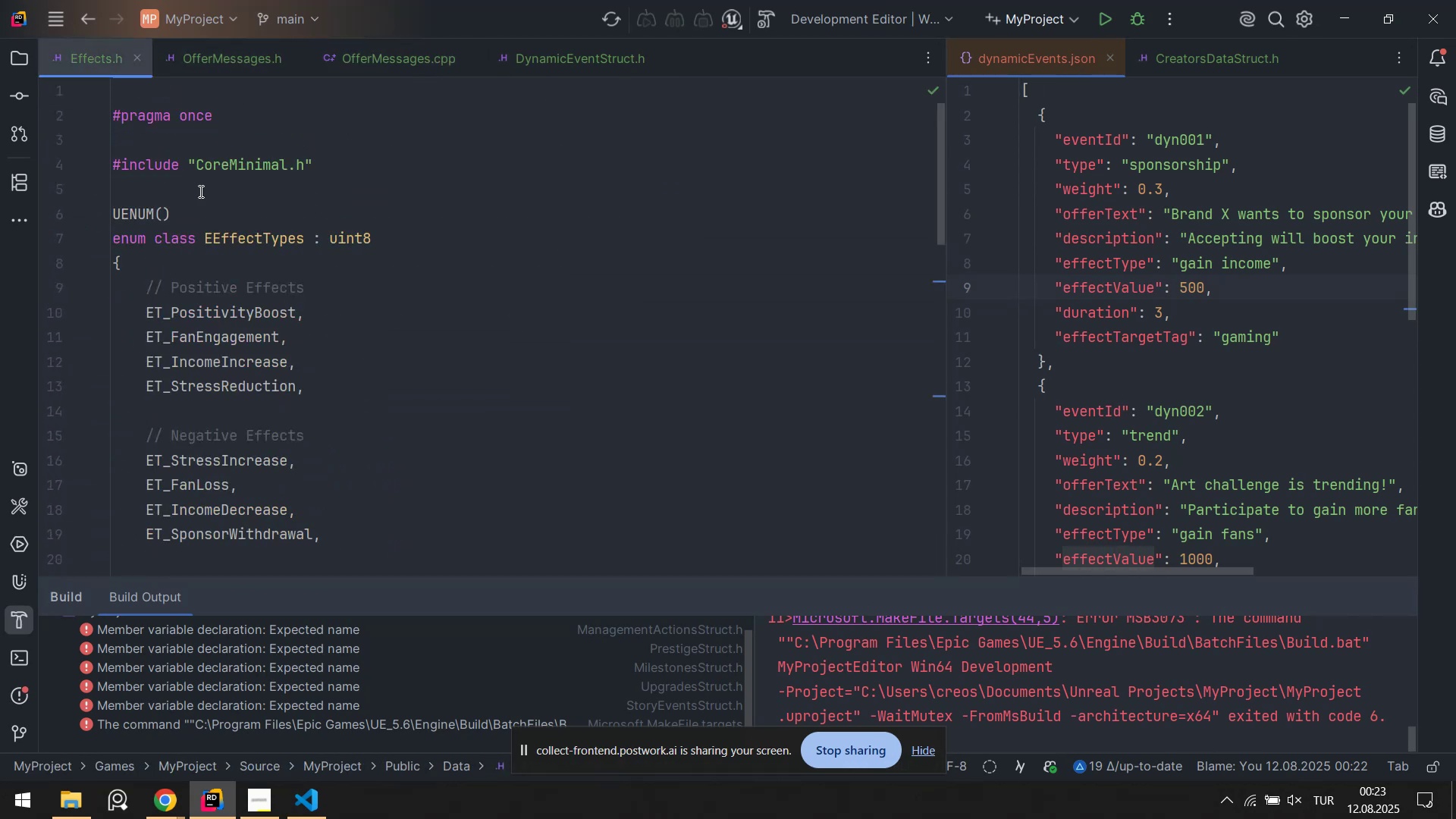 
scroll: coordinate [286, 334], scroll_direction: down, amount: 8.0
 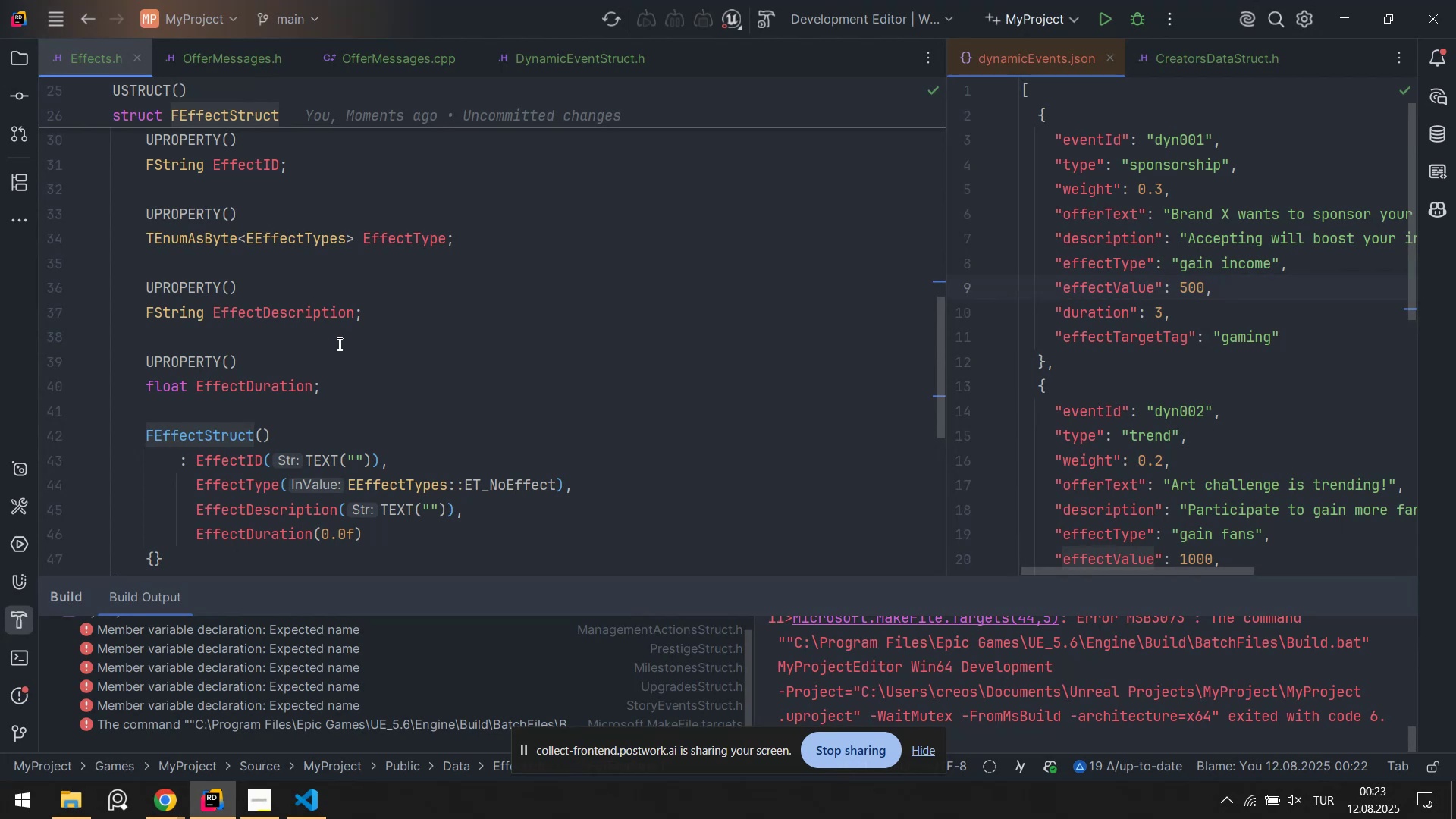 
scroll: coordinate [338, 344], scroll_direction: none, amount: 0.0
 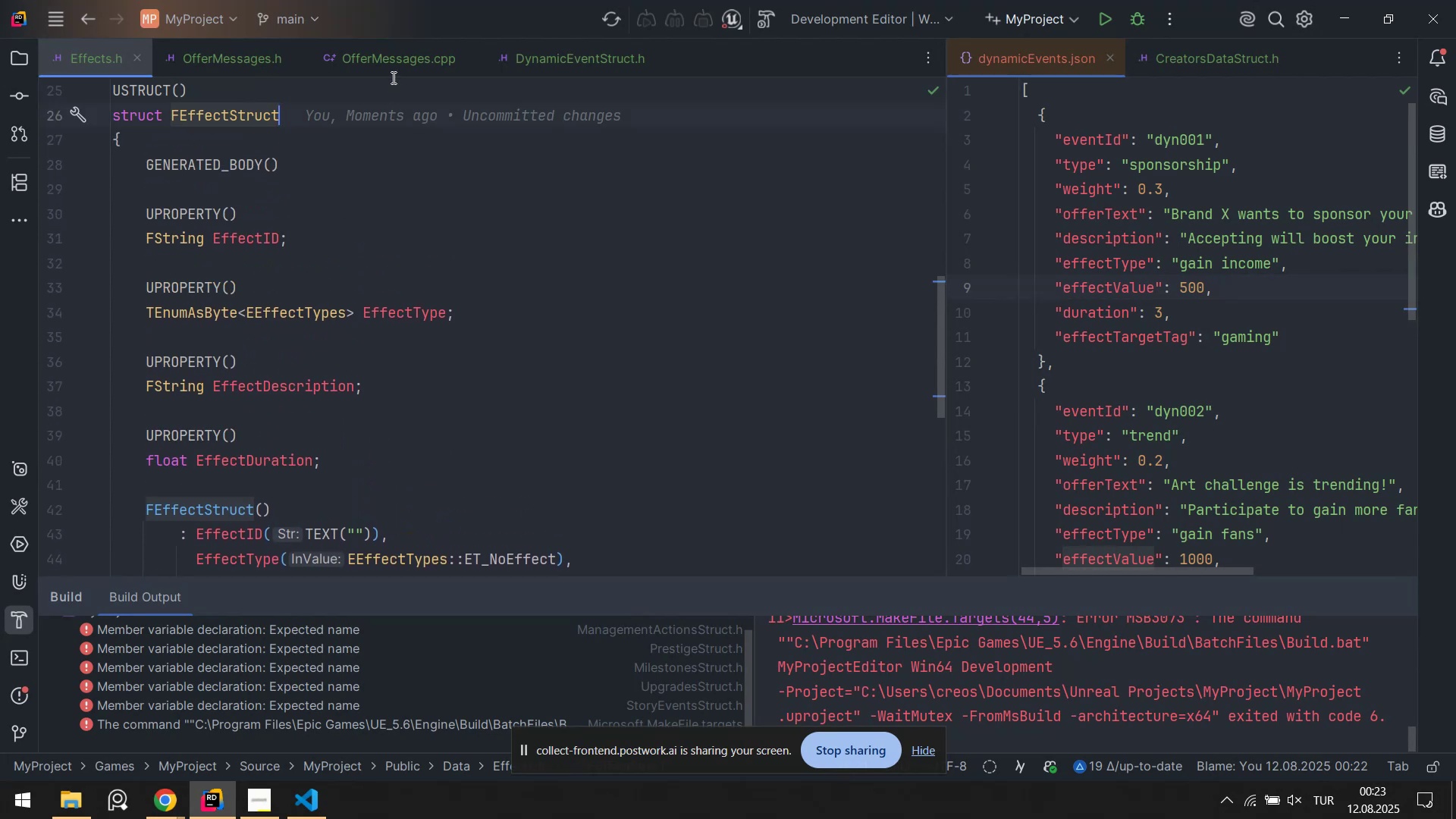 
left_click([381, 70])
 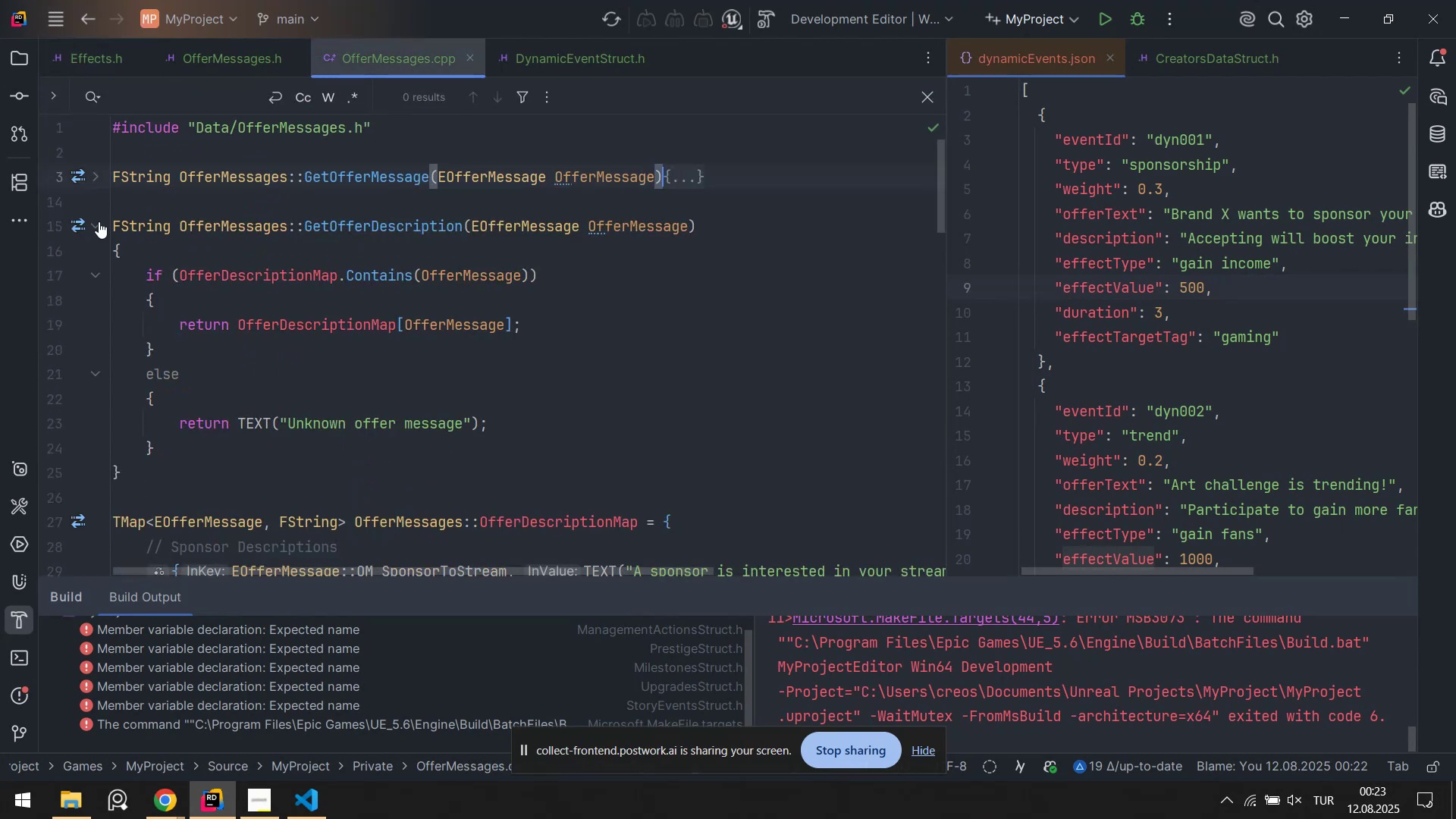 
left_click([96, 221])
 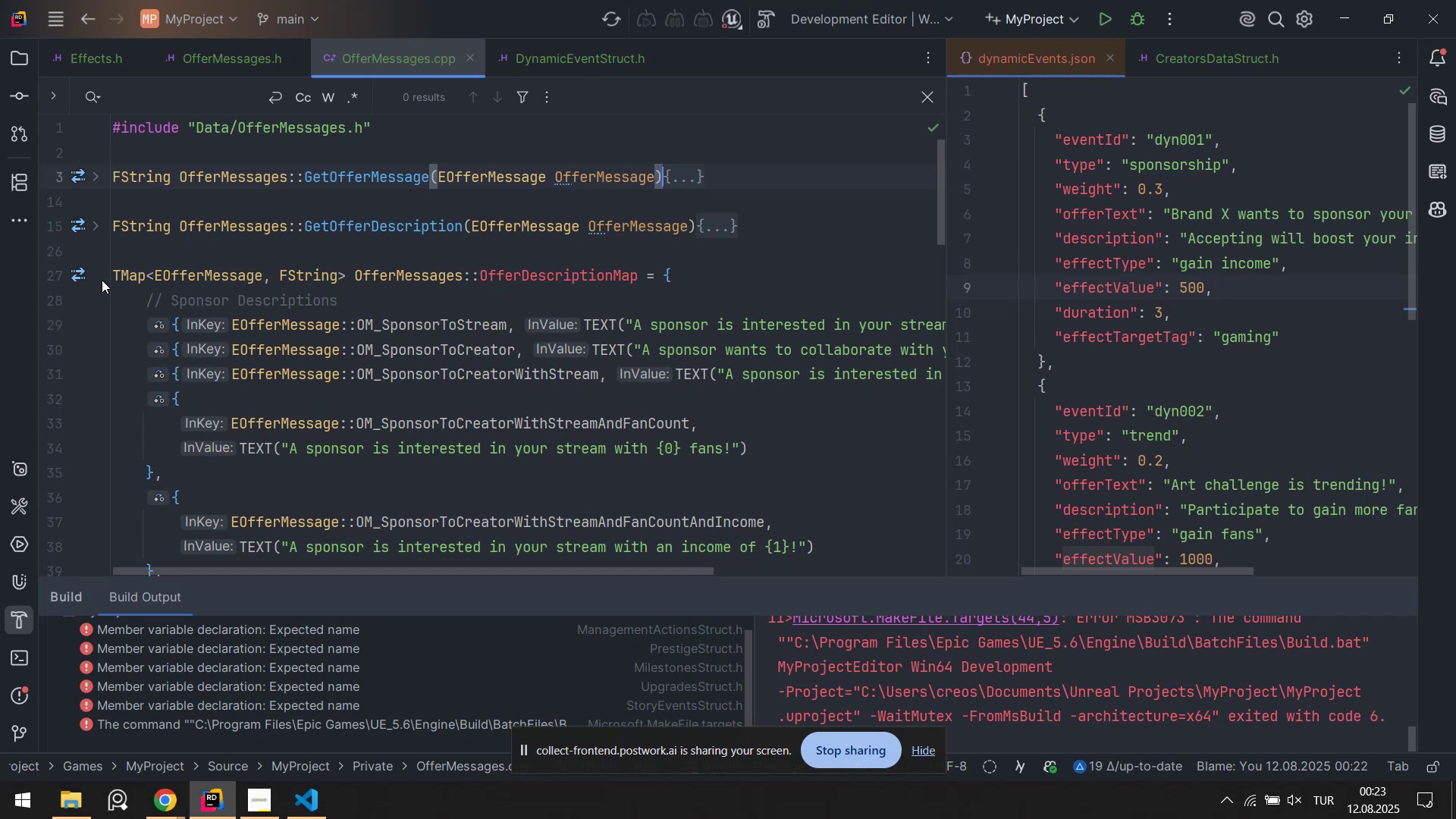 
left_click([128, 269])
 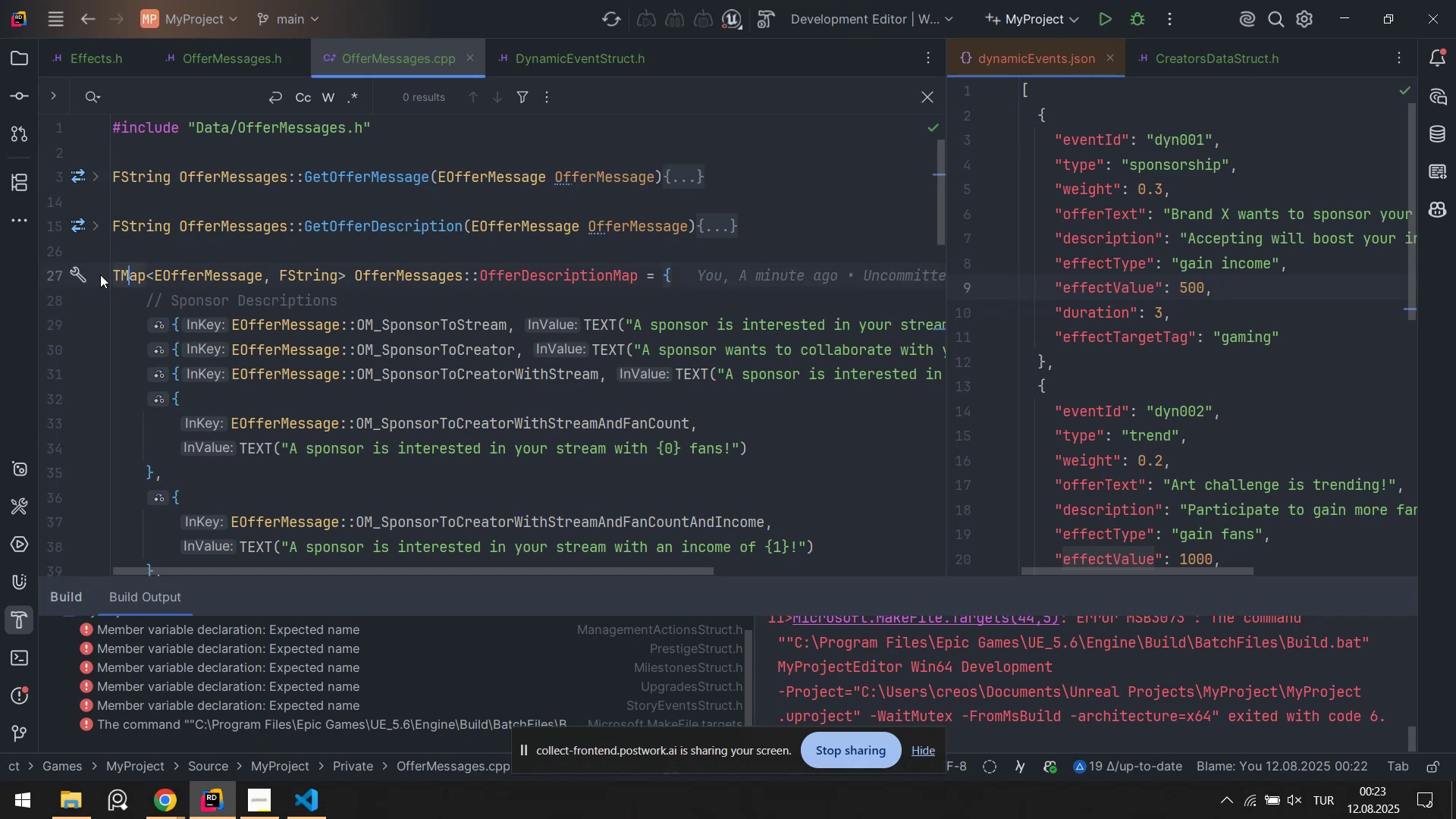 
scroll: coordinate [133, 262], scroll_direction: down, amount: 1.0
 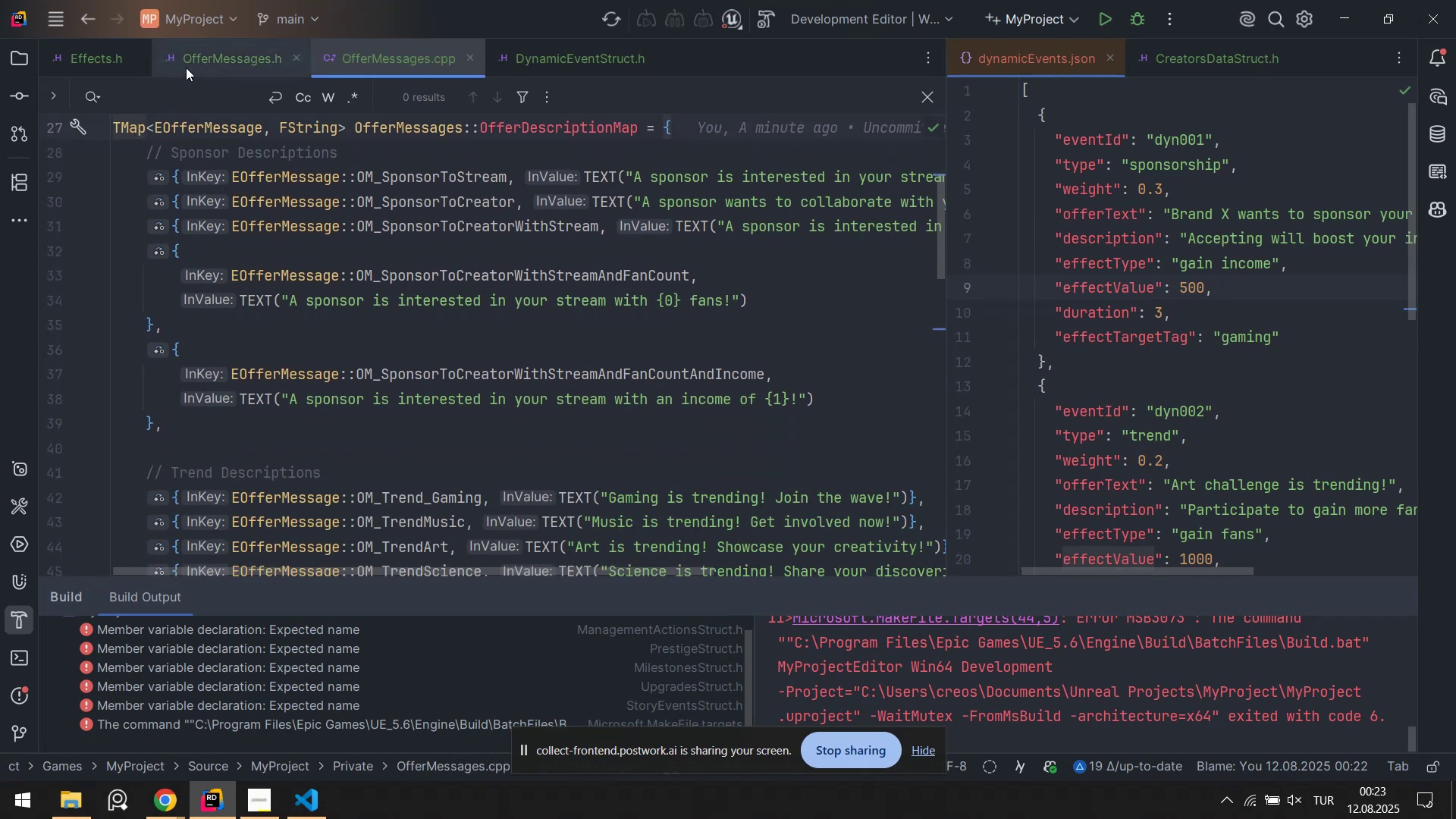 
left_click([210, 58])
 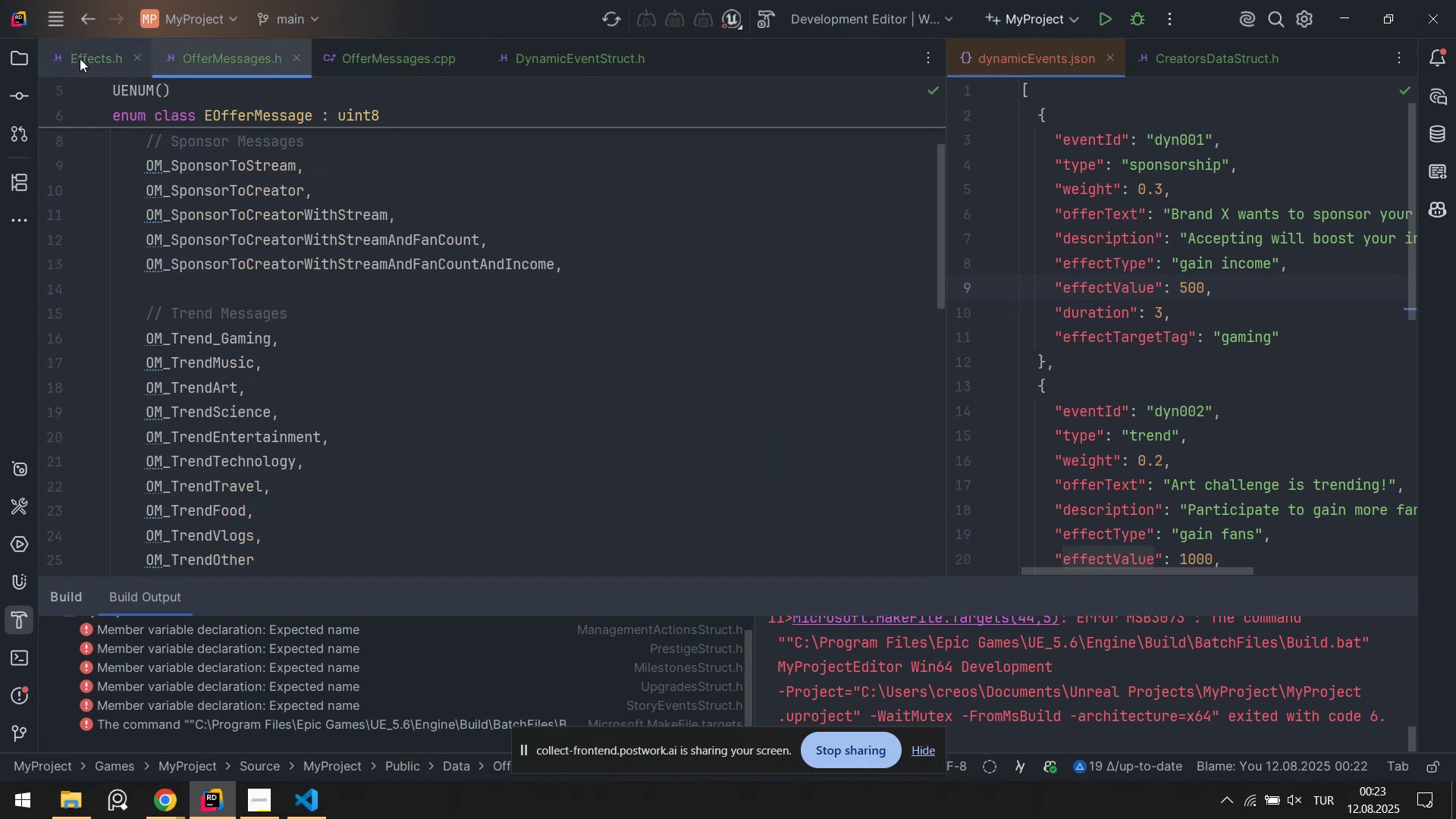 
left_click([86, 60])
 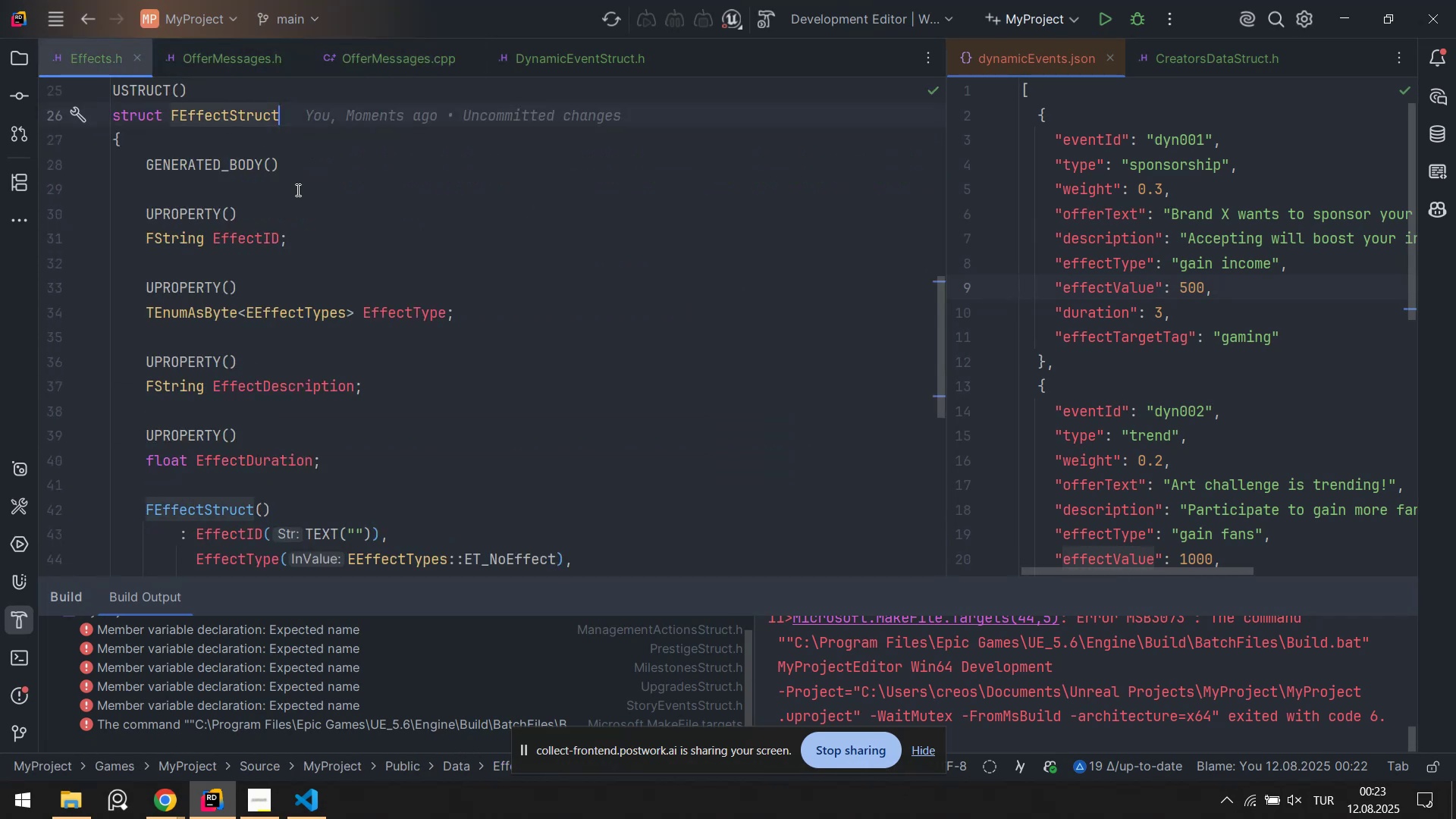 
scroll: coordinate [338, 293], scroll_direction: down, amount: 2.0
 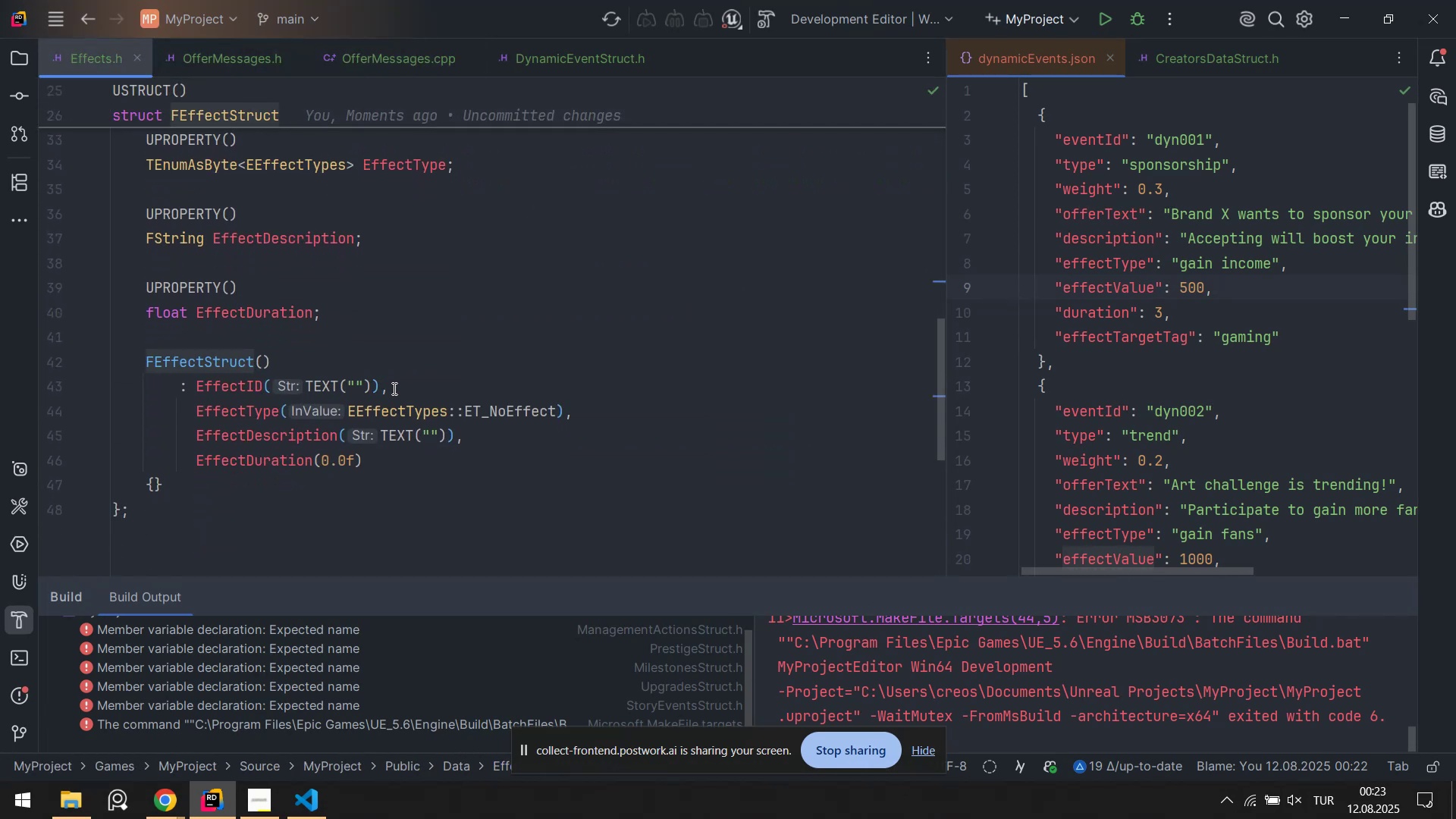 
scroll: coordinate [400, 396], scroll_direction: none, amount: 0.0
 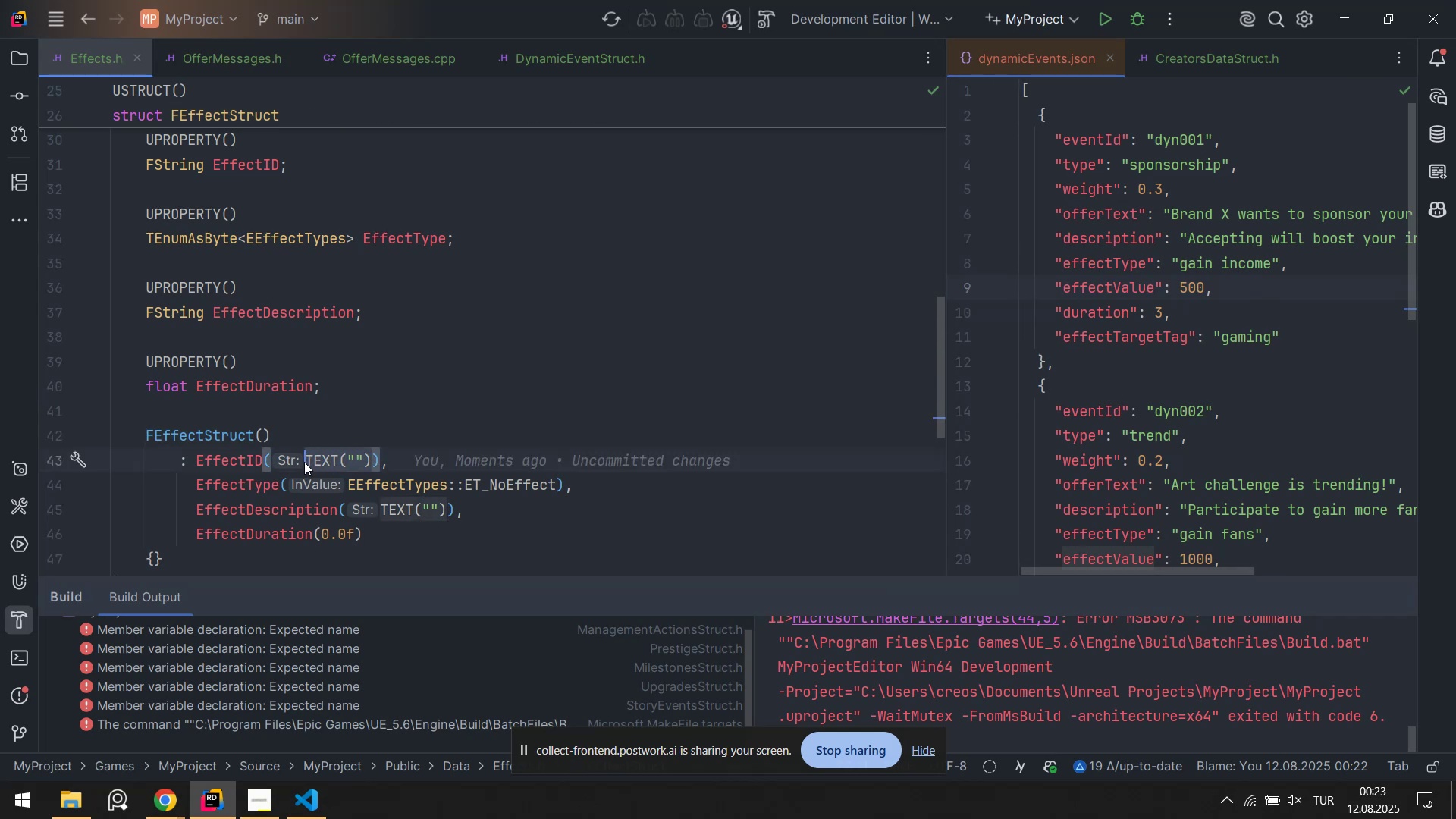 
key(Backspace)
 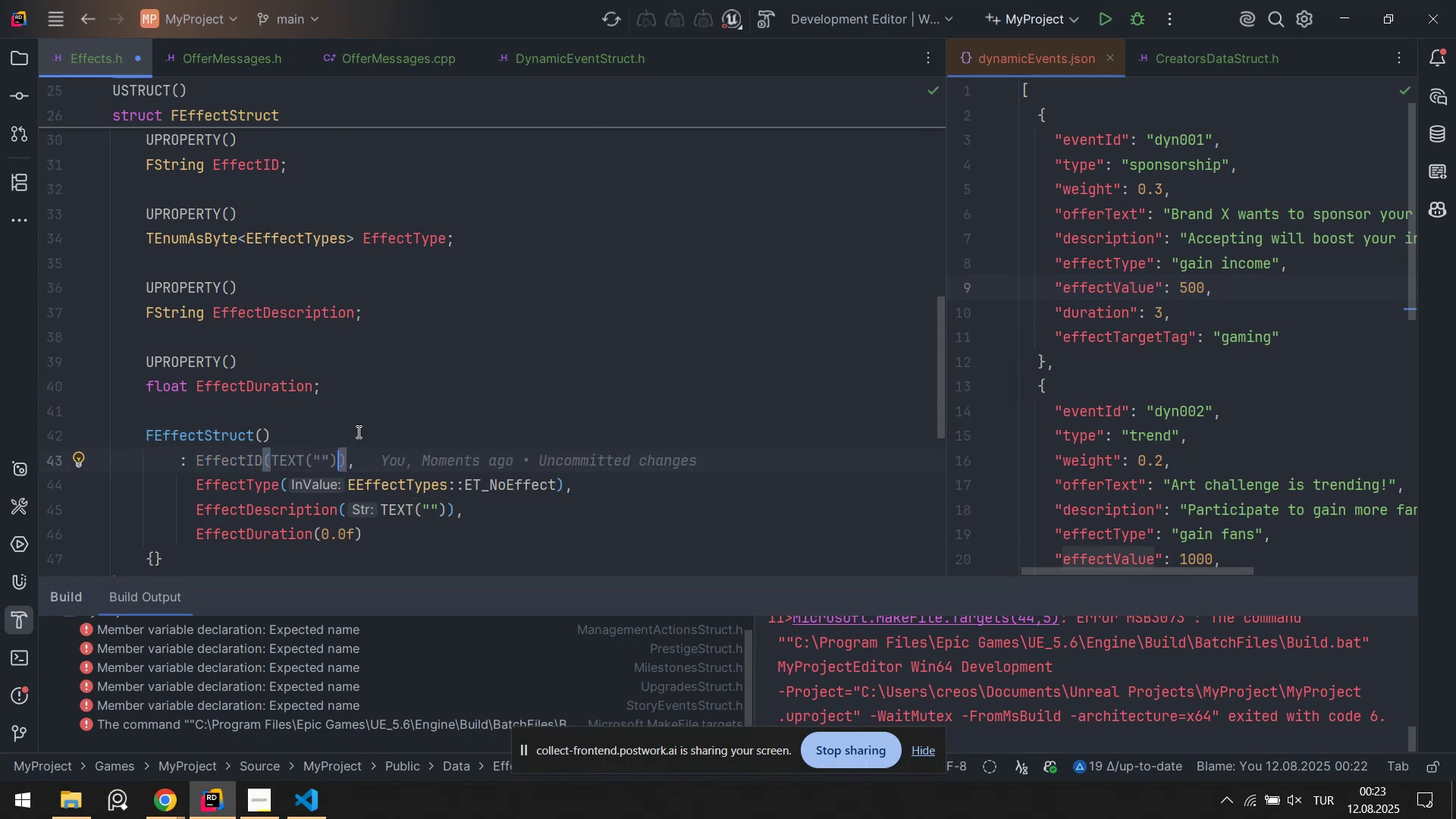 
left_click([357, 431])
 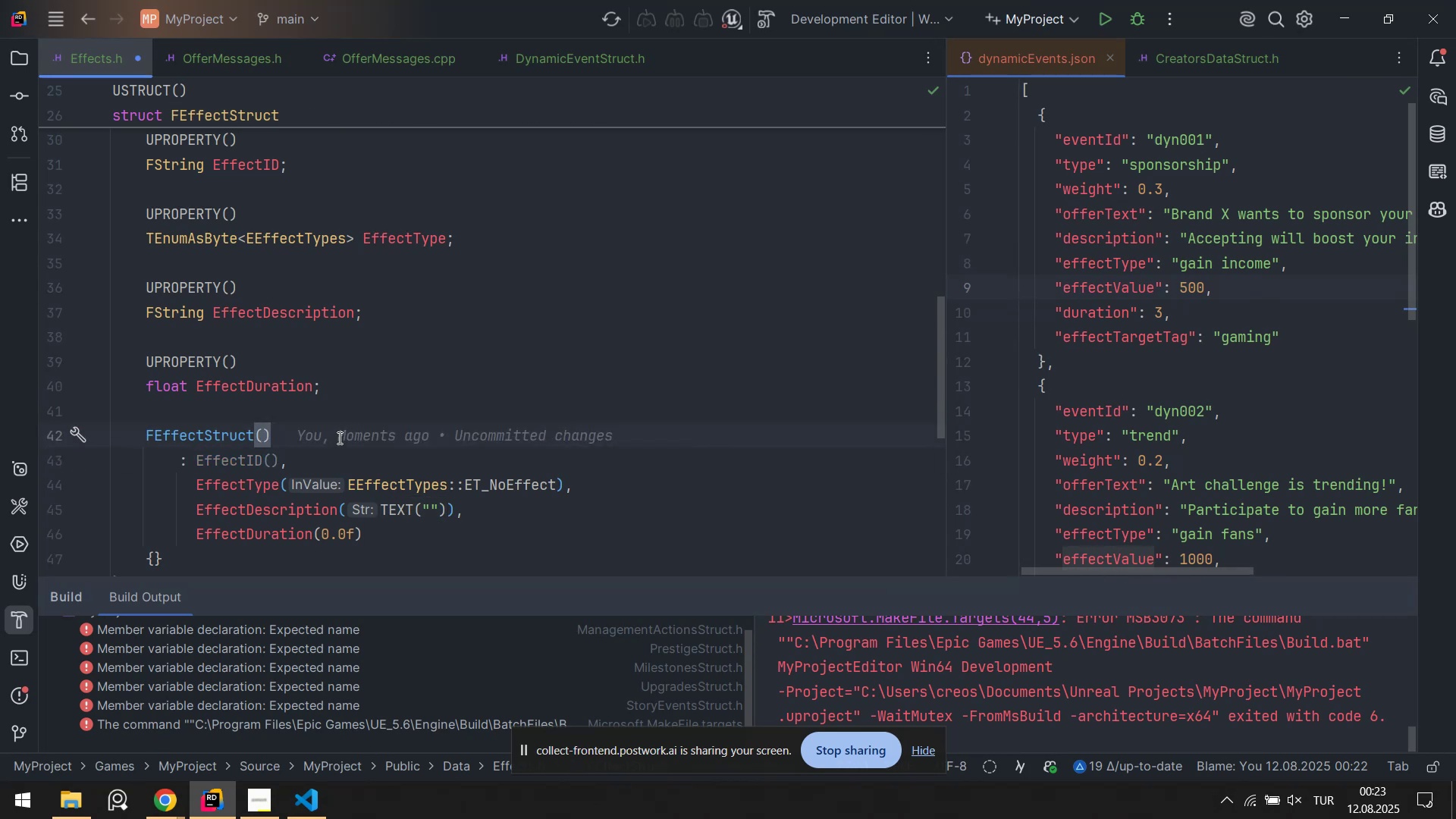 
key(Control+Z)
 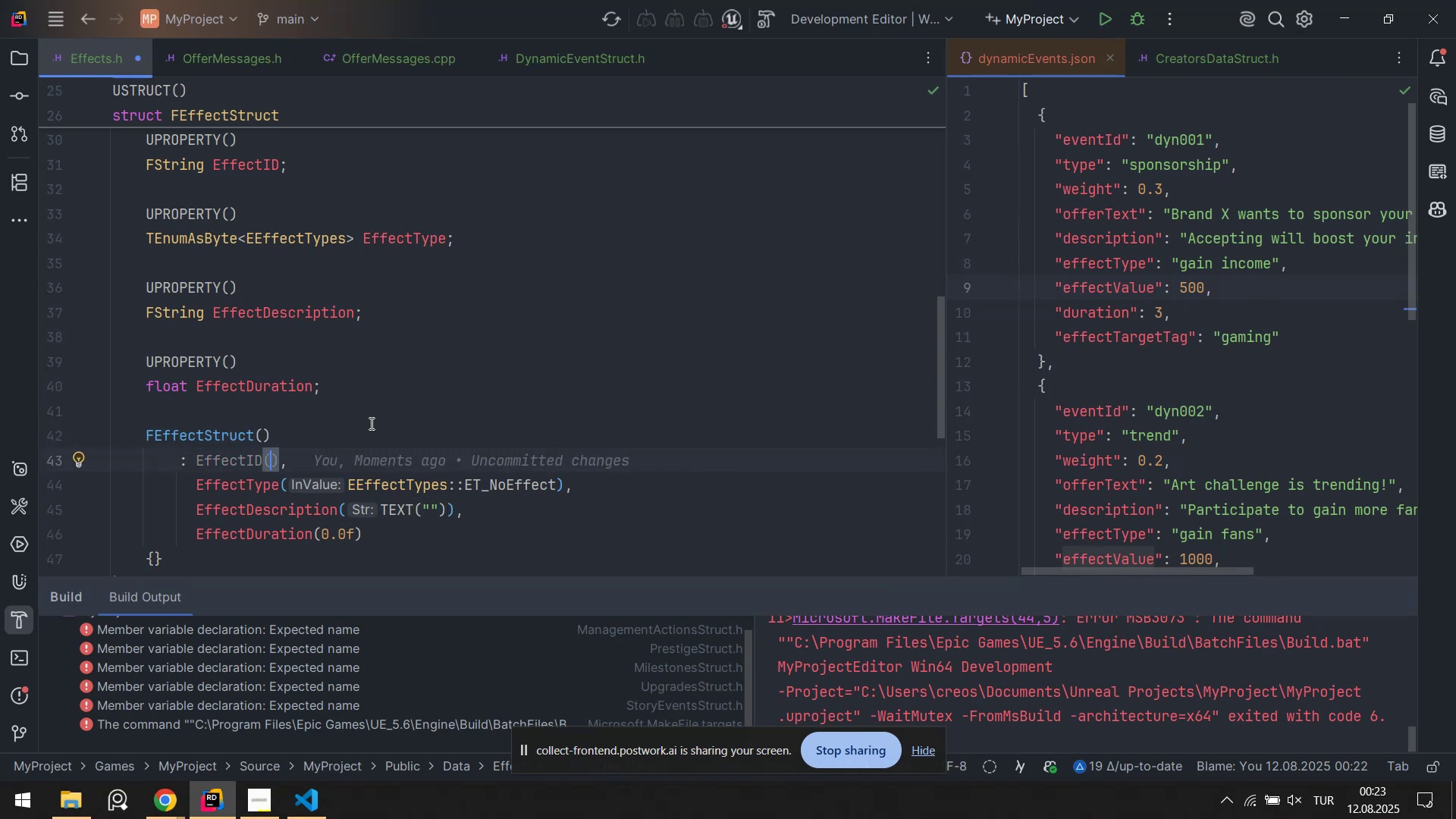 
key(Control+Z)
 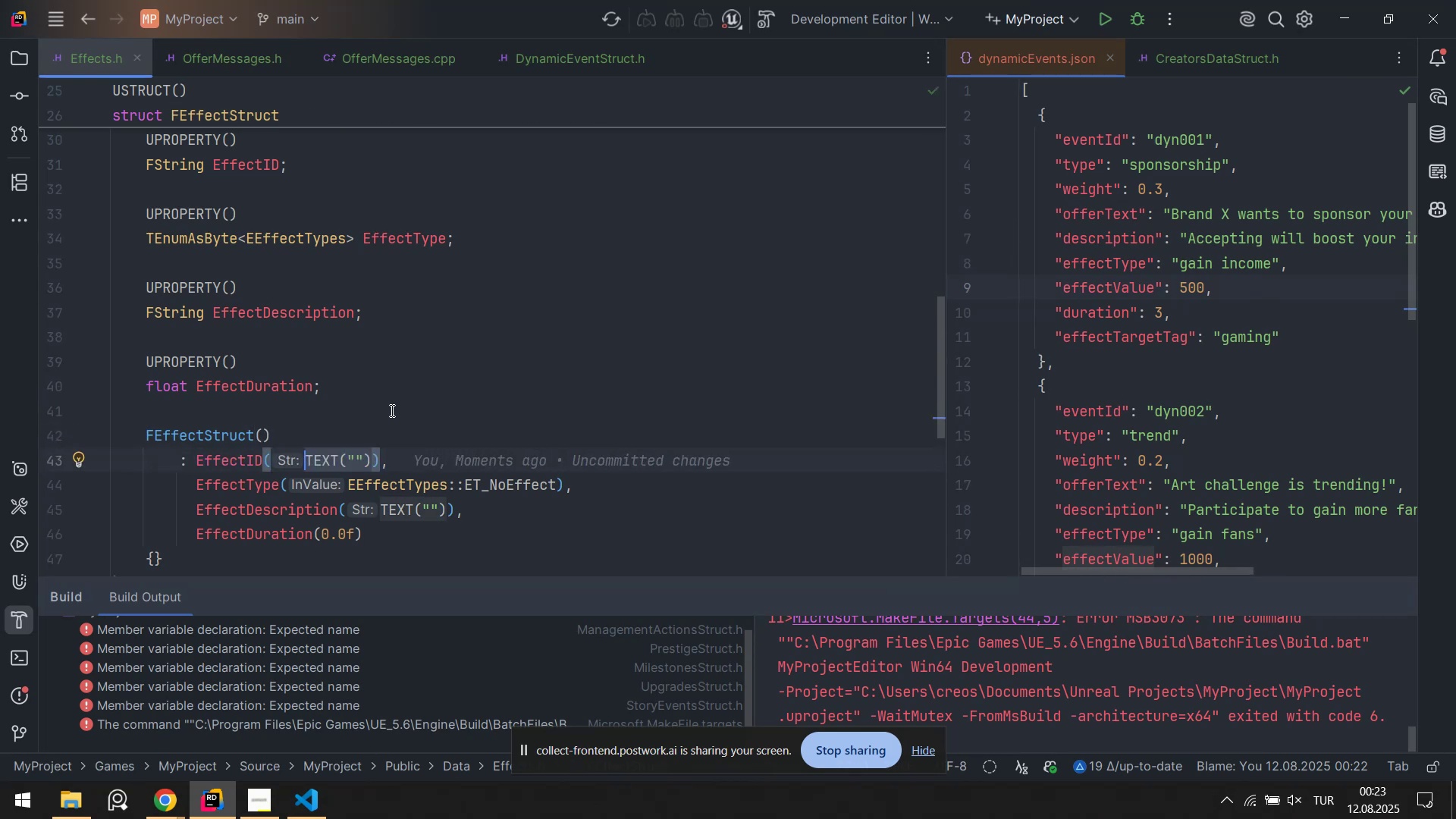 
key(Control+S)
 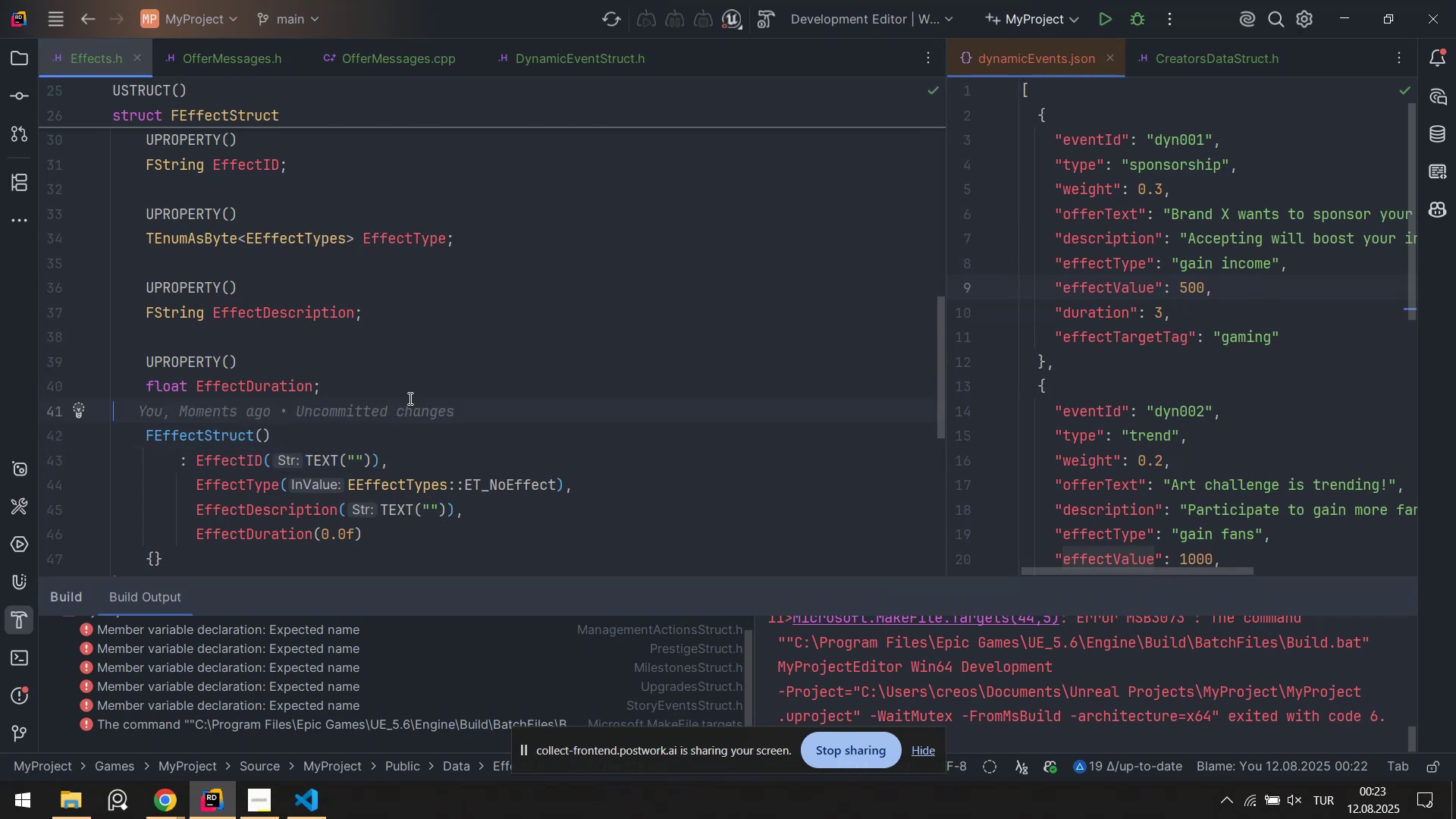 
scroll: coordinate [412, 397], scroll_direction: up, amount: 2.0
 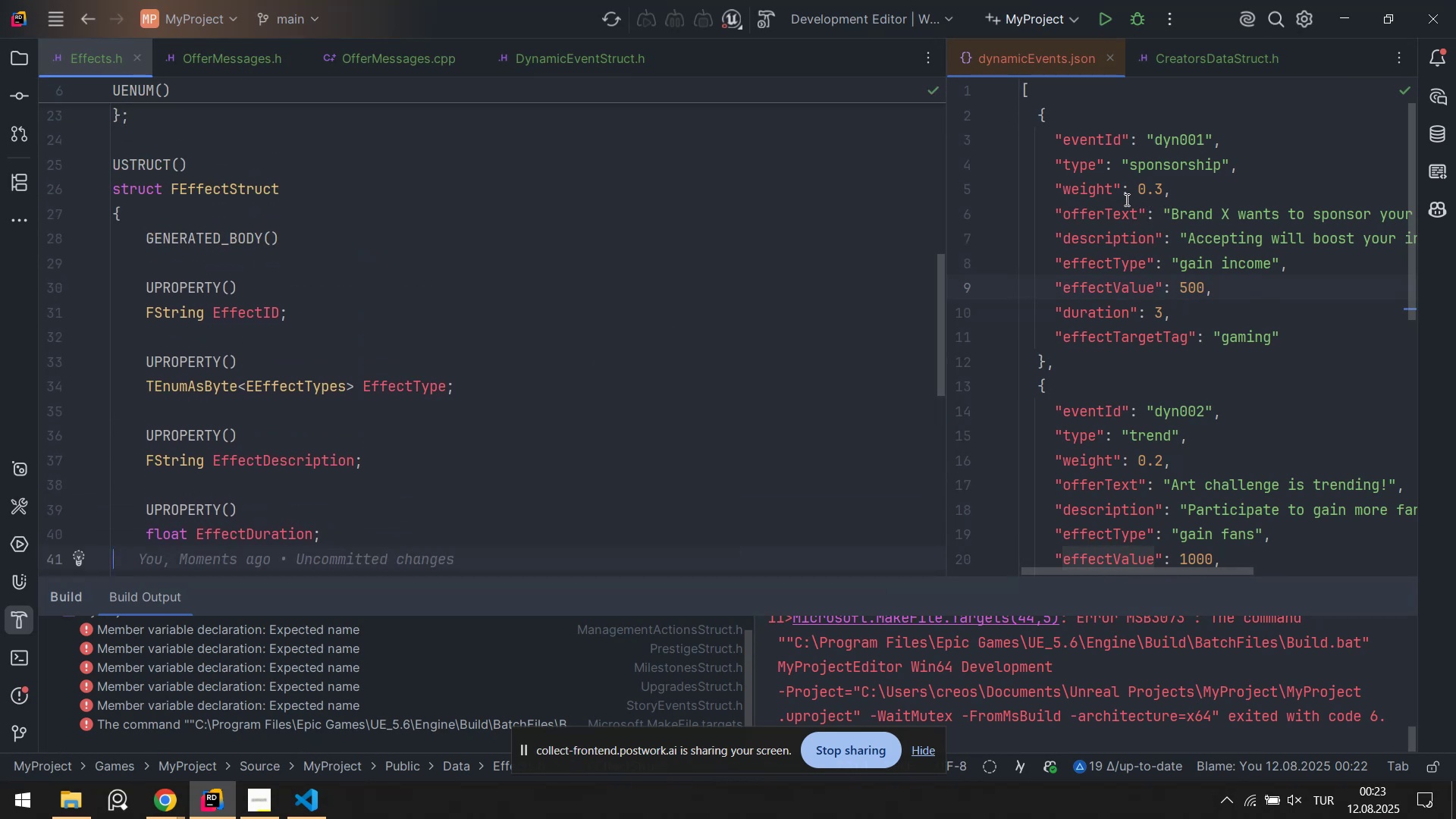 
left_click([563, 67])
 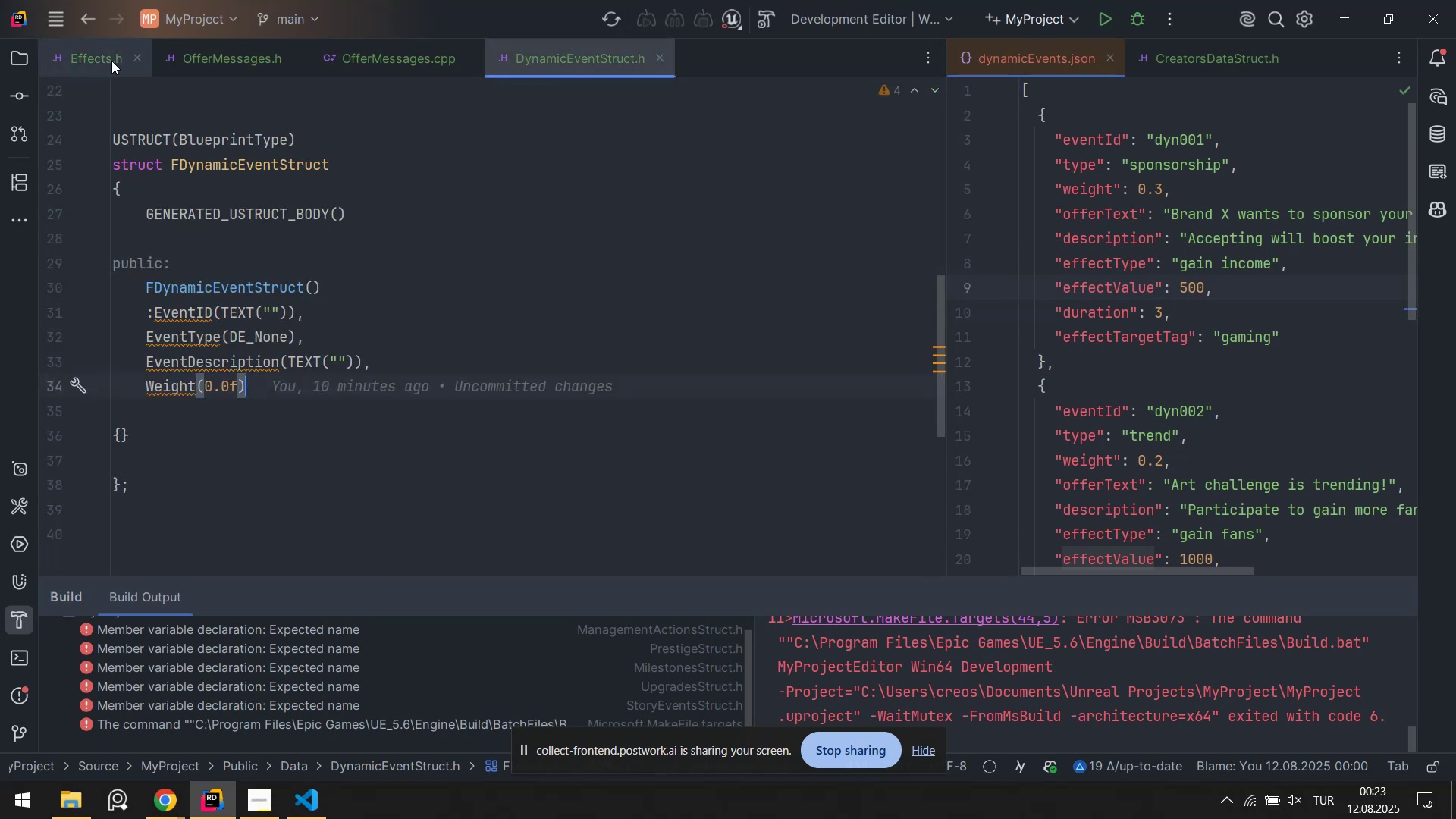 
left_click([105, 55])
 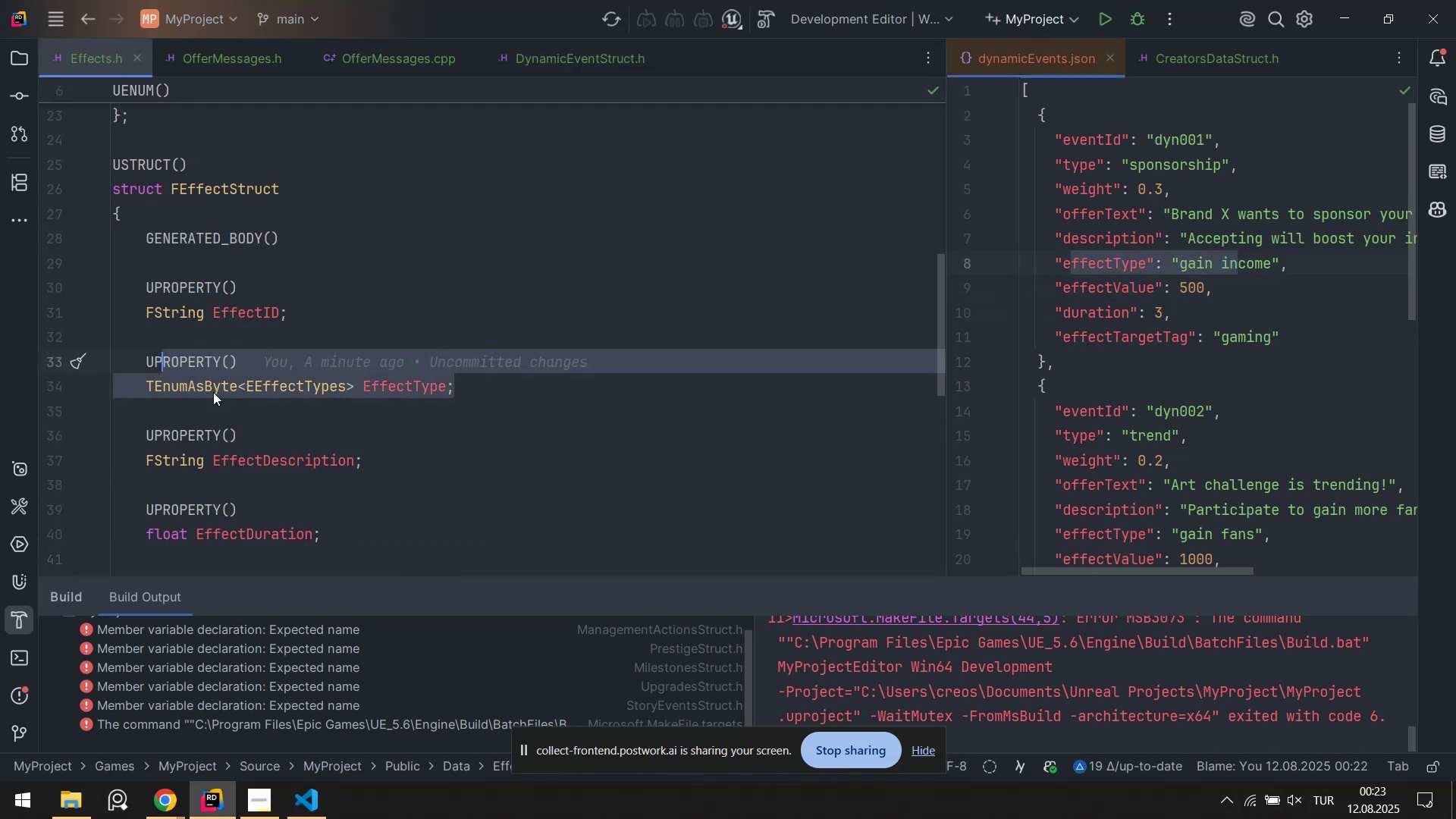 
wait(7.02)
 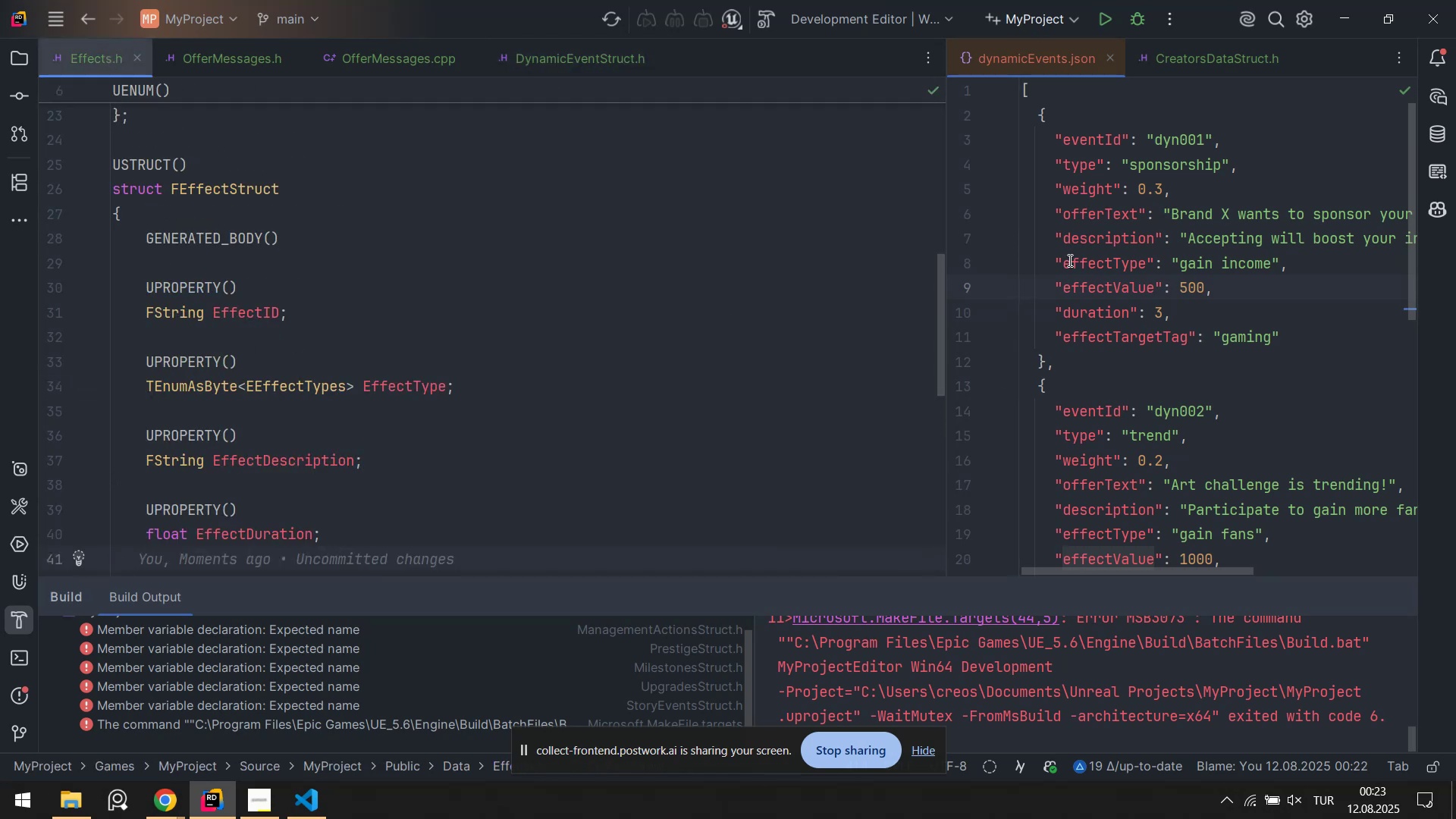 
mouse_move([184, 428])
 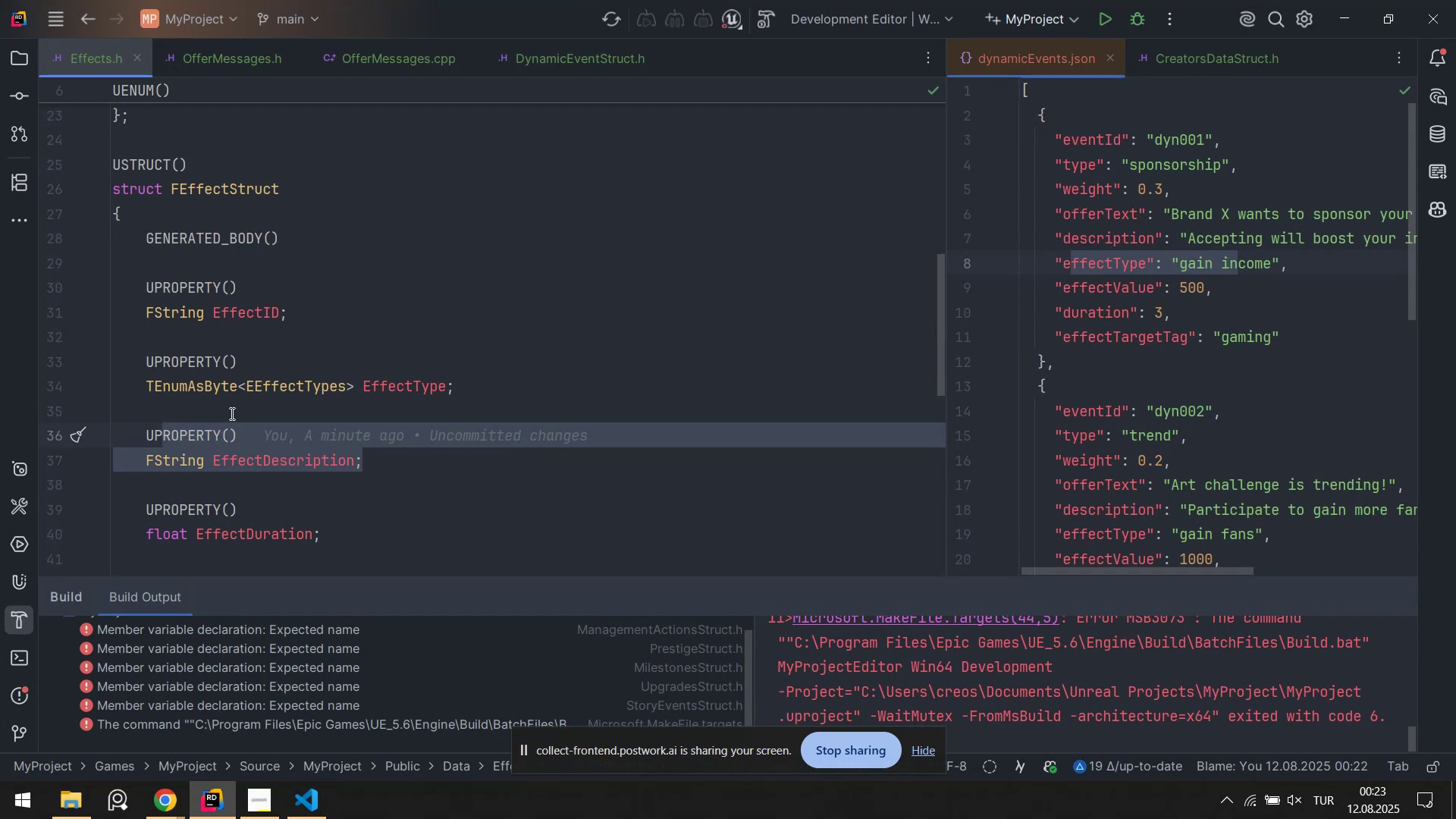 
scroll: coordinate [262, 309], scroll_direction: up, amount: 5.0
 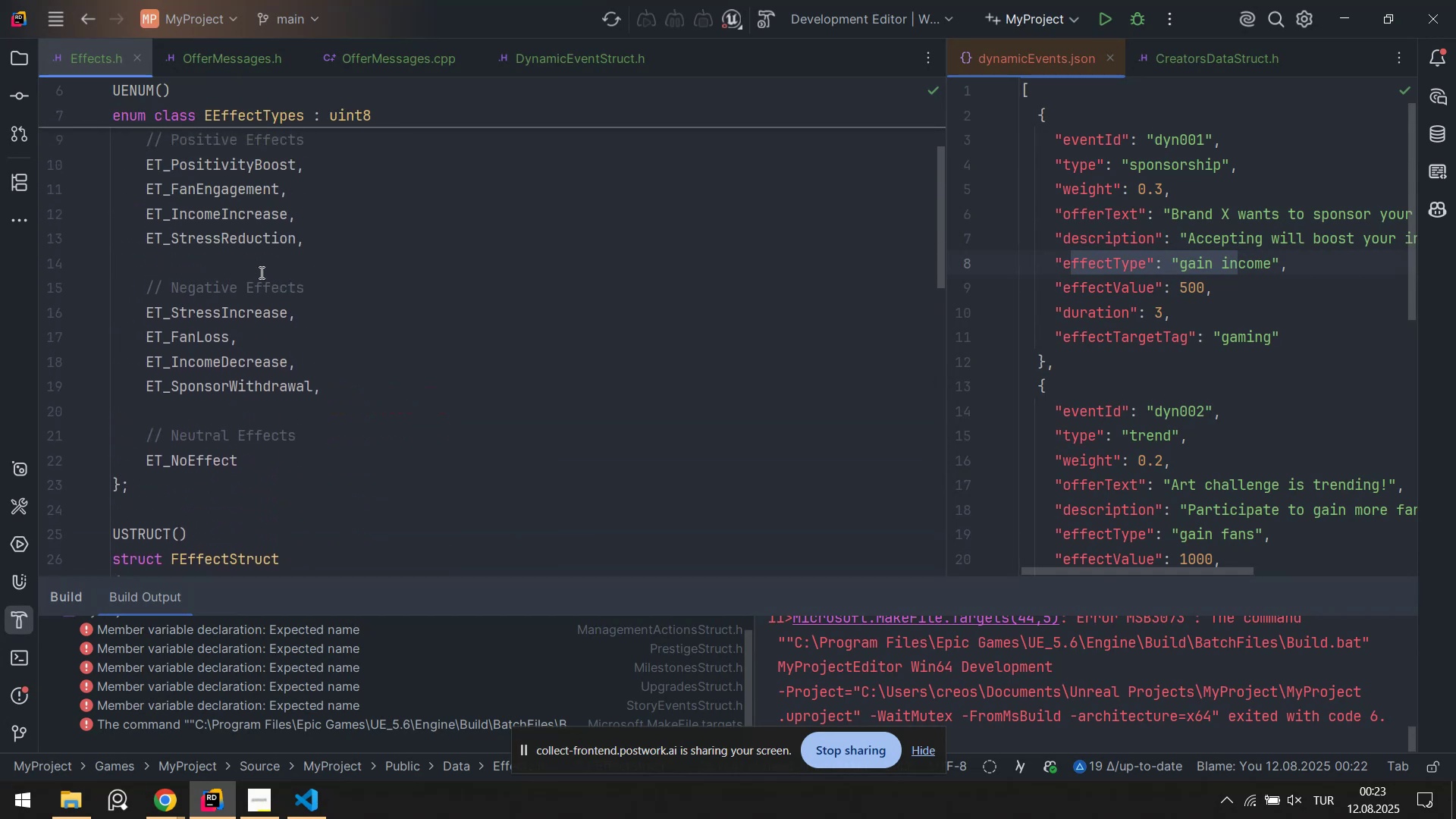 
scroll: coordinate [259, 271], scroll_direction: down, amount: 4.0
 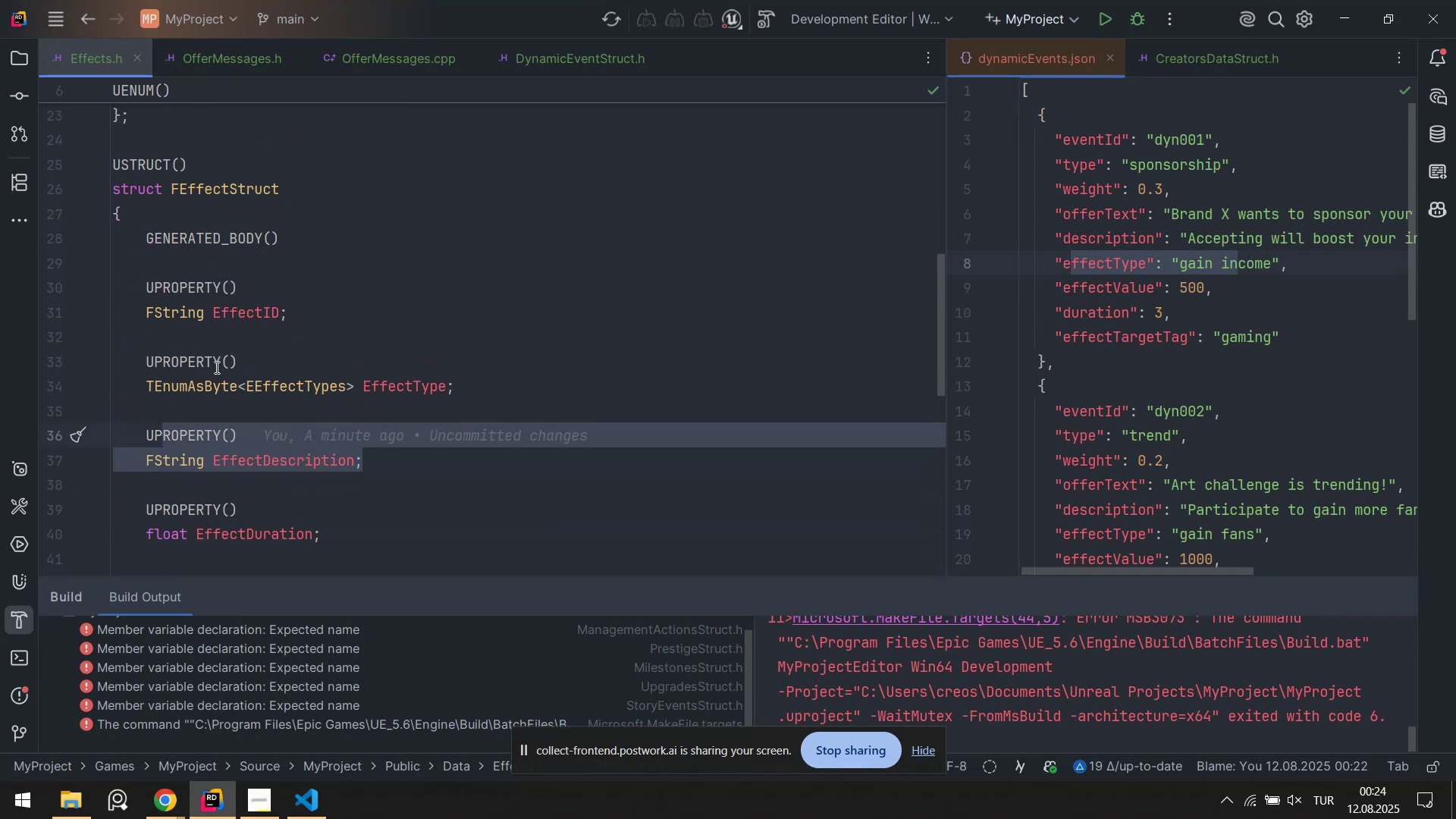 
mouse_move([306, 459])
 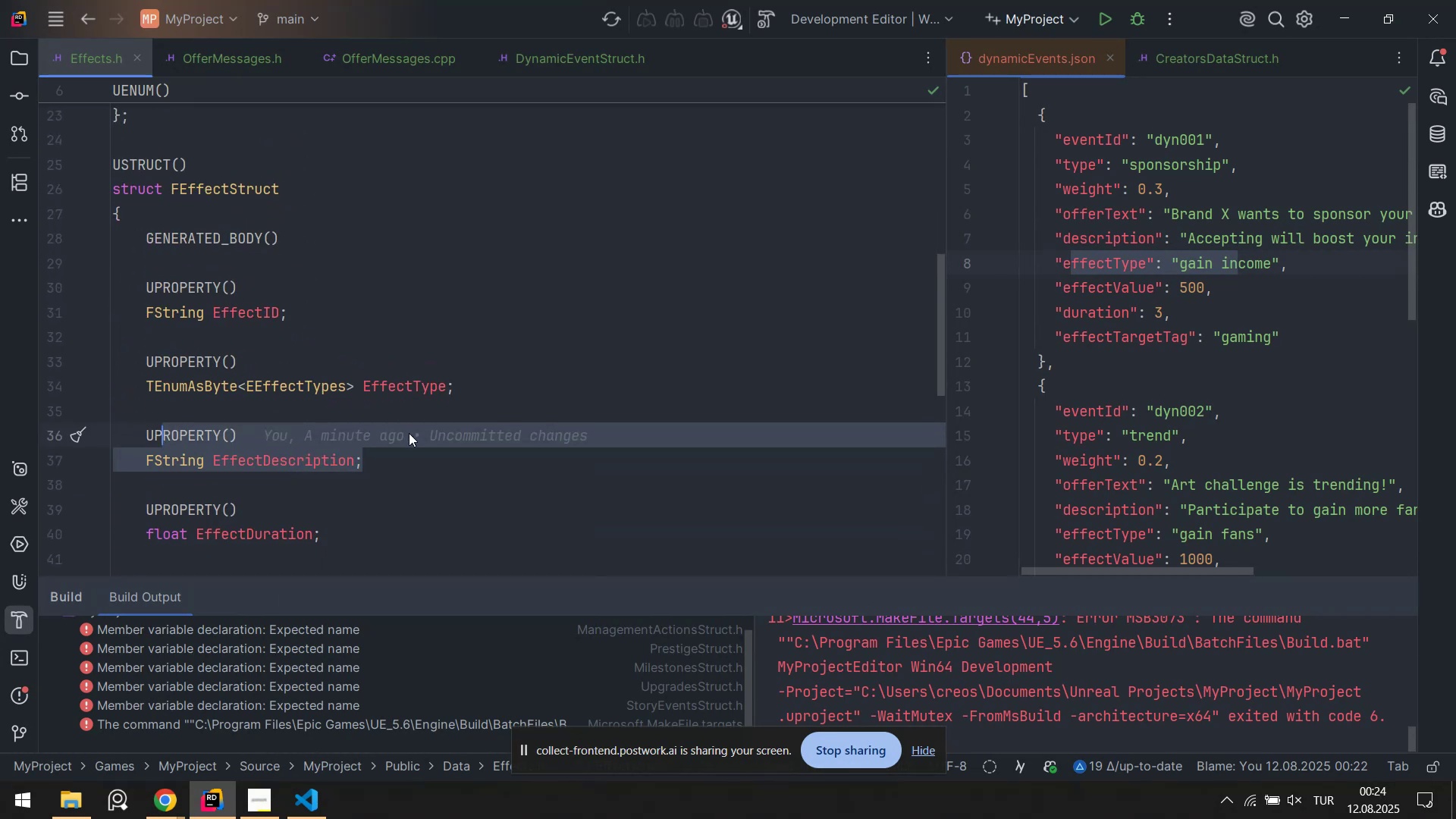 
scroll: coordinate [395, 442], scroll_direction: down, amount: 1.0
 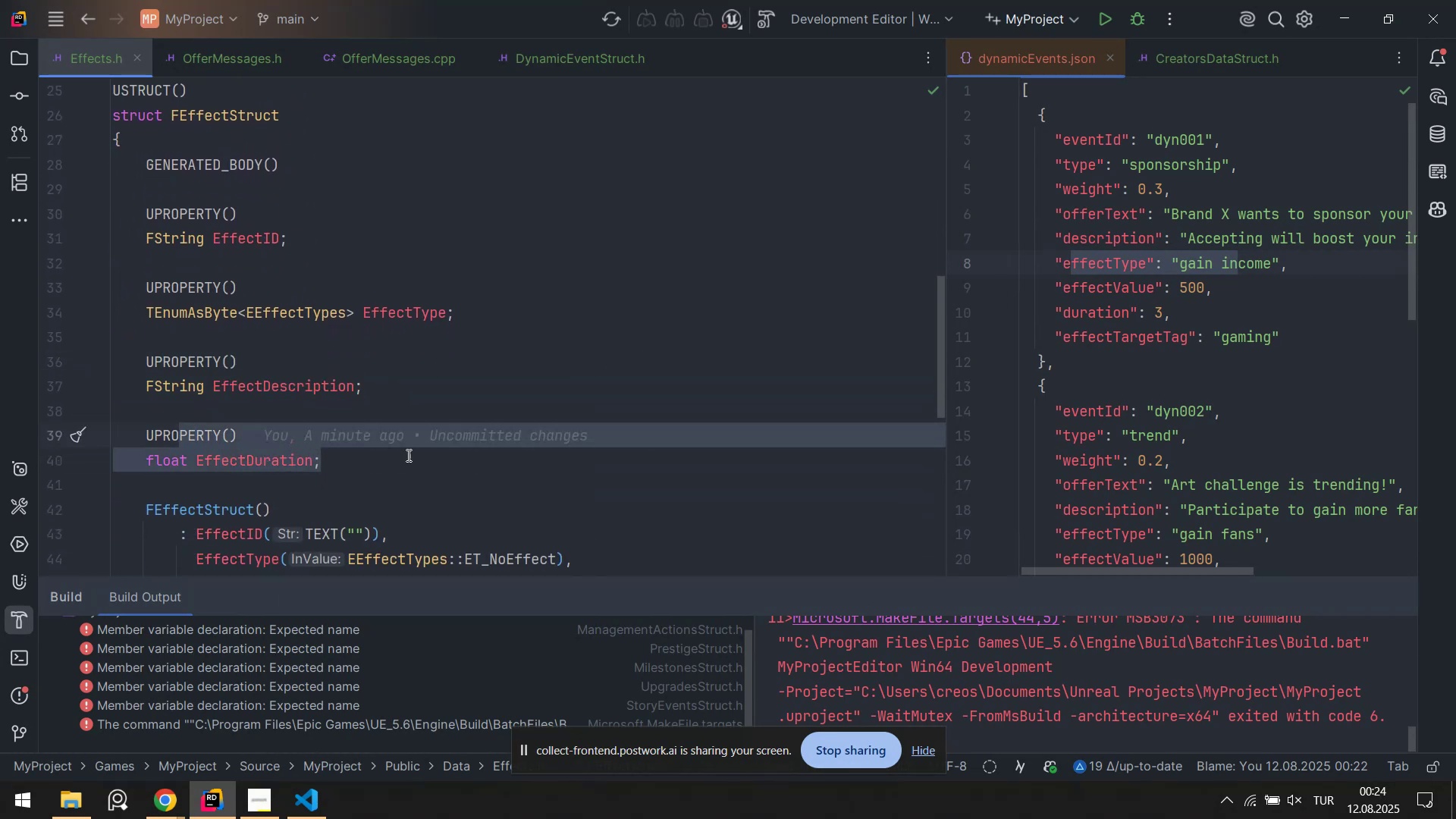 
left_click([382, 468])
 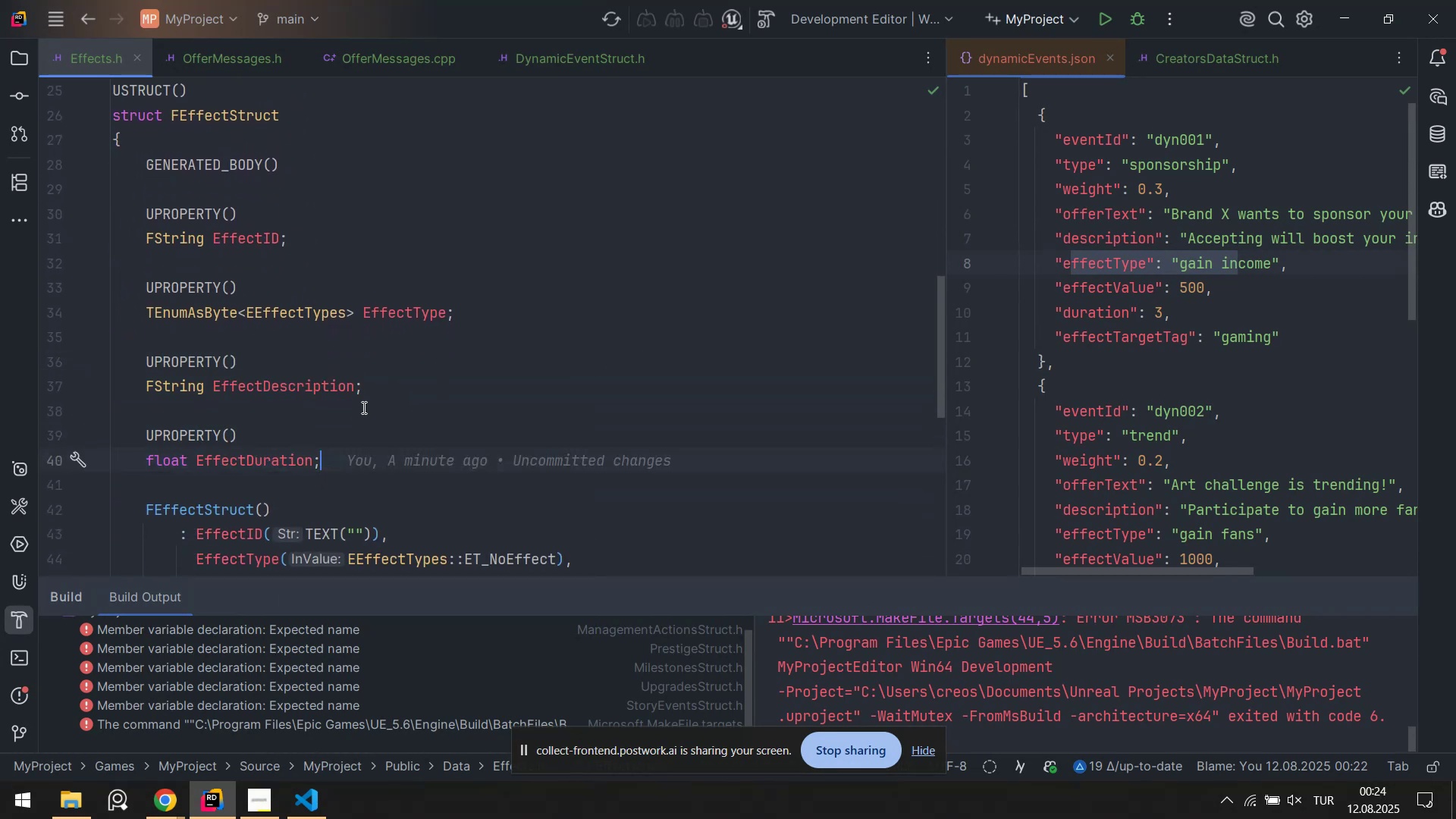 
scroll: coordinate [425, 403], scroll_direction: up, amount: 8.0
 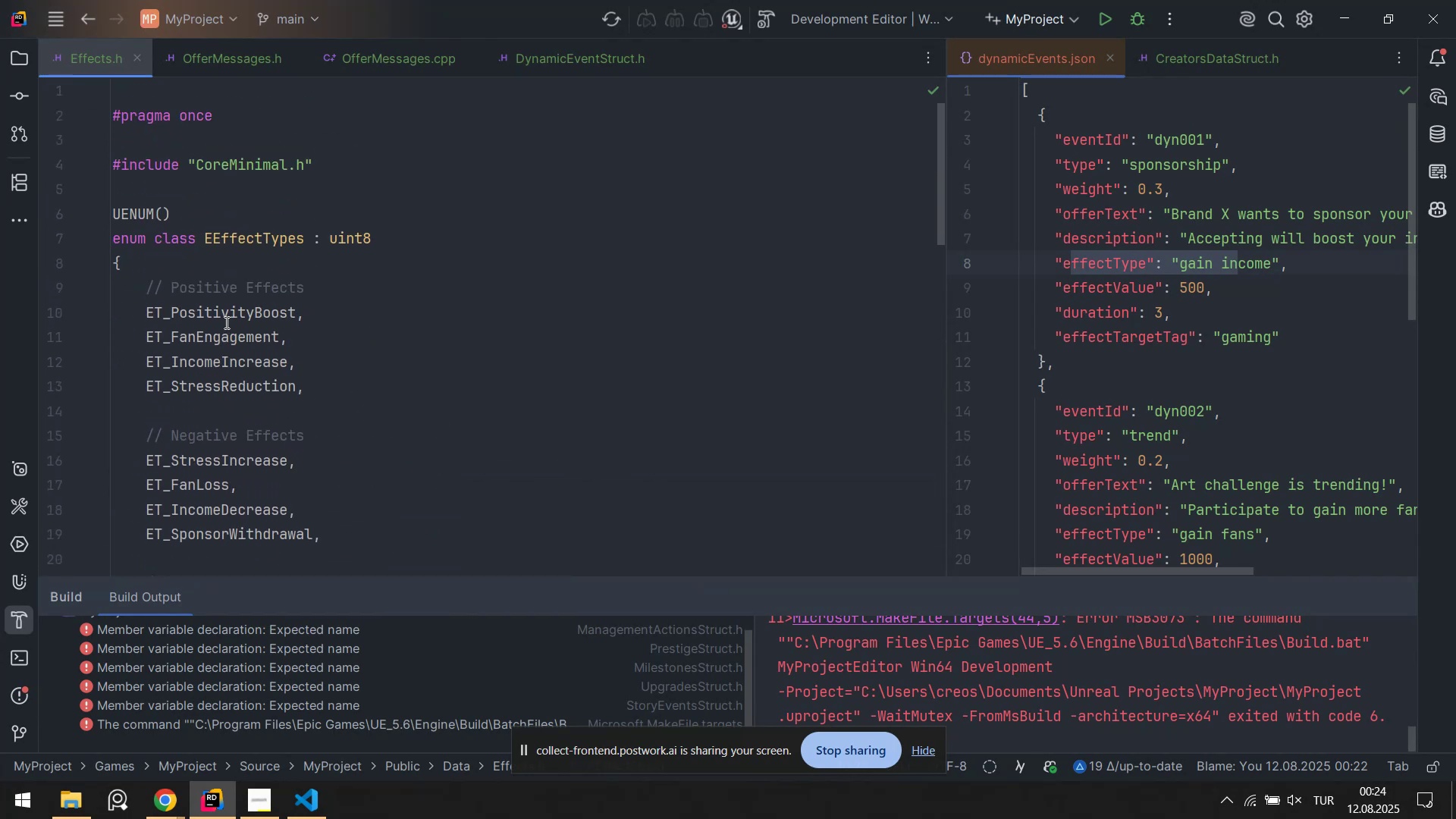 
scroll: coordinate [362, 310], scroll_direction: down, amount: 8.0
 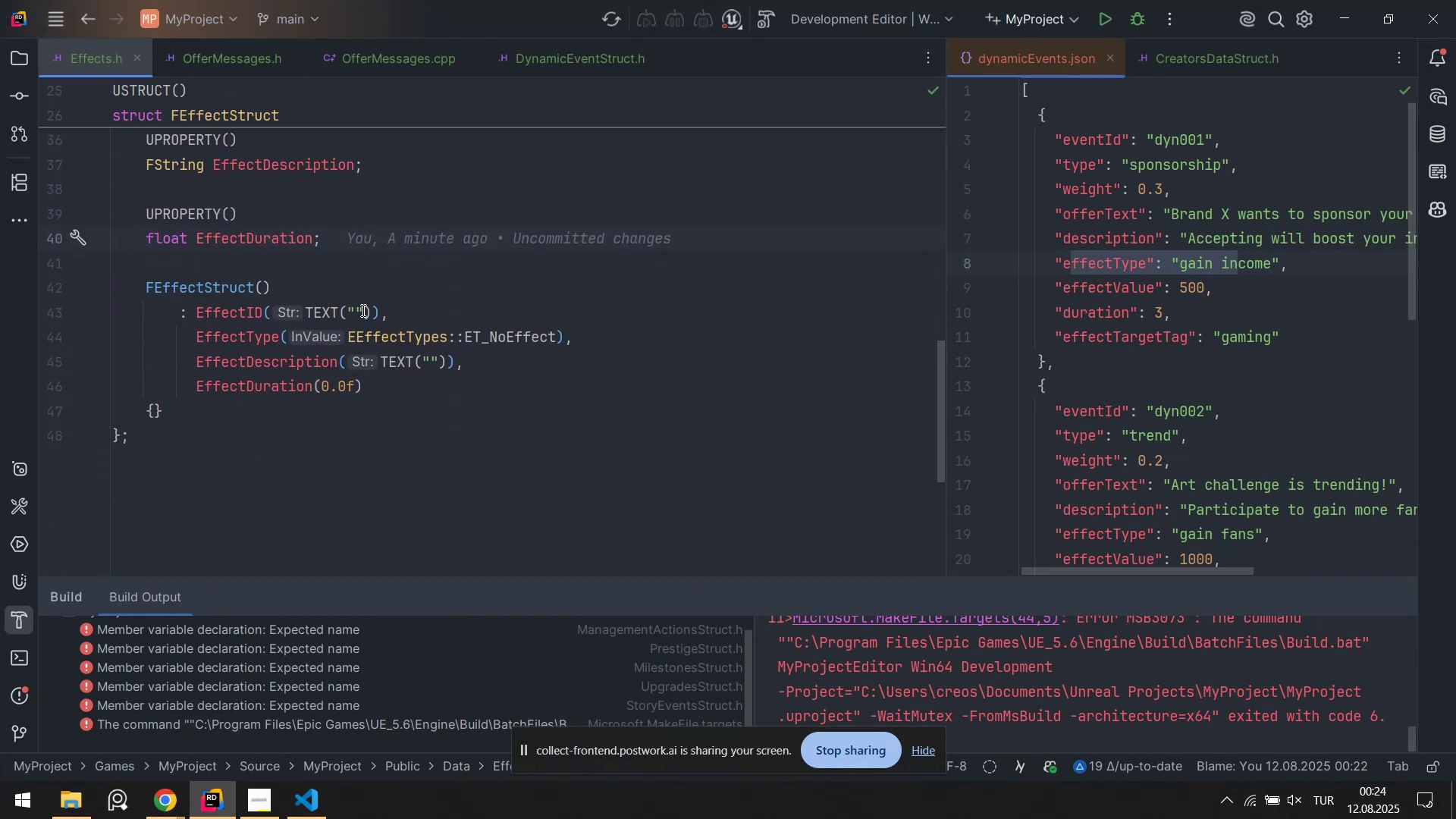 
scroll: coordinate [361, 304], scroll_direction: up, amount: 2.0
 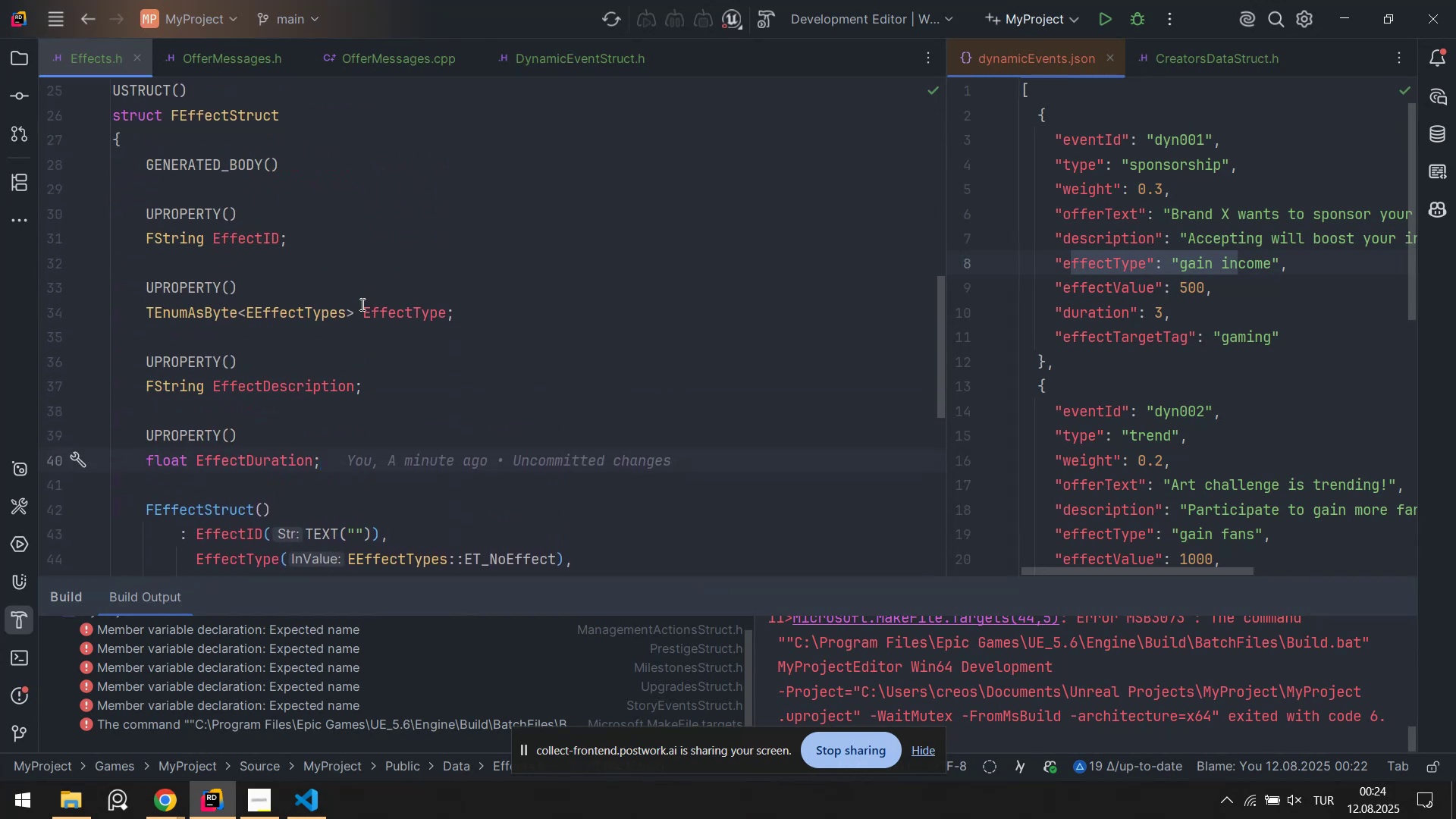 
scroll: coordinate [361, 304], scroll_direction: none, amount: 0.0
 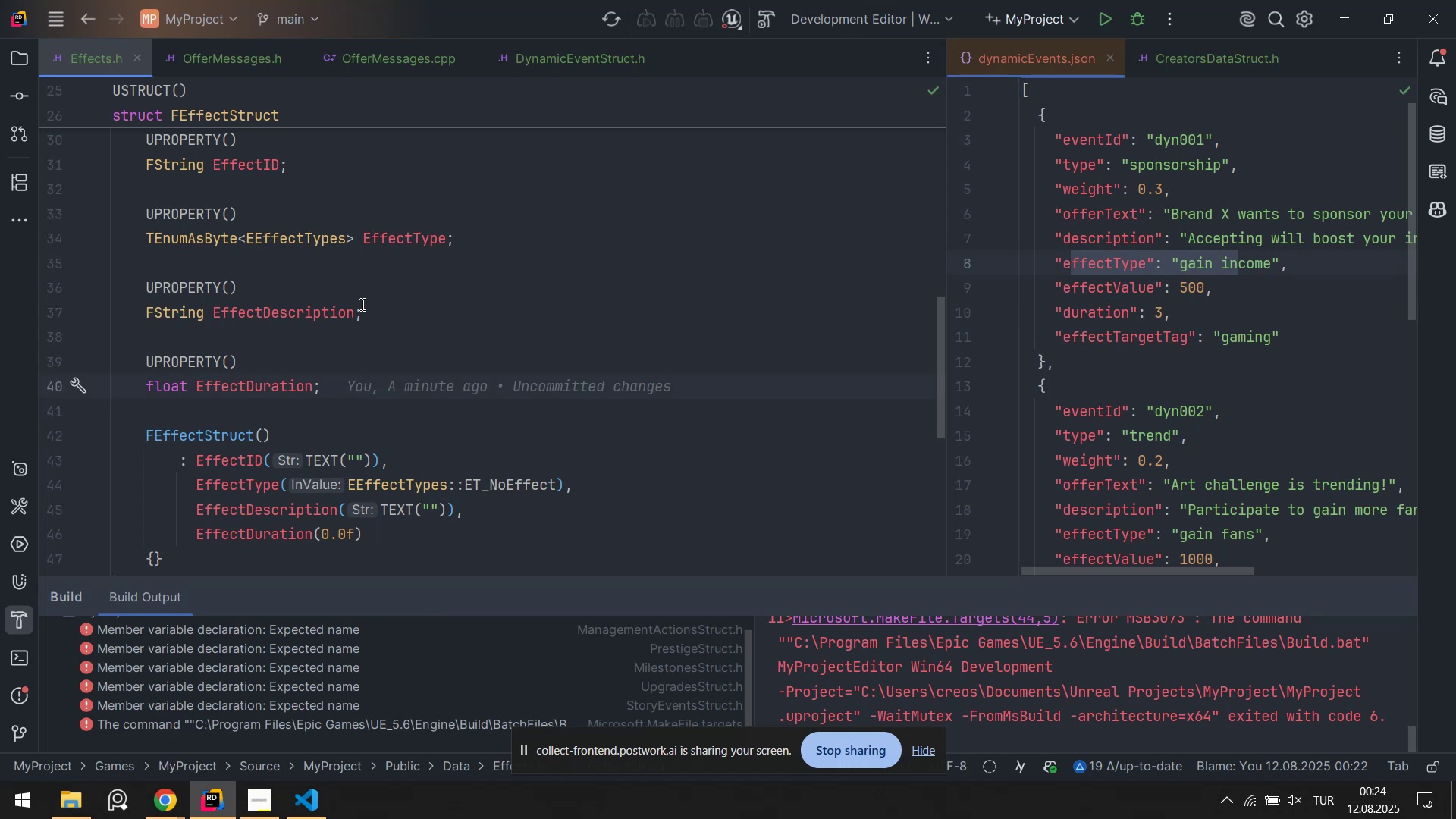 
scroll: coordinate [361, 303], scroll_direction: down, amount: 2.0
 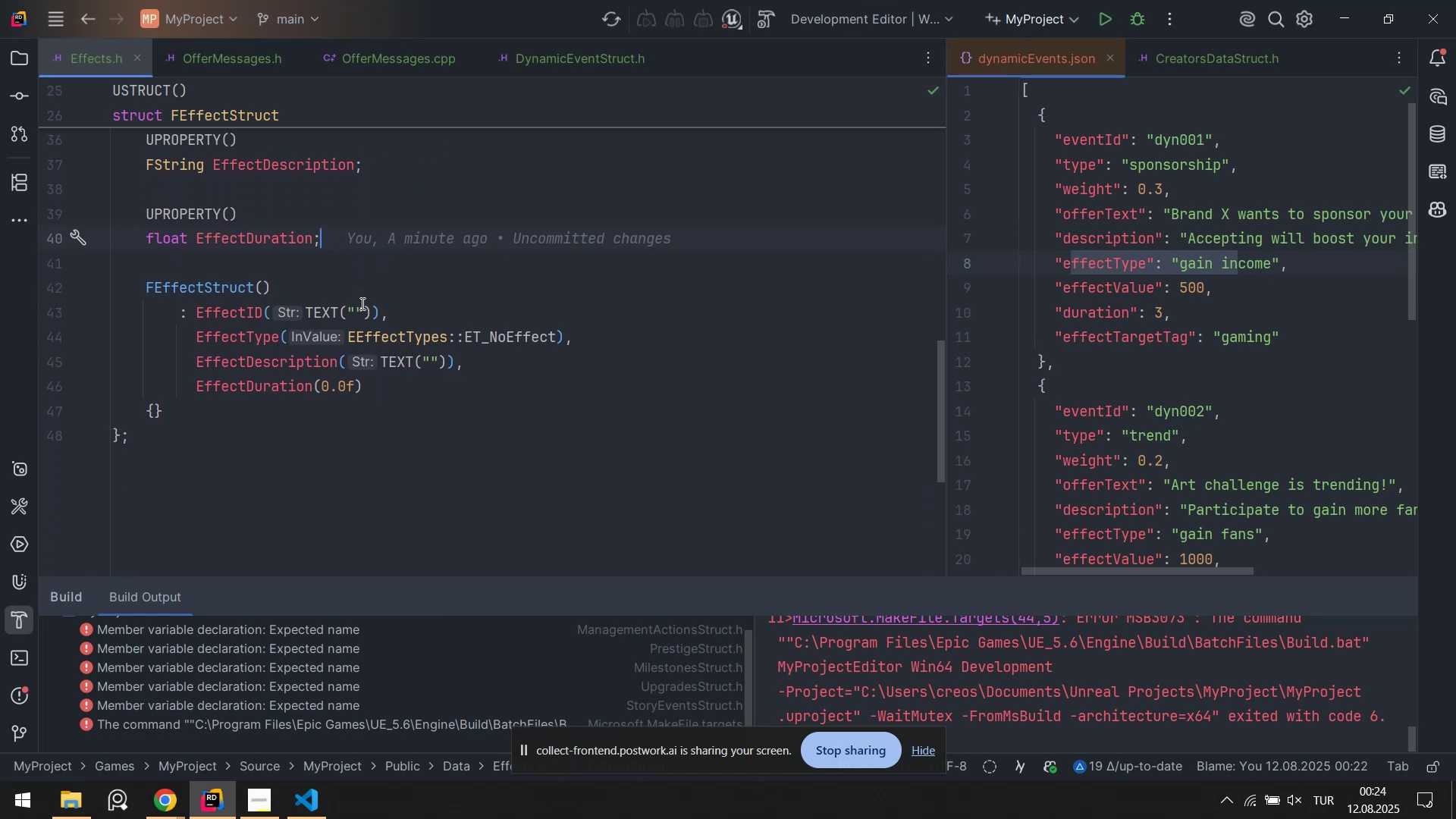 
key(Enter)
 